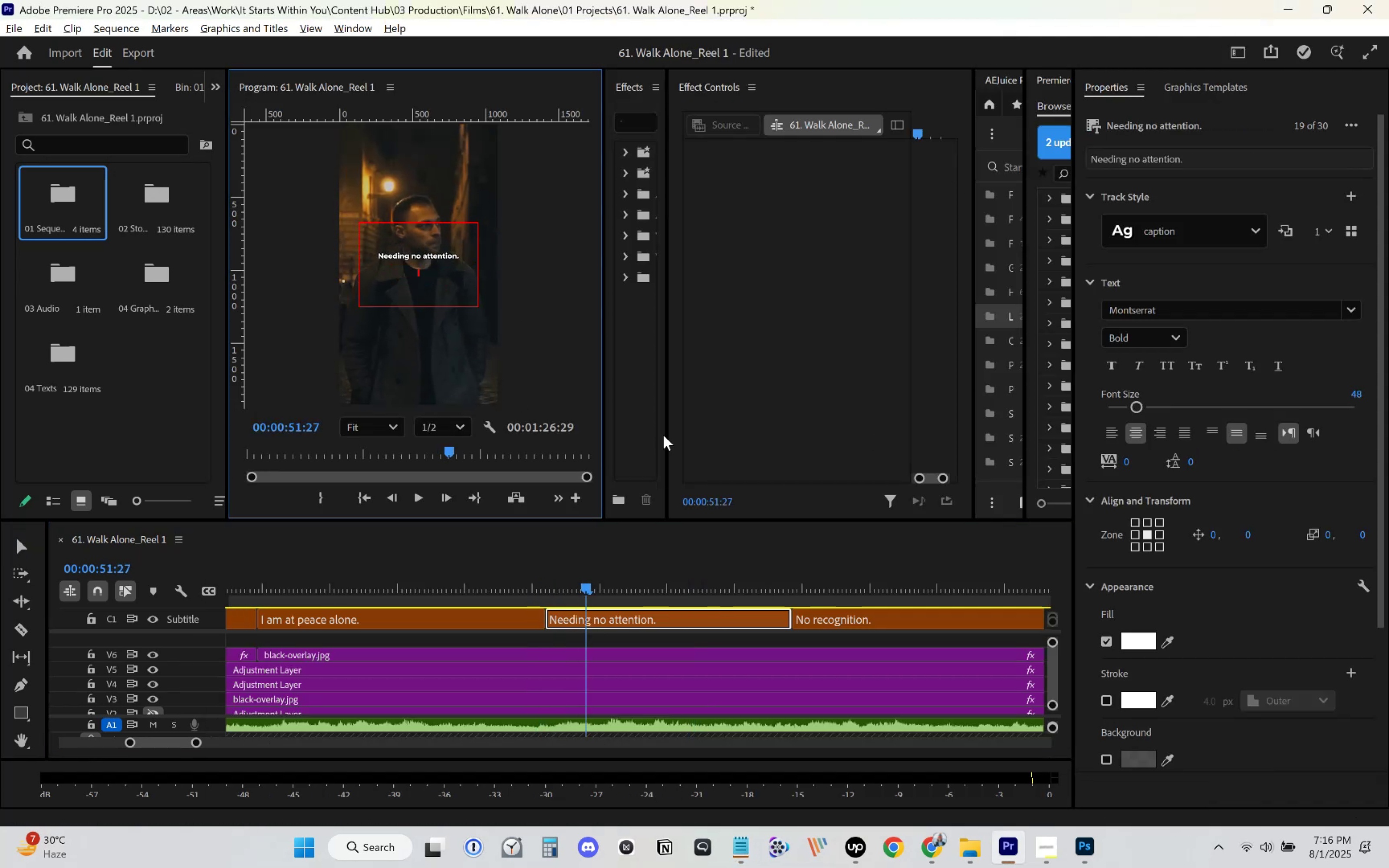 
key(Backspace)
 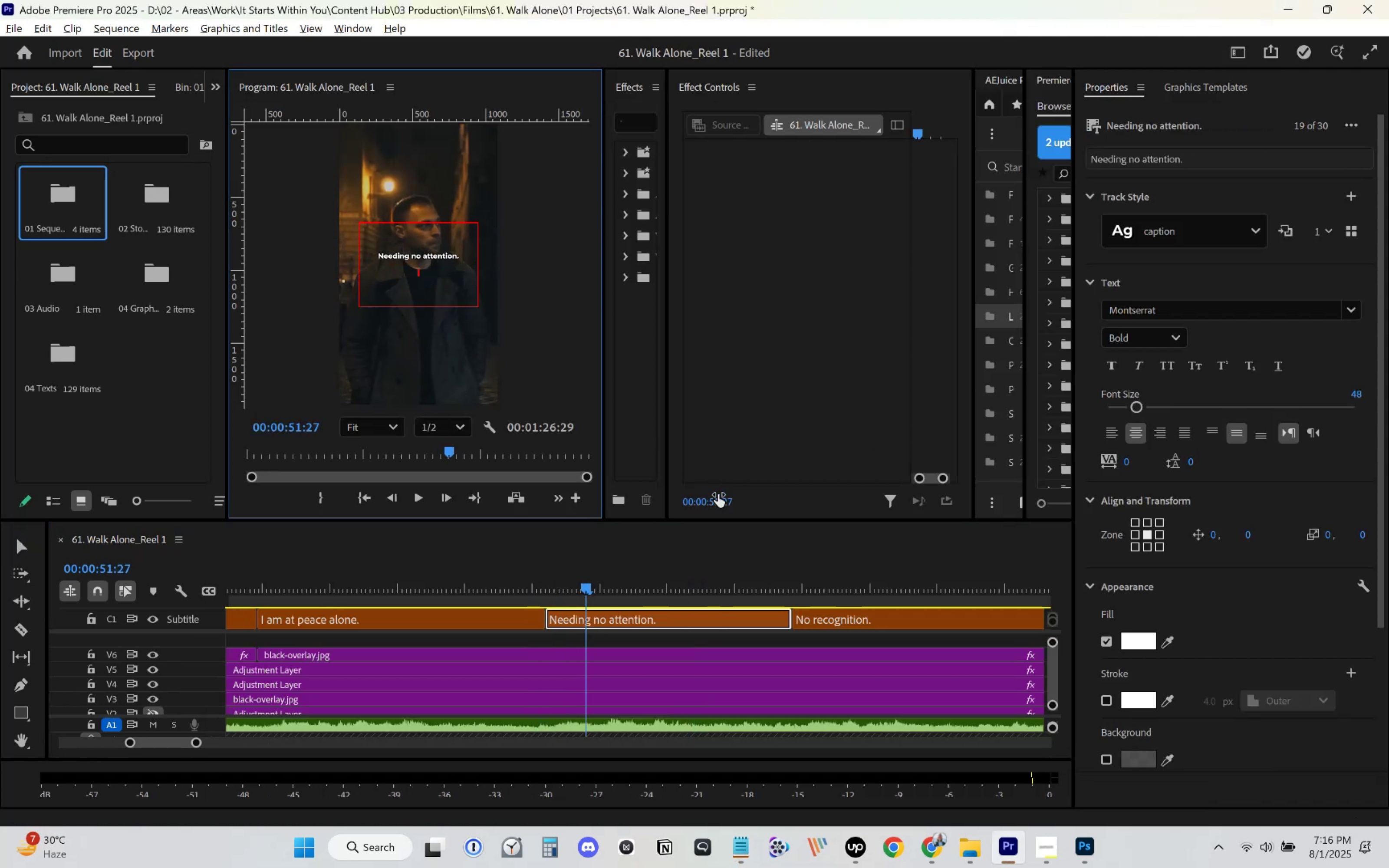 
key(Backspace)
 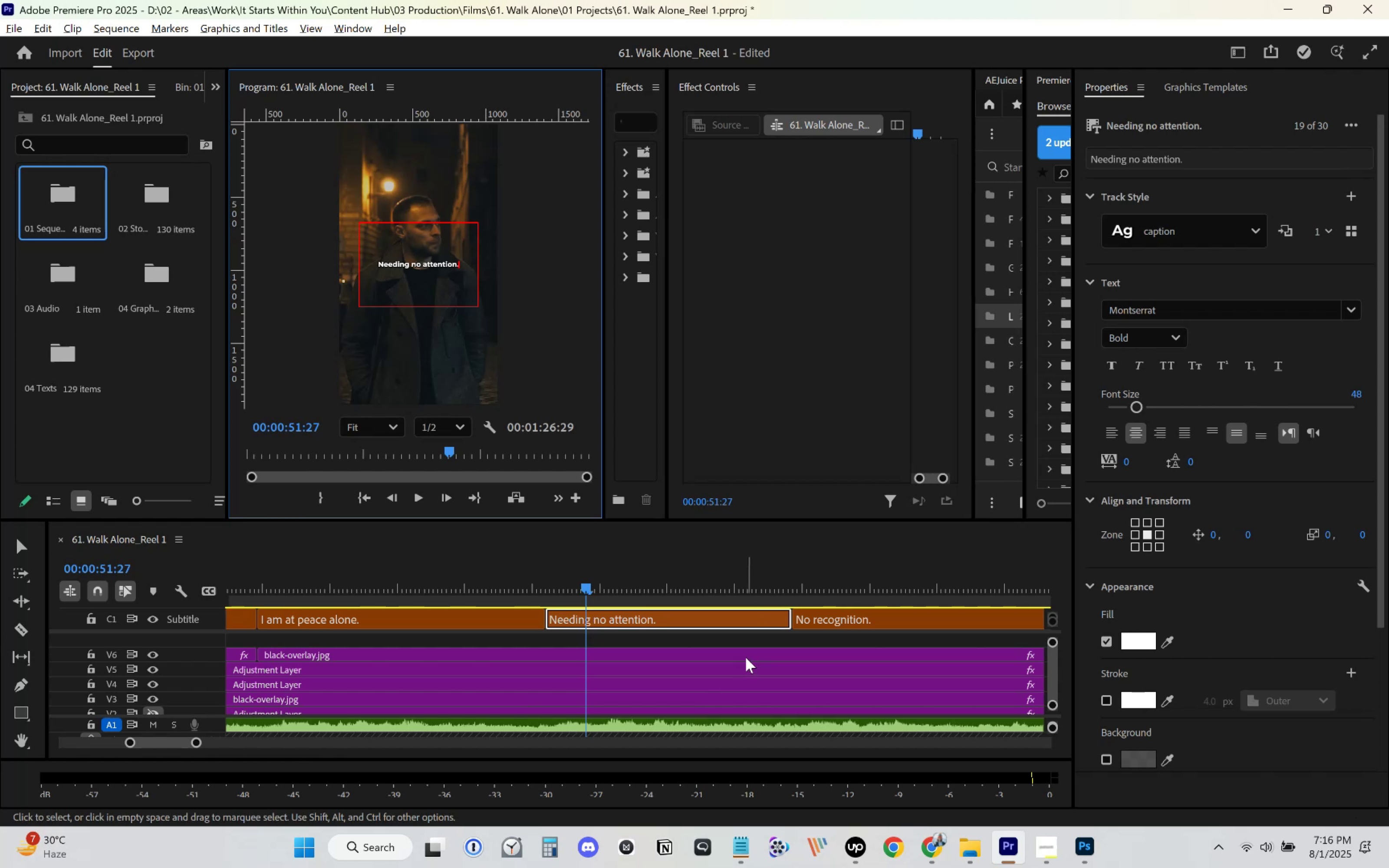 
left_click([746, 658])
 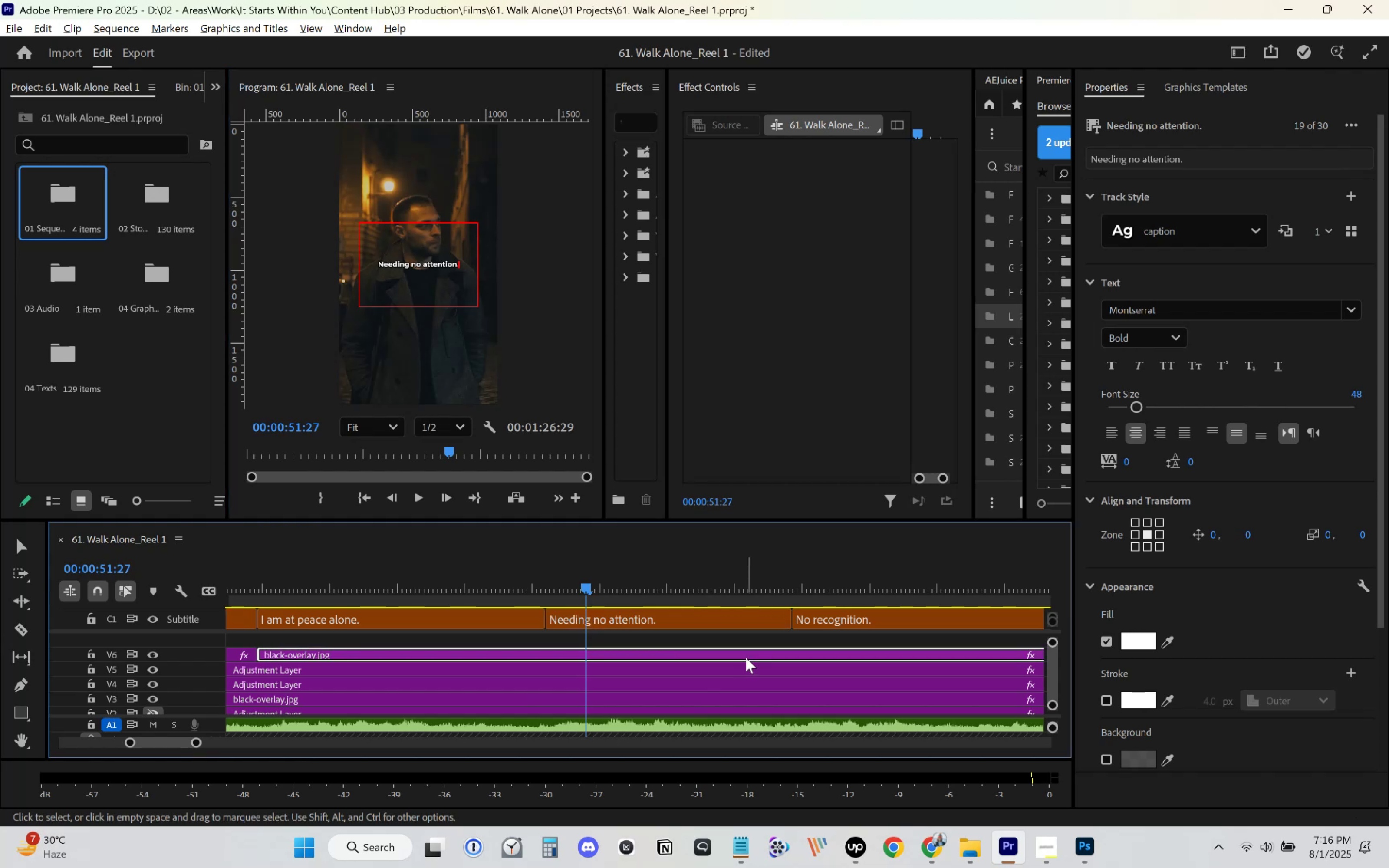 
key(Space)
 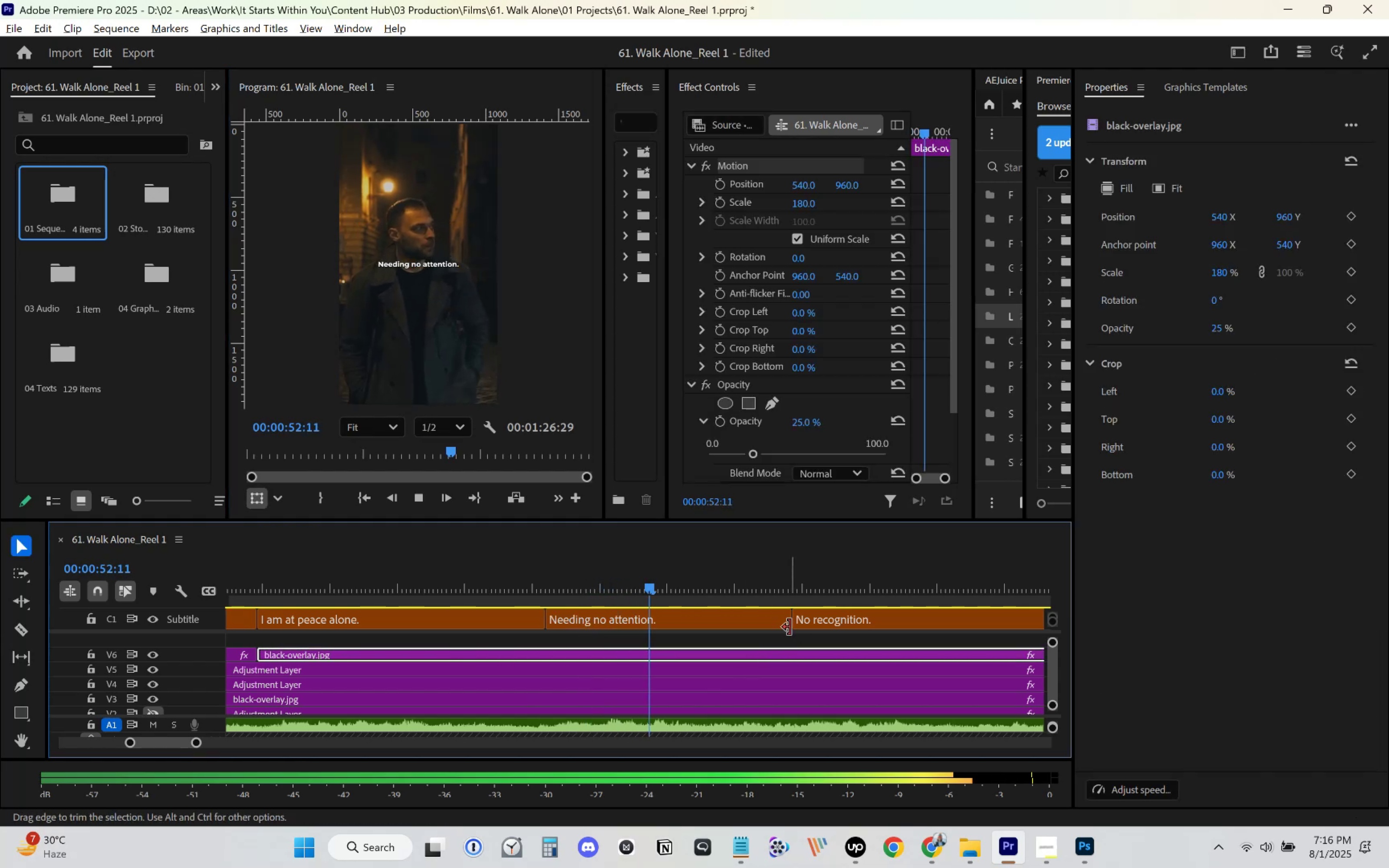 
scroll: coordinate [816, 624], scroll_direction: down, amount: 22.0
 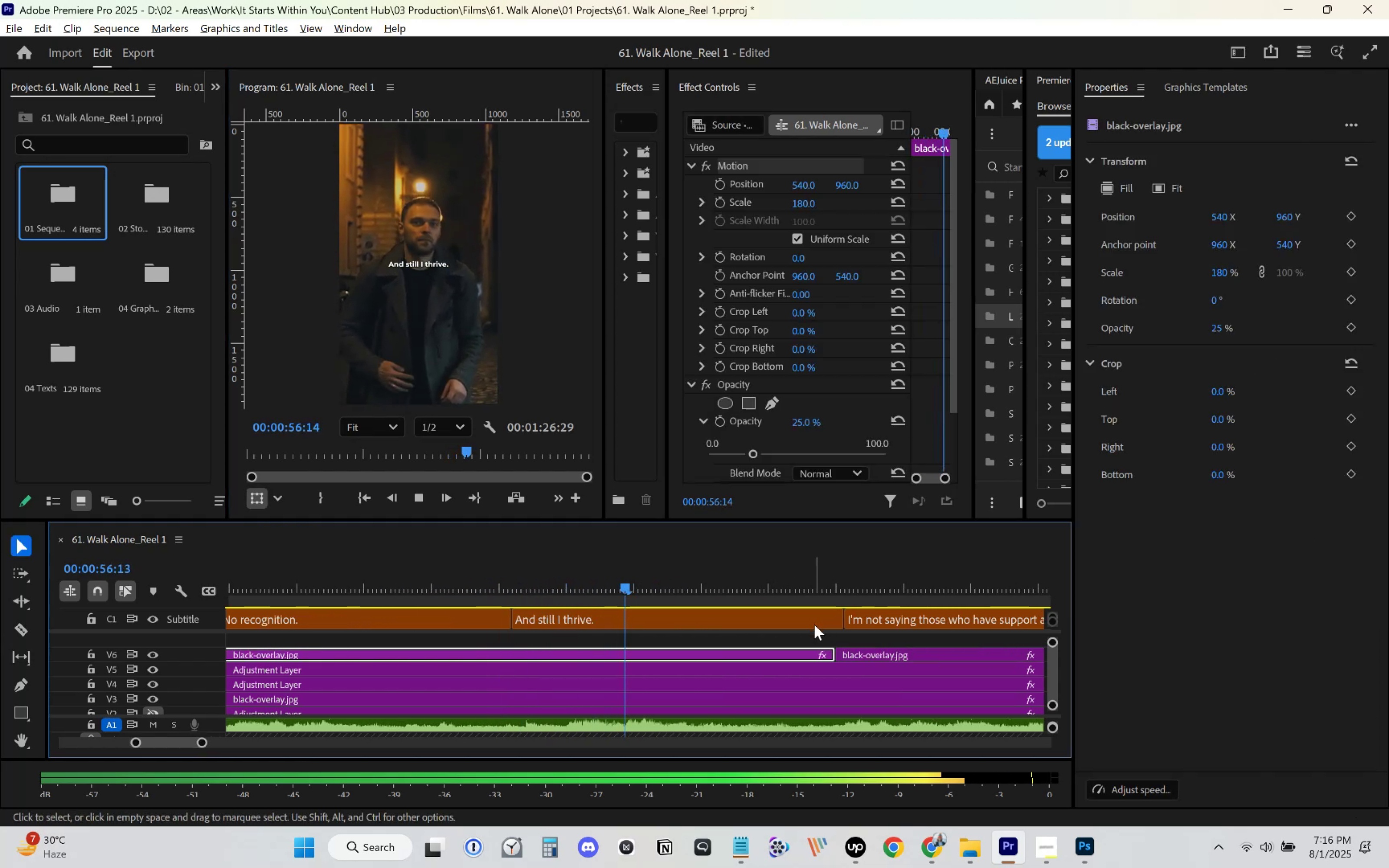 
key(Space)
 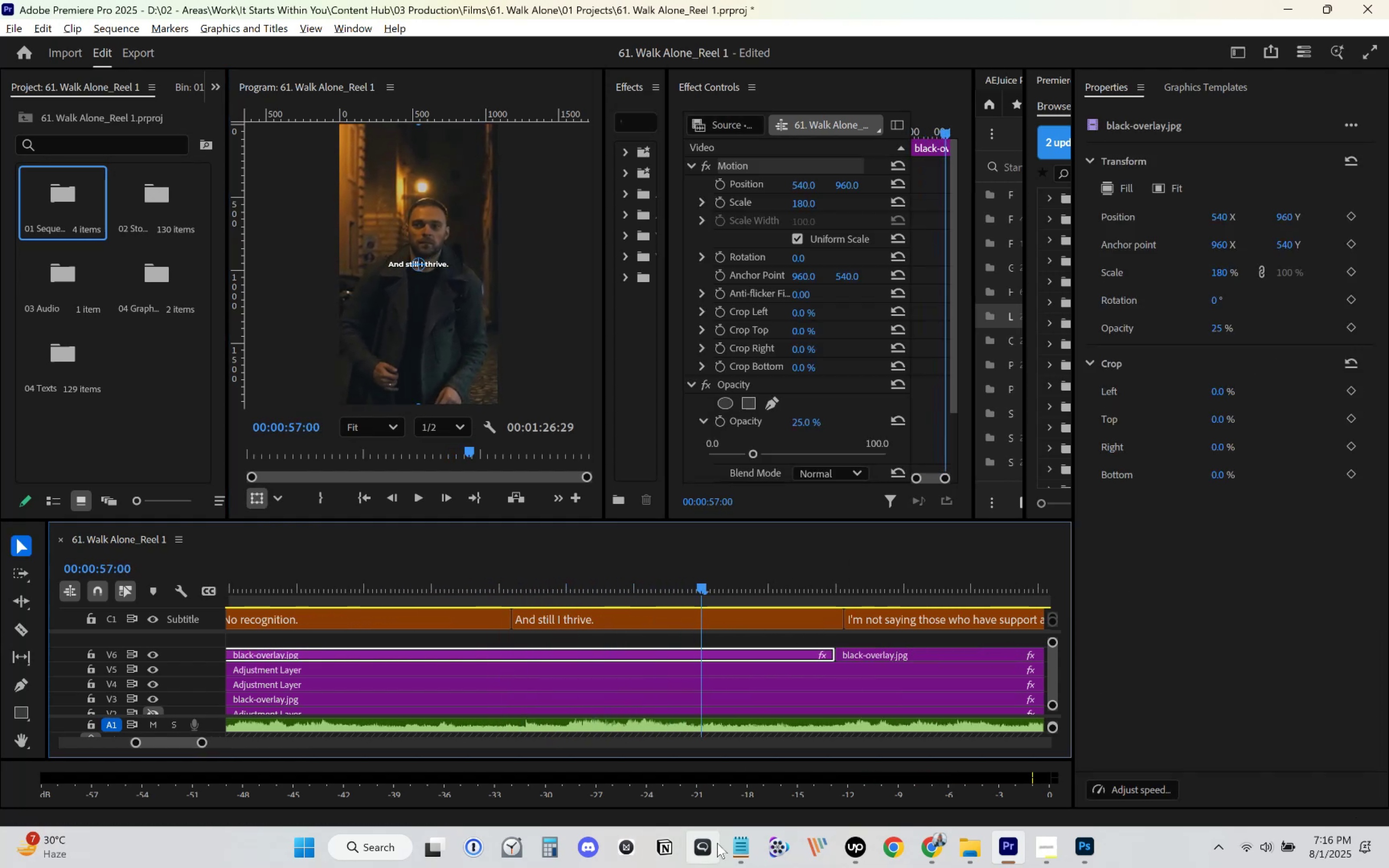 
left_click([733, 845])
 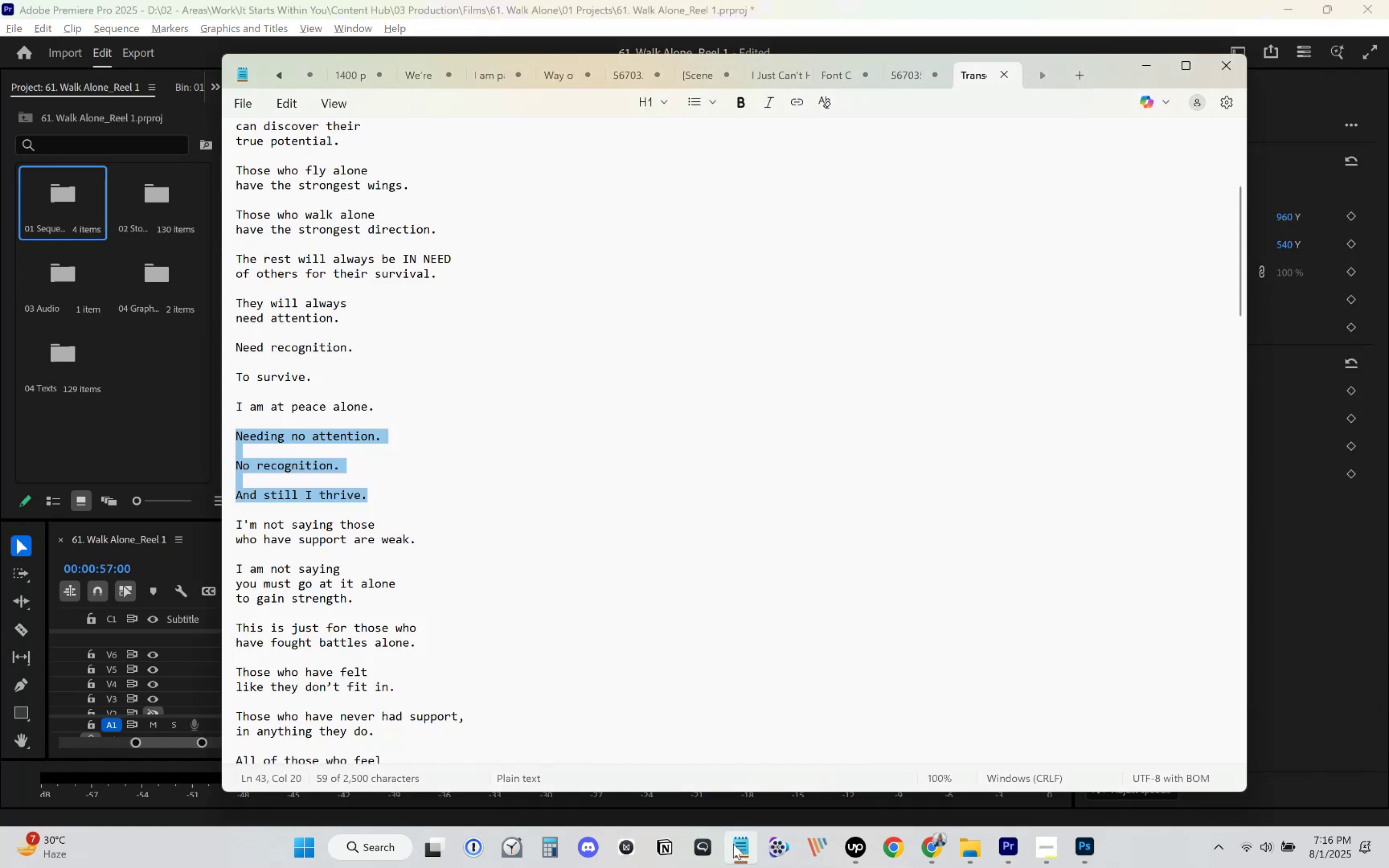 
scroll: coordinate [693, 642], scroll_direction: down, amount: 7.0
 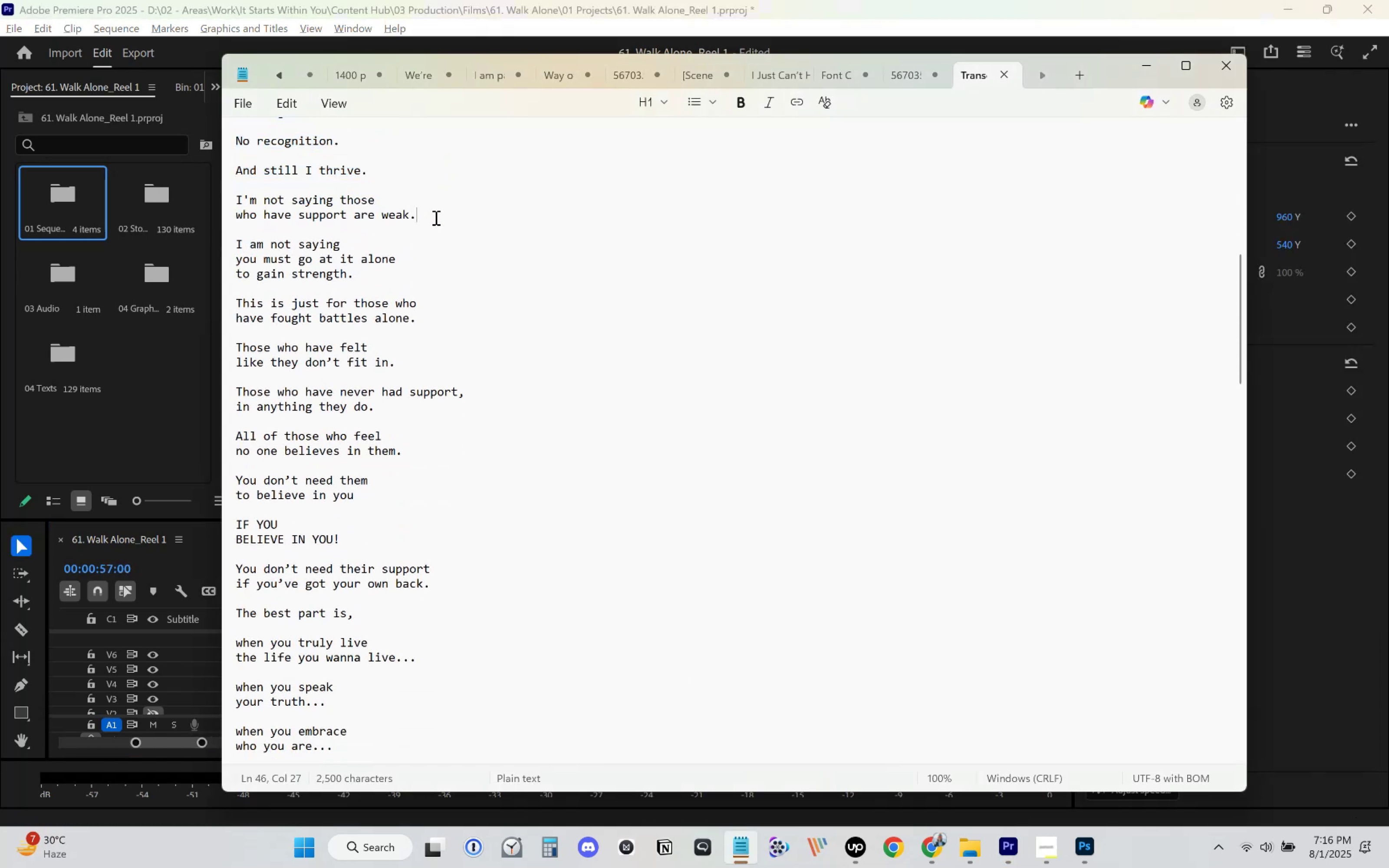 
key(Control+C)
 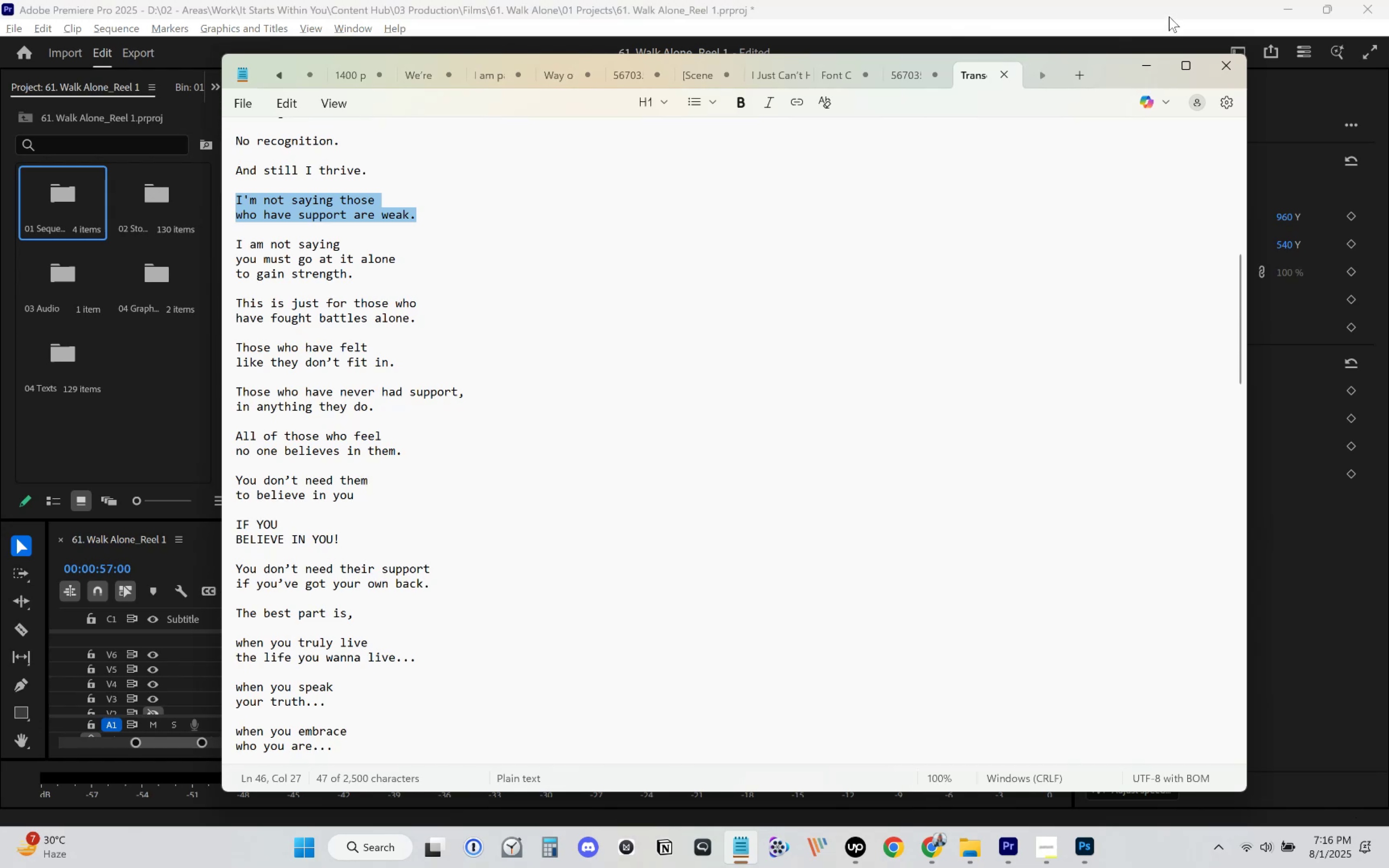 
left_click([1140, 12])
 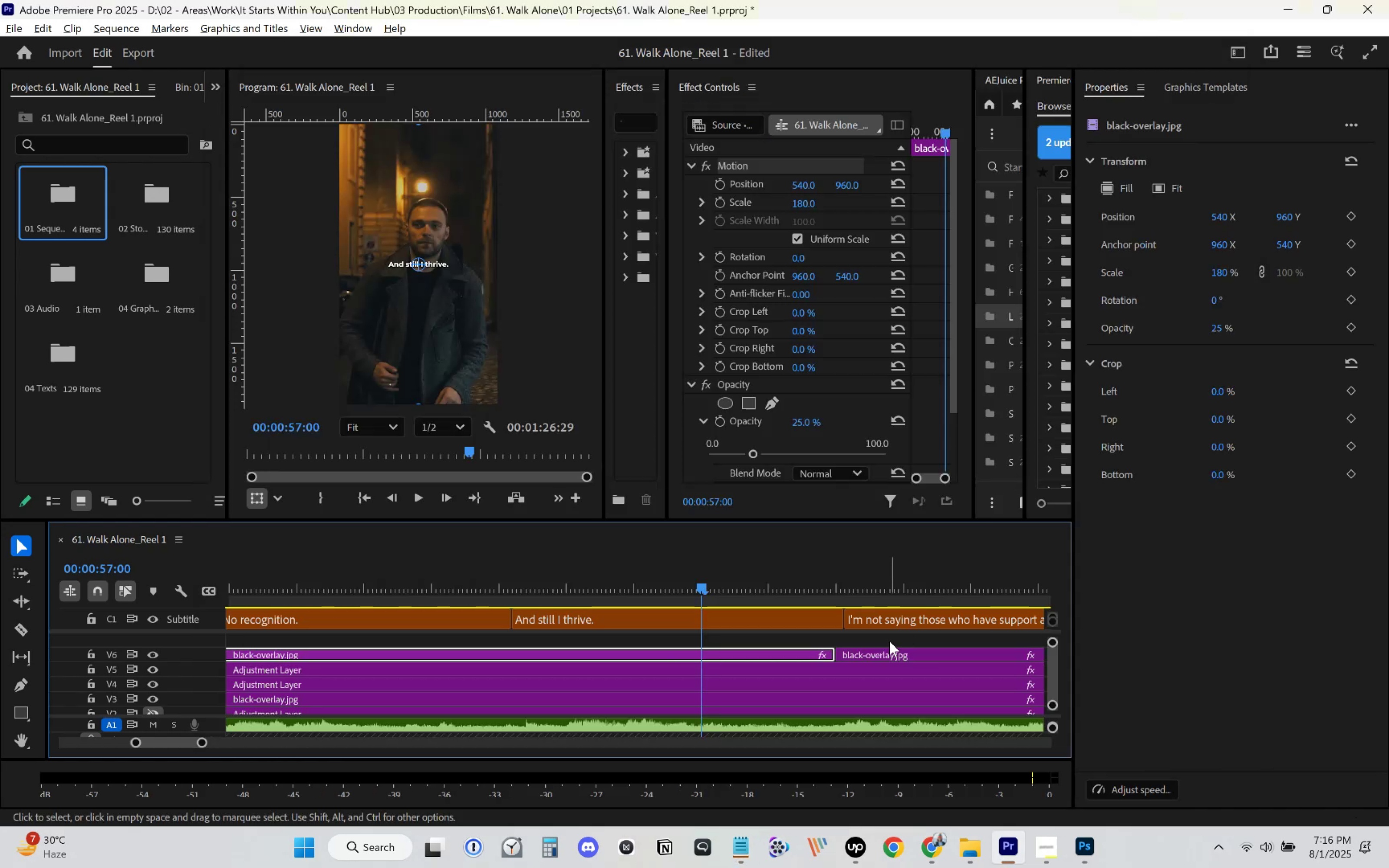 
key(Space)
 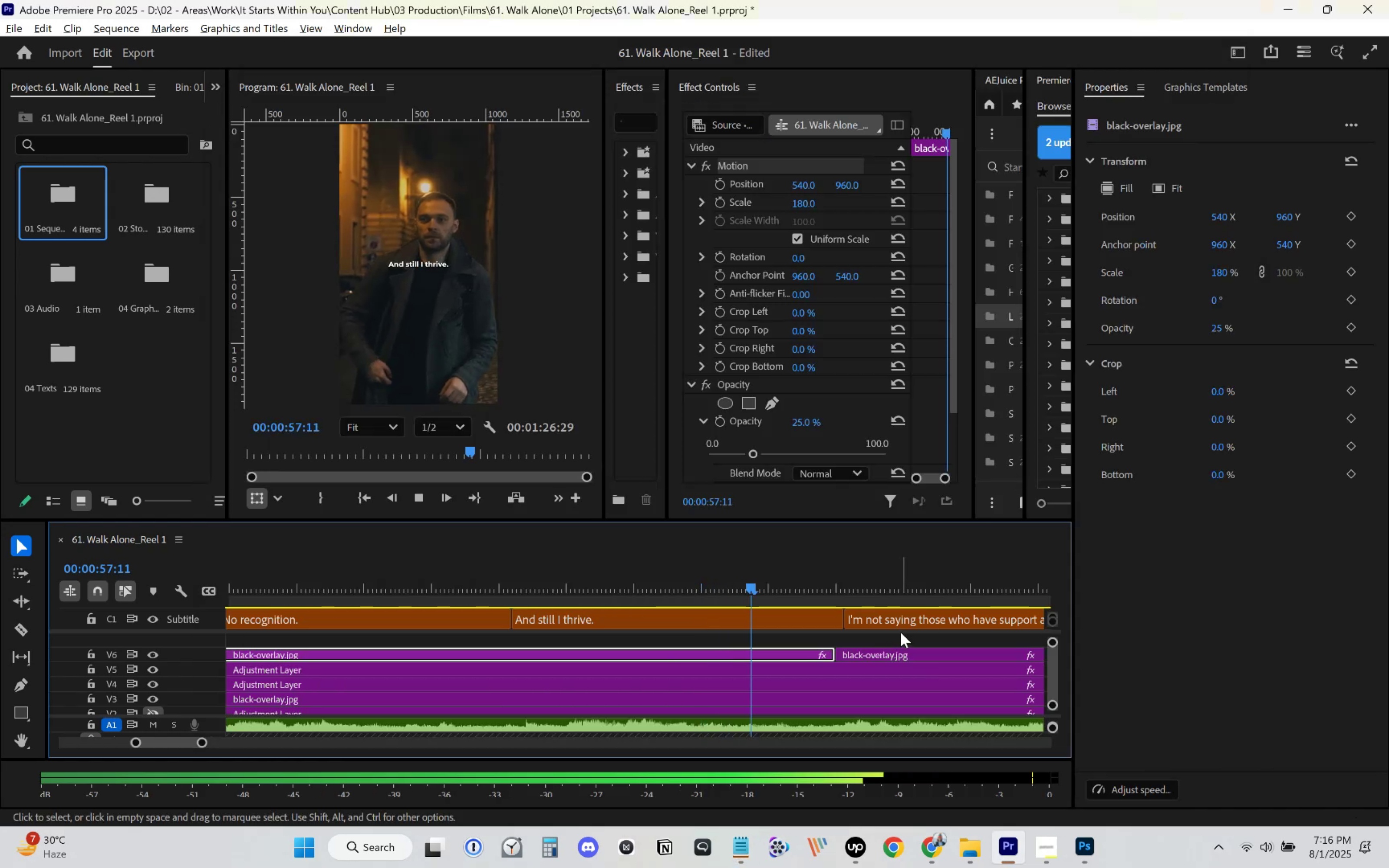 
scroll: coordinate [901, 632], scroll_direction: down, amount: 6.0
 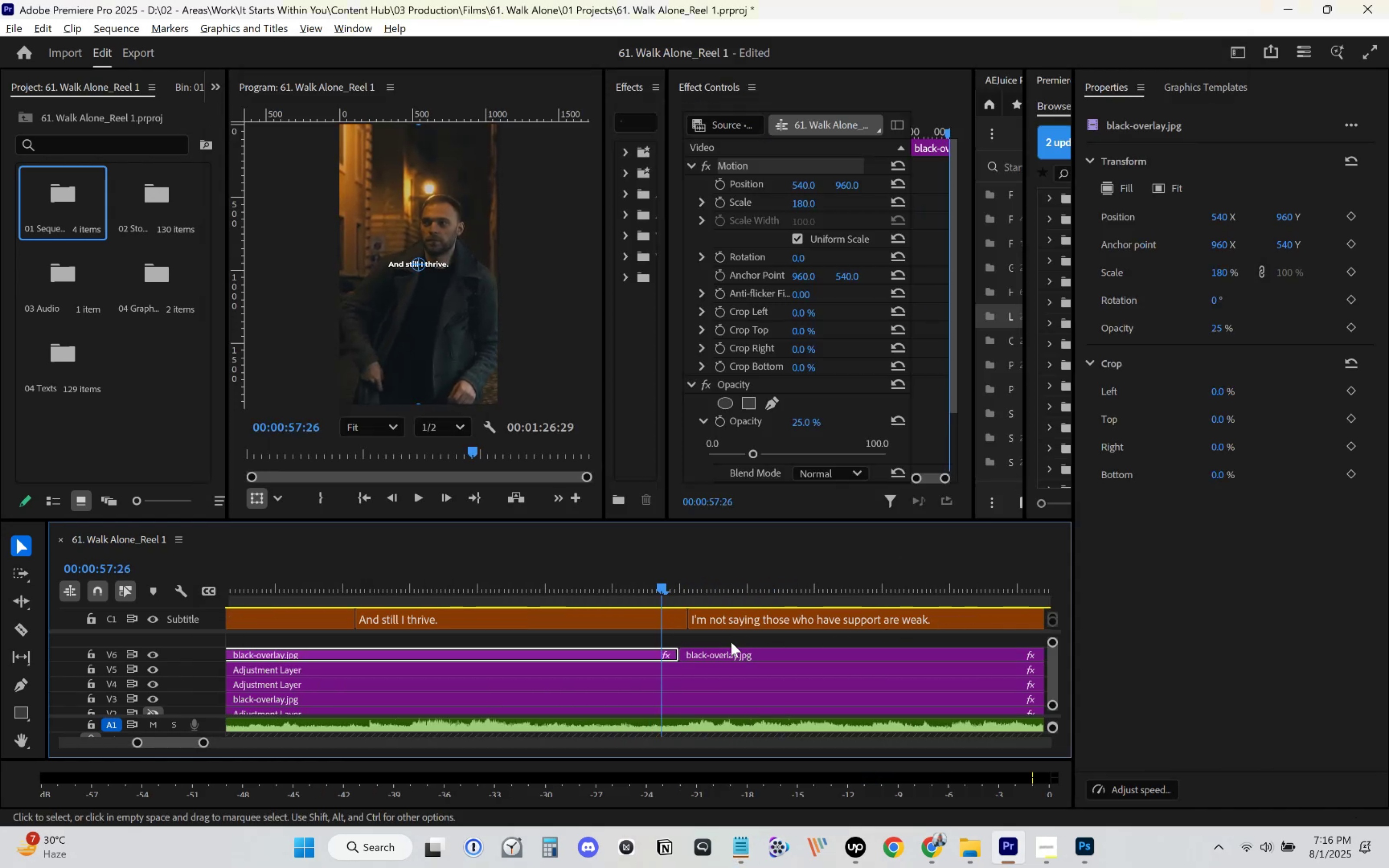 
key(Space)
 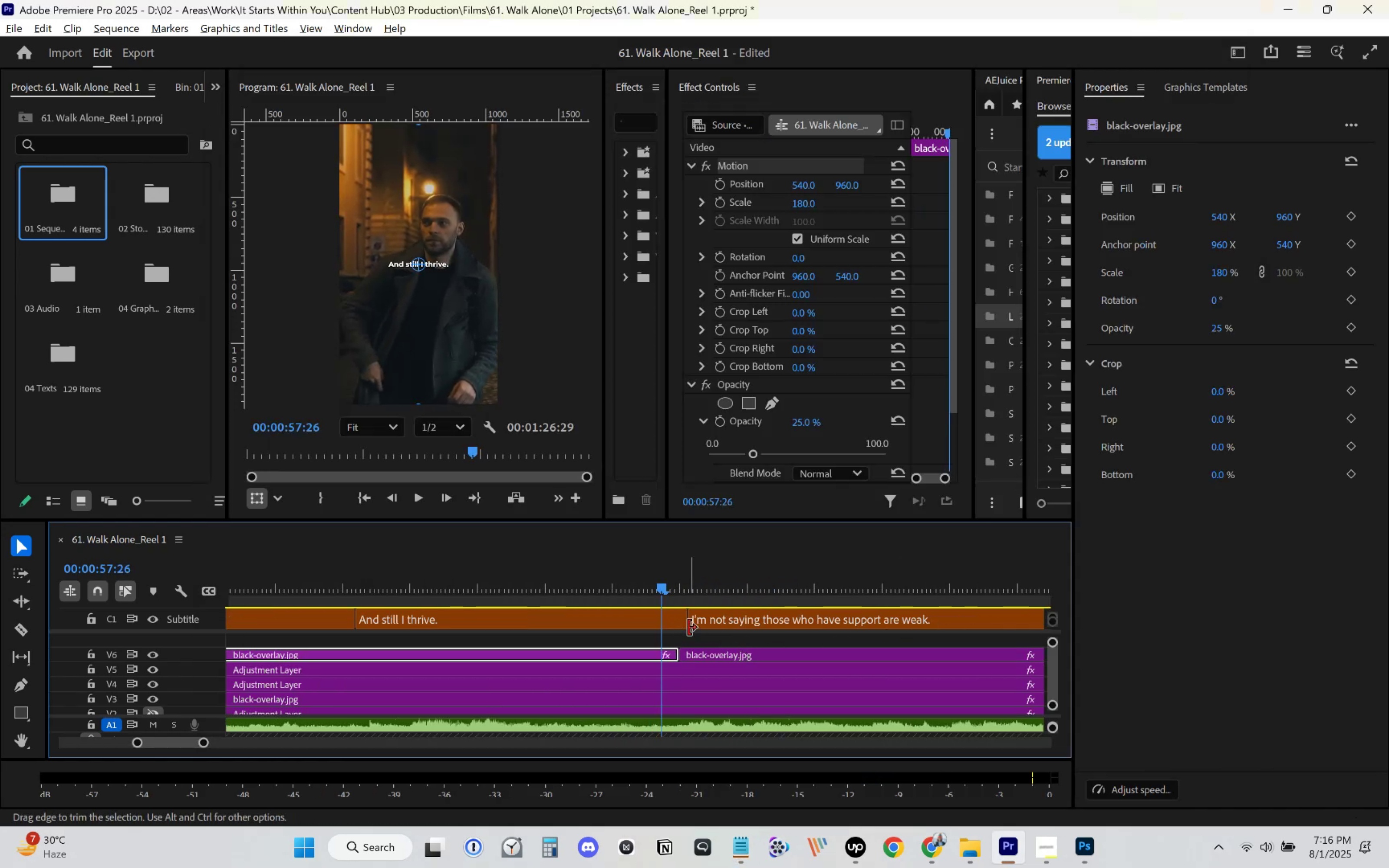 
mouse_move([697, 621])
 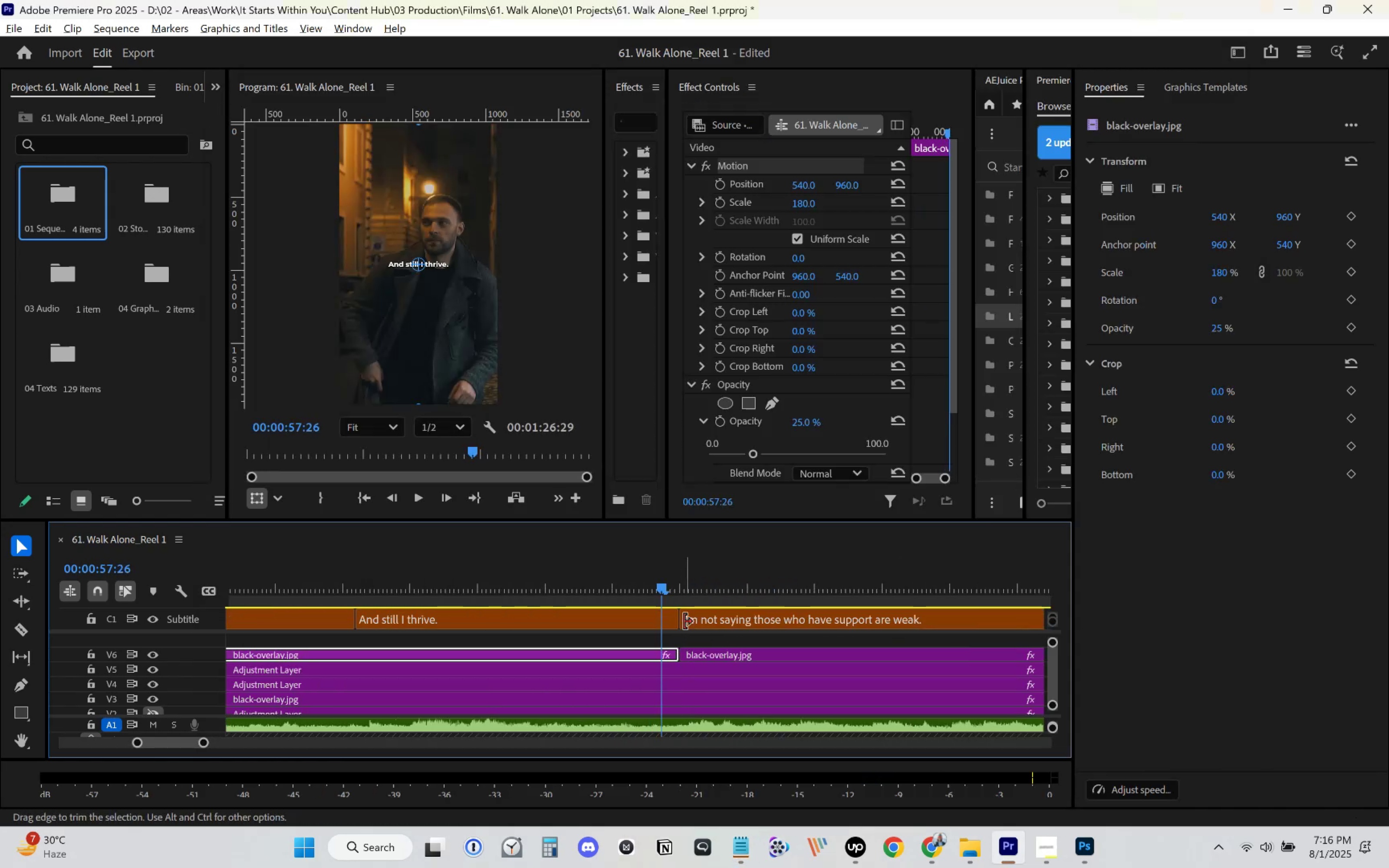 
key(Space)
 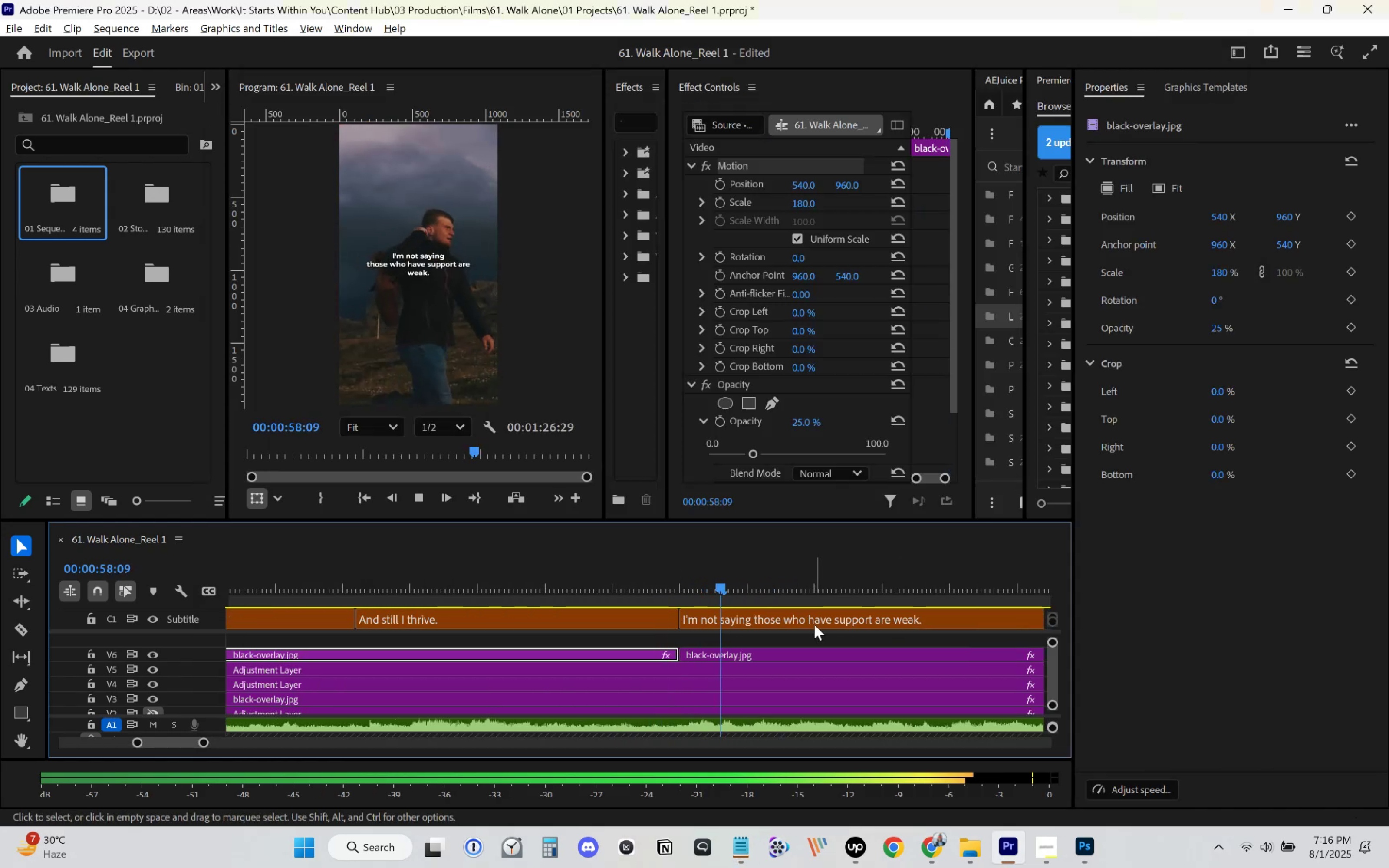 
scroll: coordinate [814, 625], scroll_direction: down, amount: 5.0
 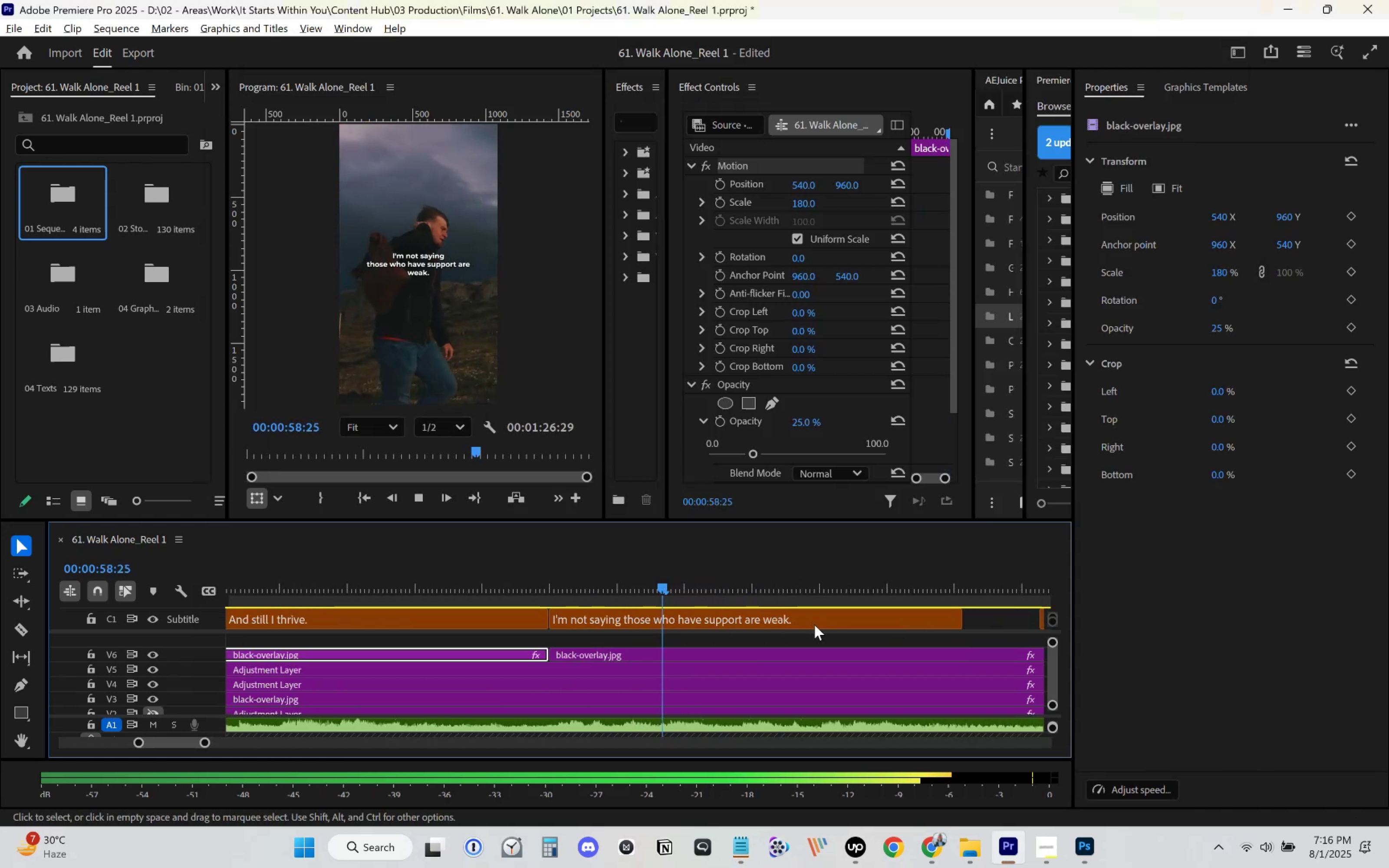 
key(Space)
 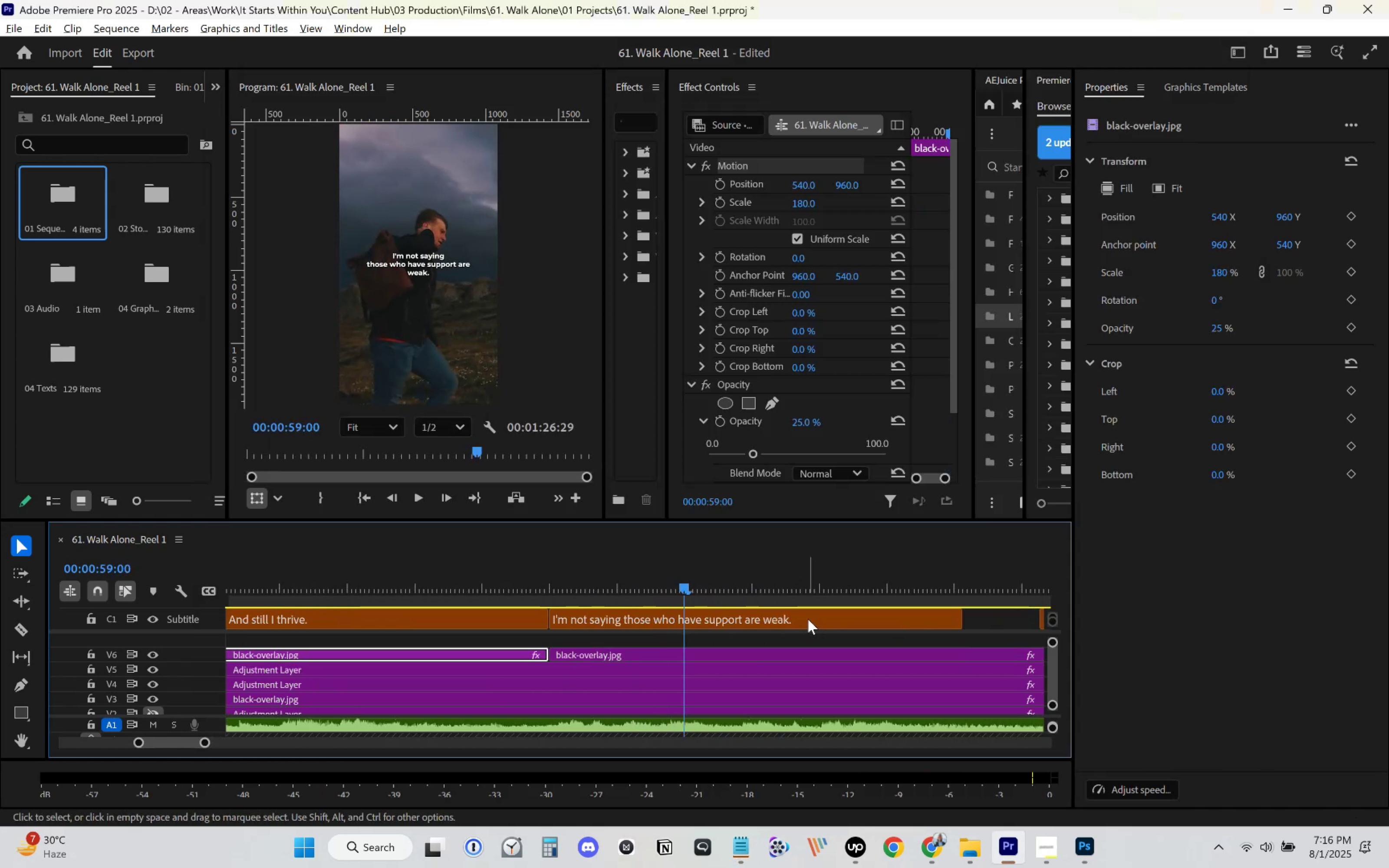 
key(Space)
 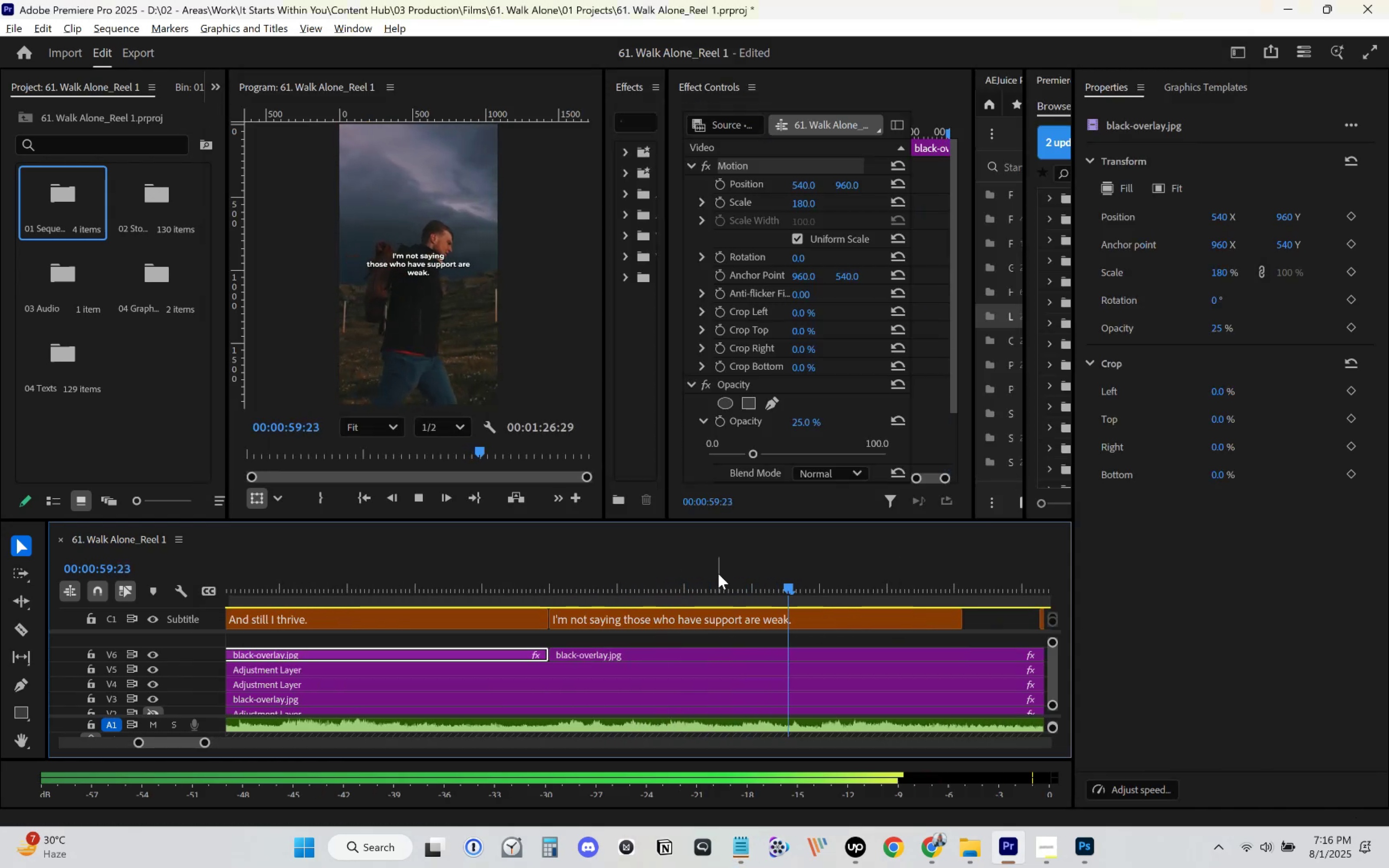 
left_click([627, 570])
 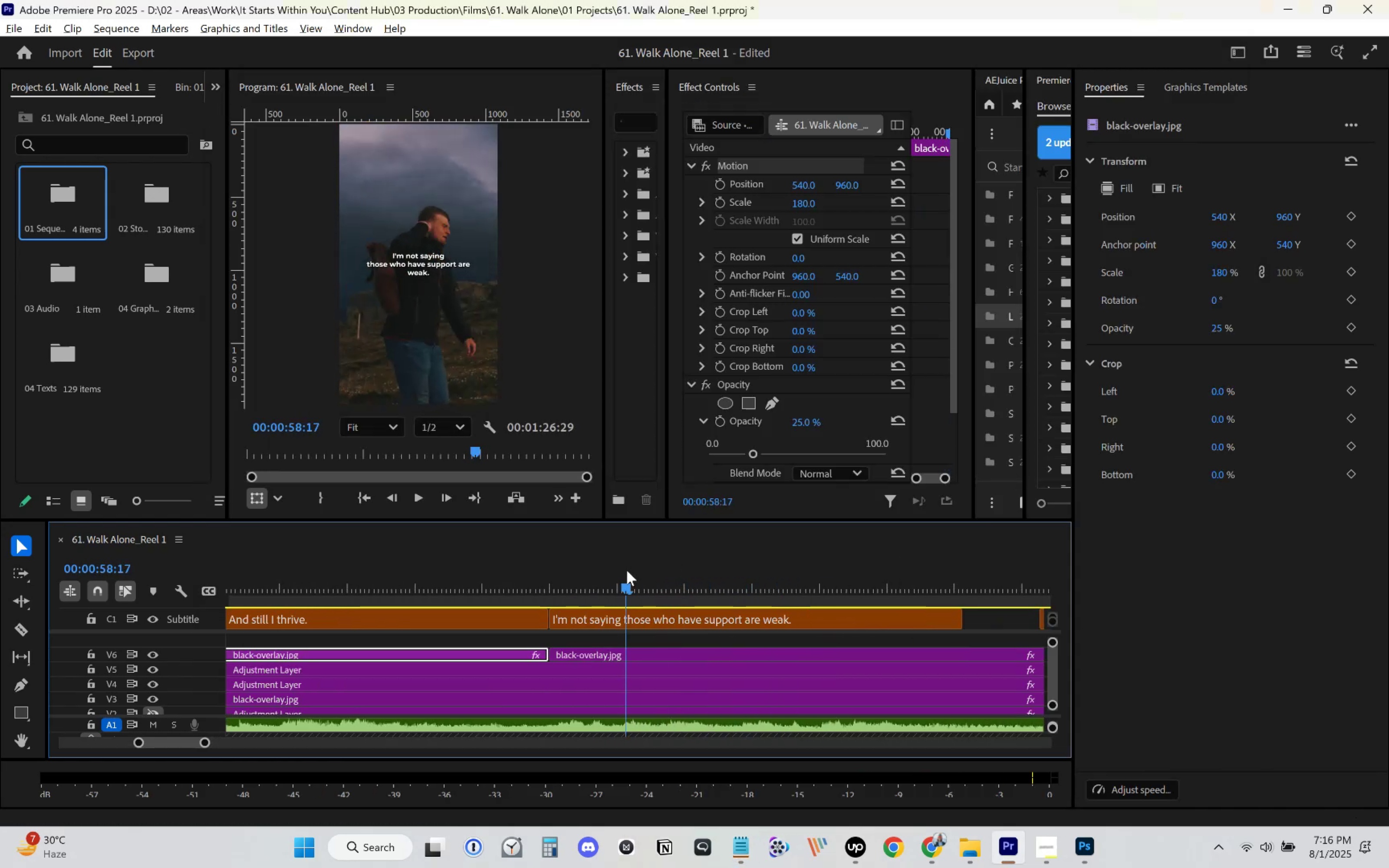 
key(Space)
 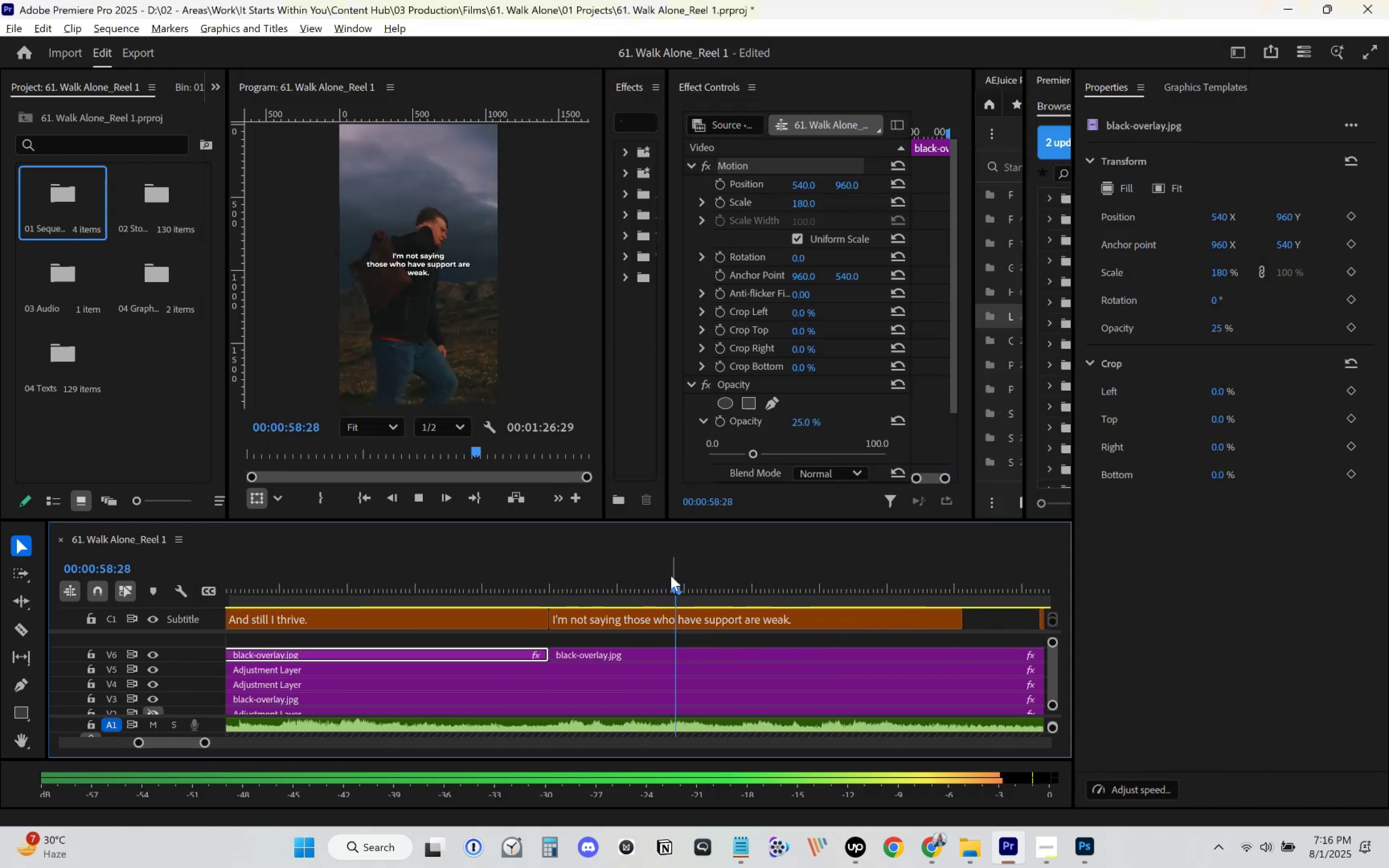 
key(Space)
 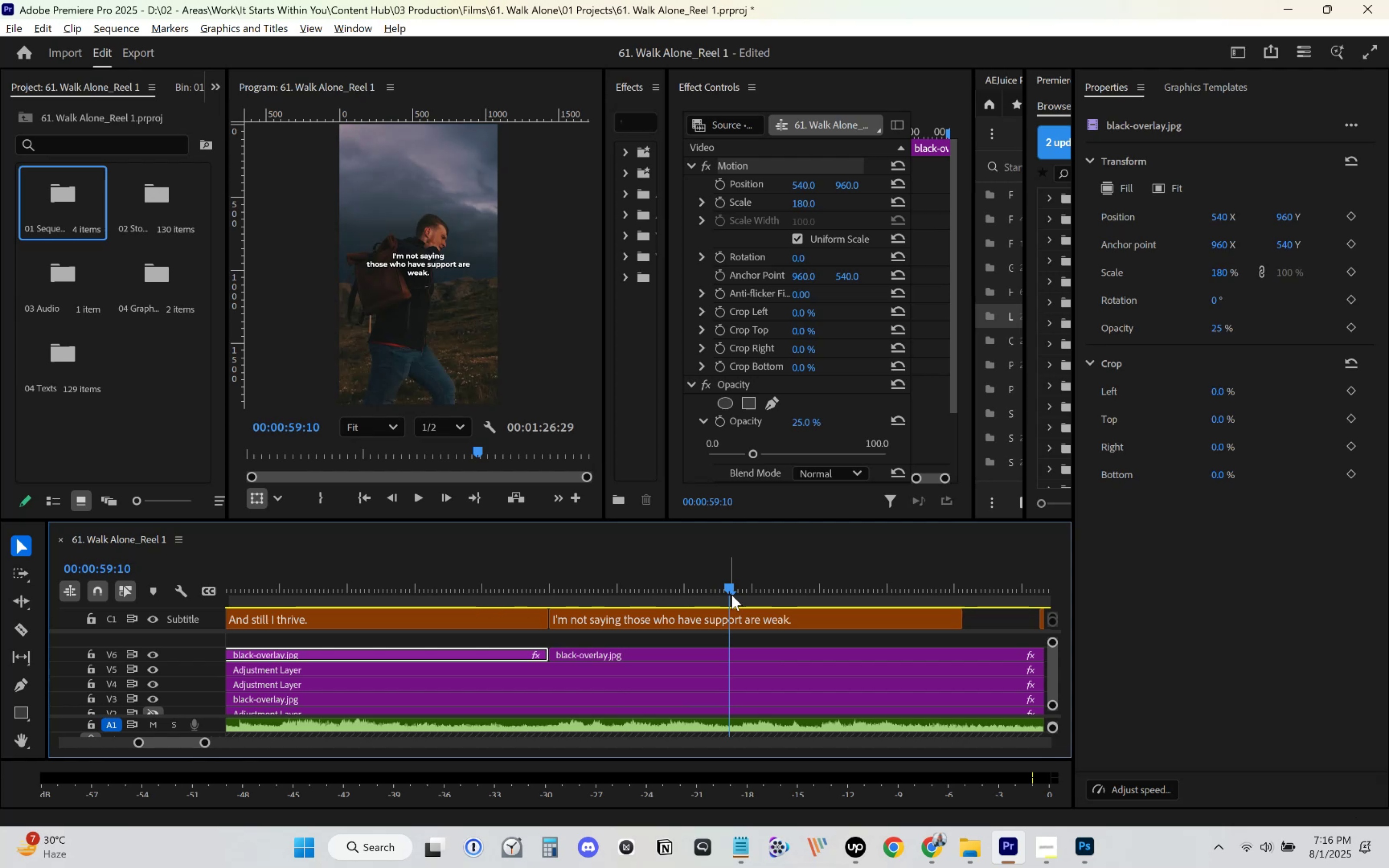 
key(C)
 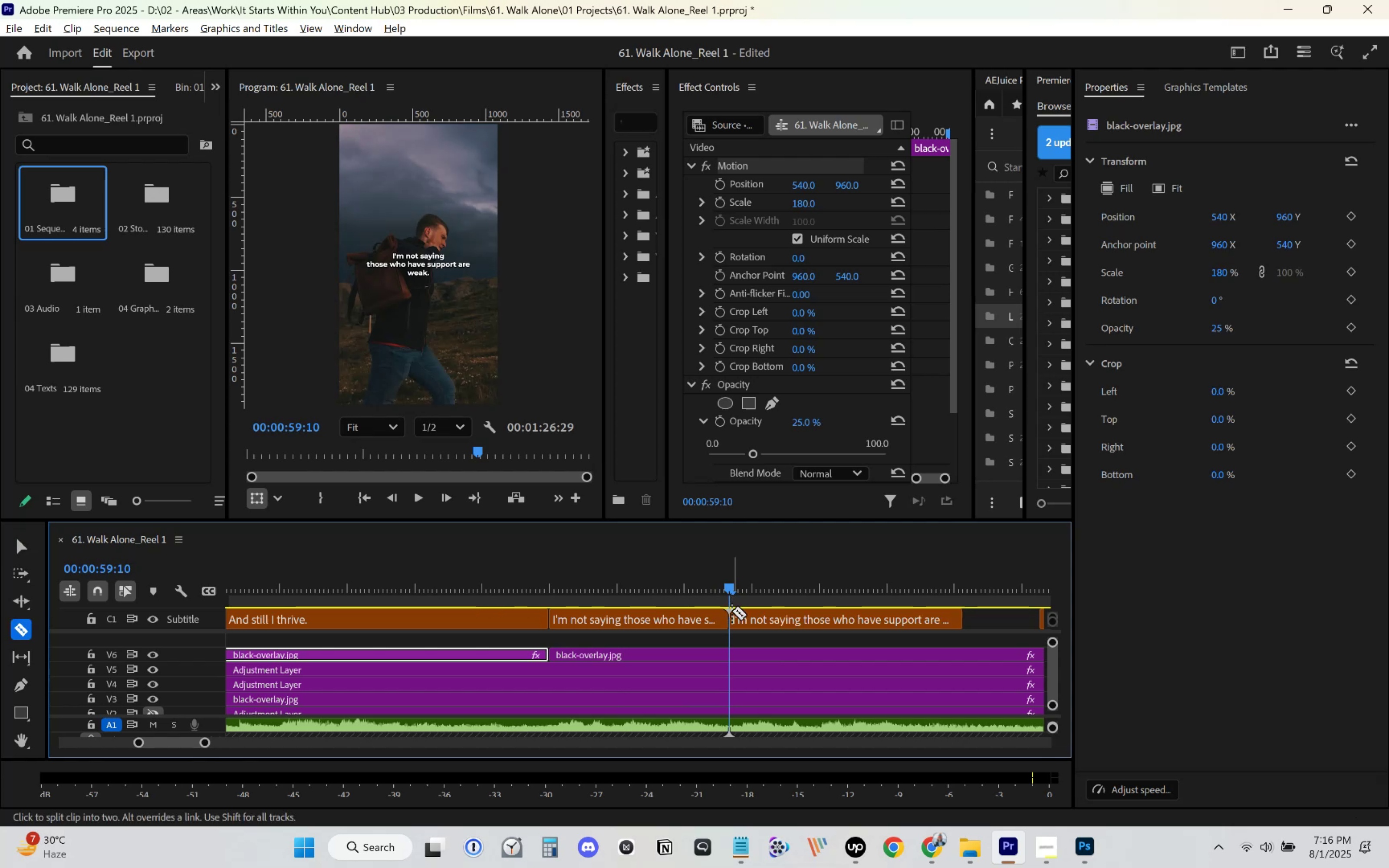 
left_click([732, 611])
 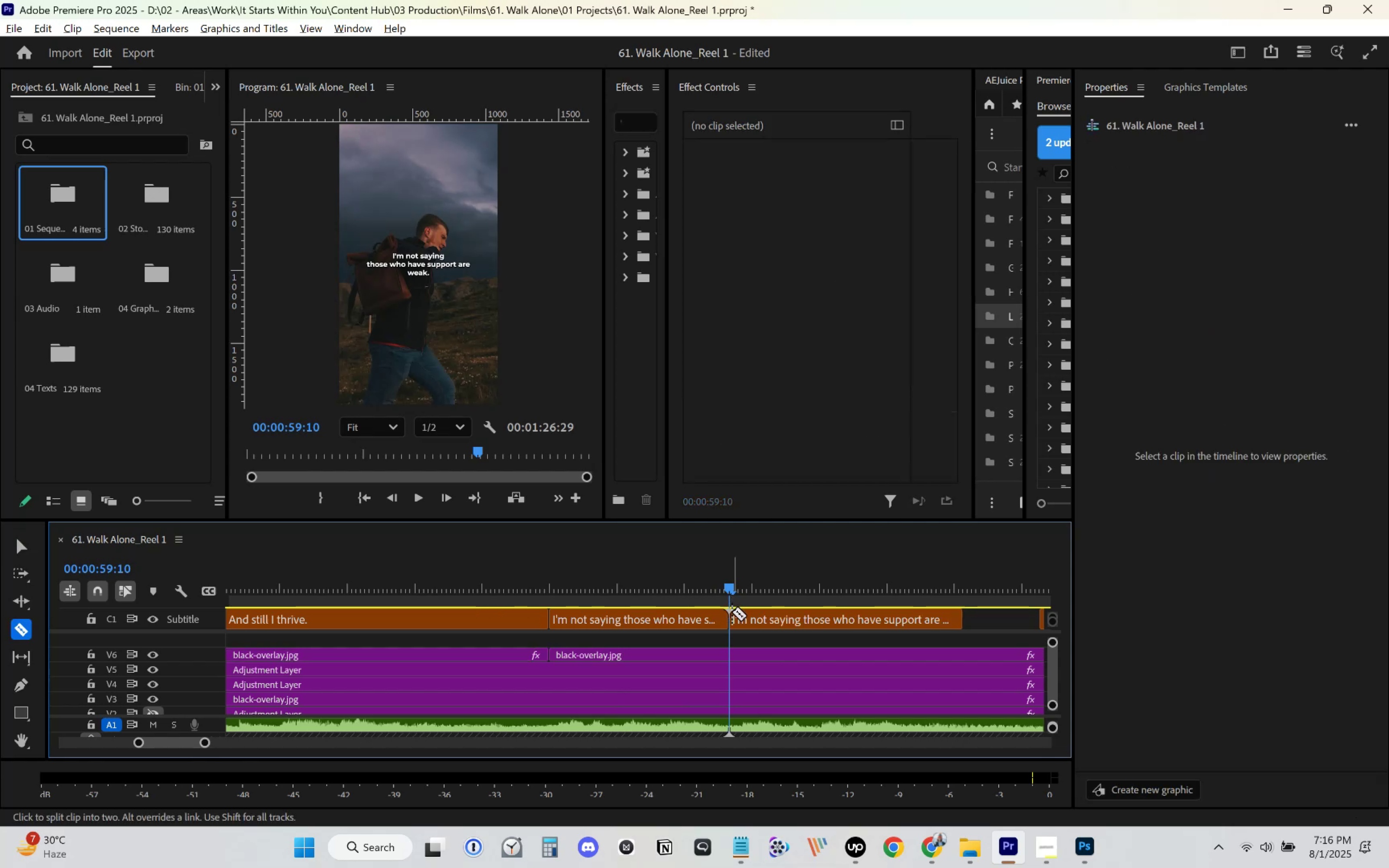 
key(V)
 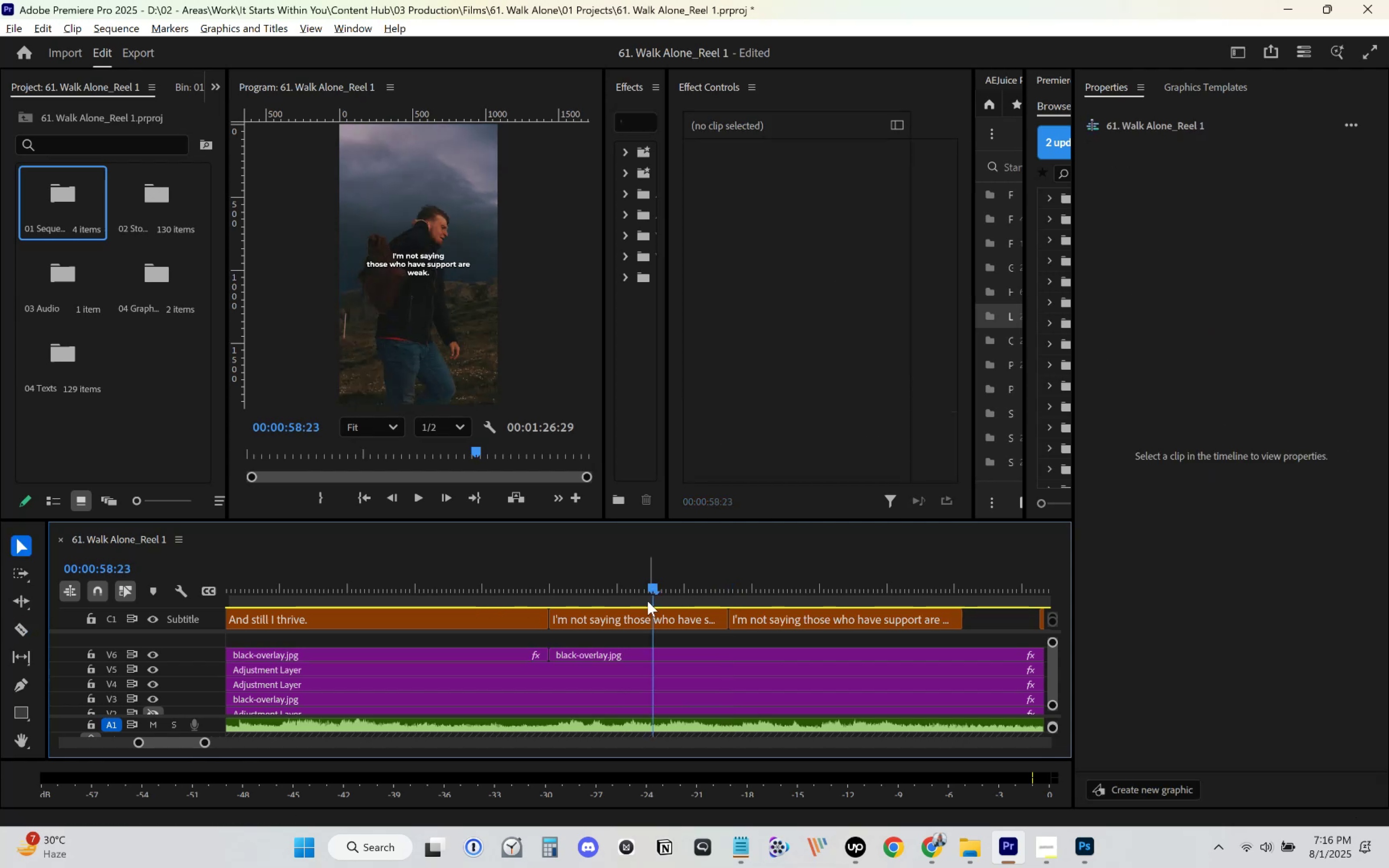 
double_click([638, 622])
 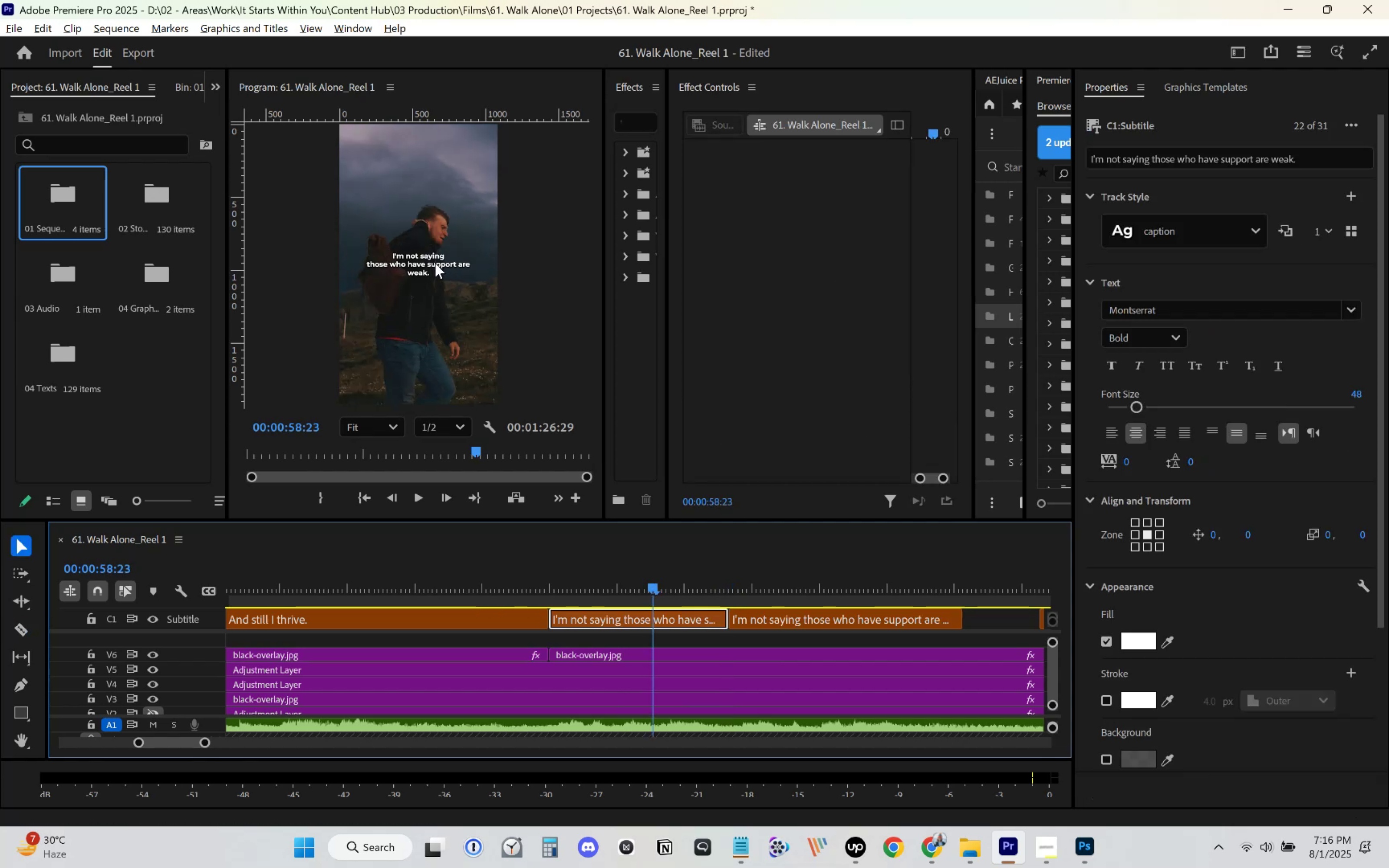 
double_click([435, 263])
 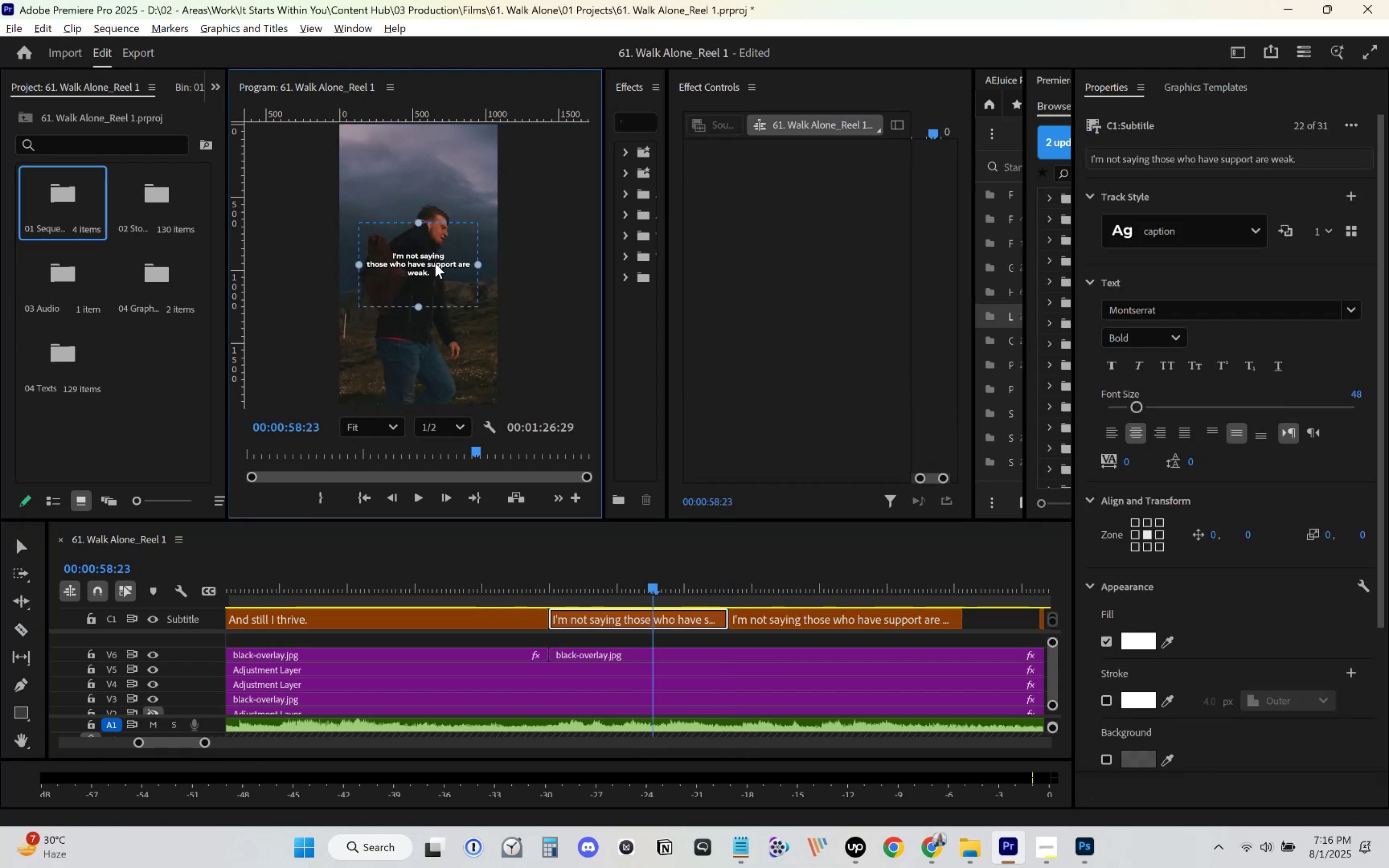 
key(Control+ControlLeft)
 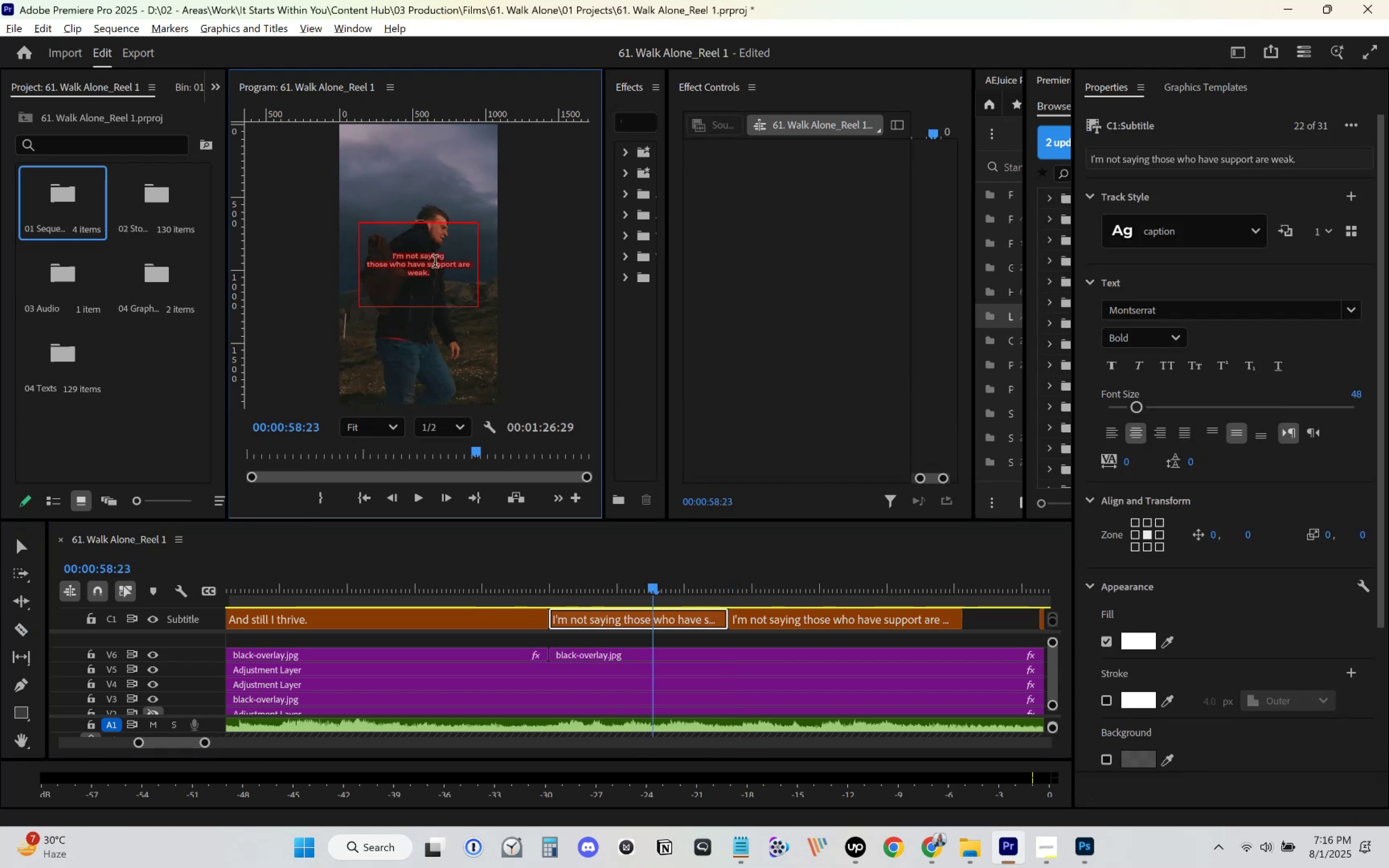 
key(Control+V)
 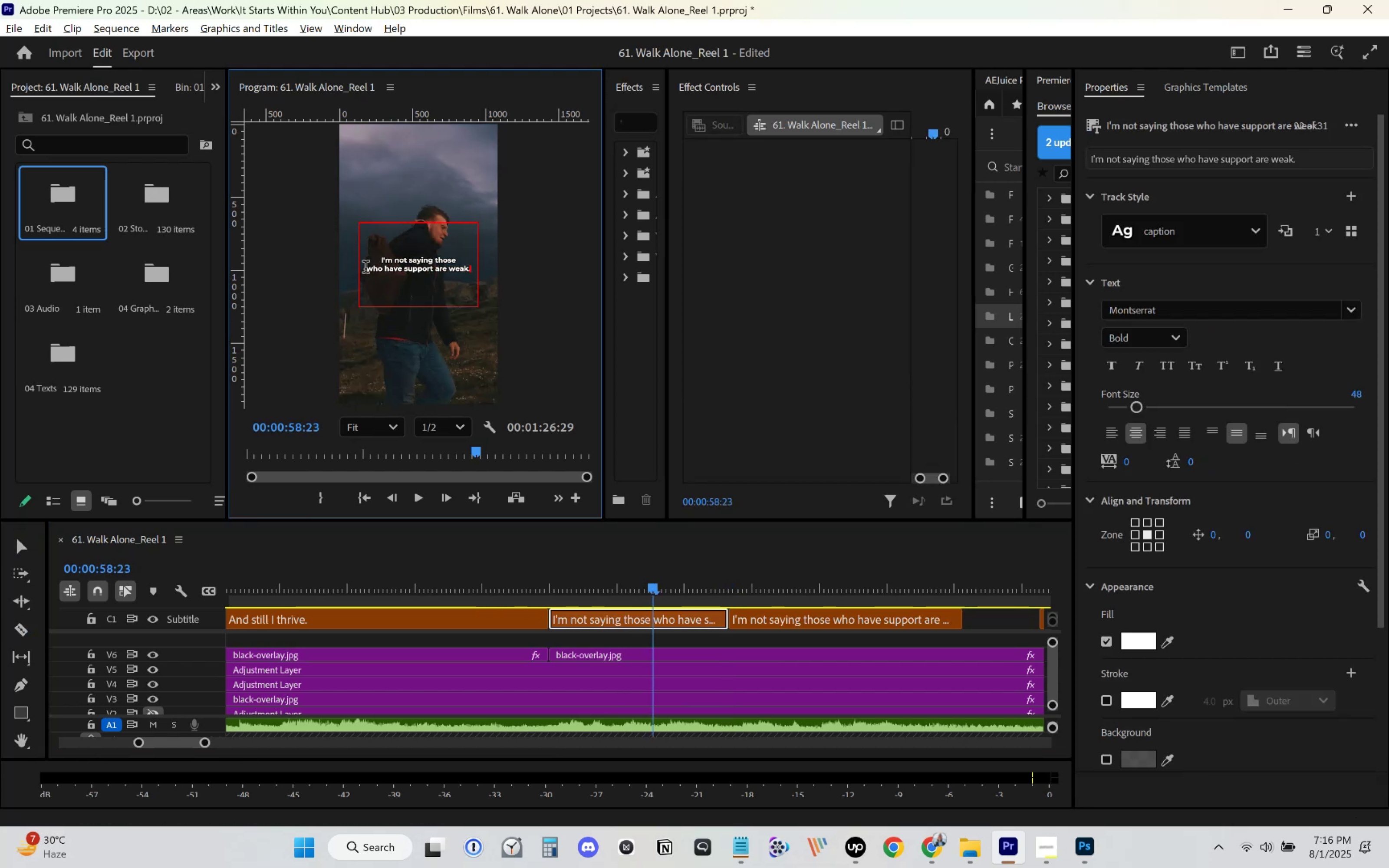 
key(Control+ControlLeft)
 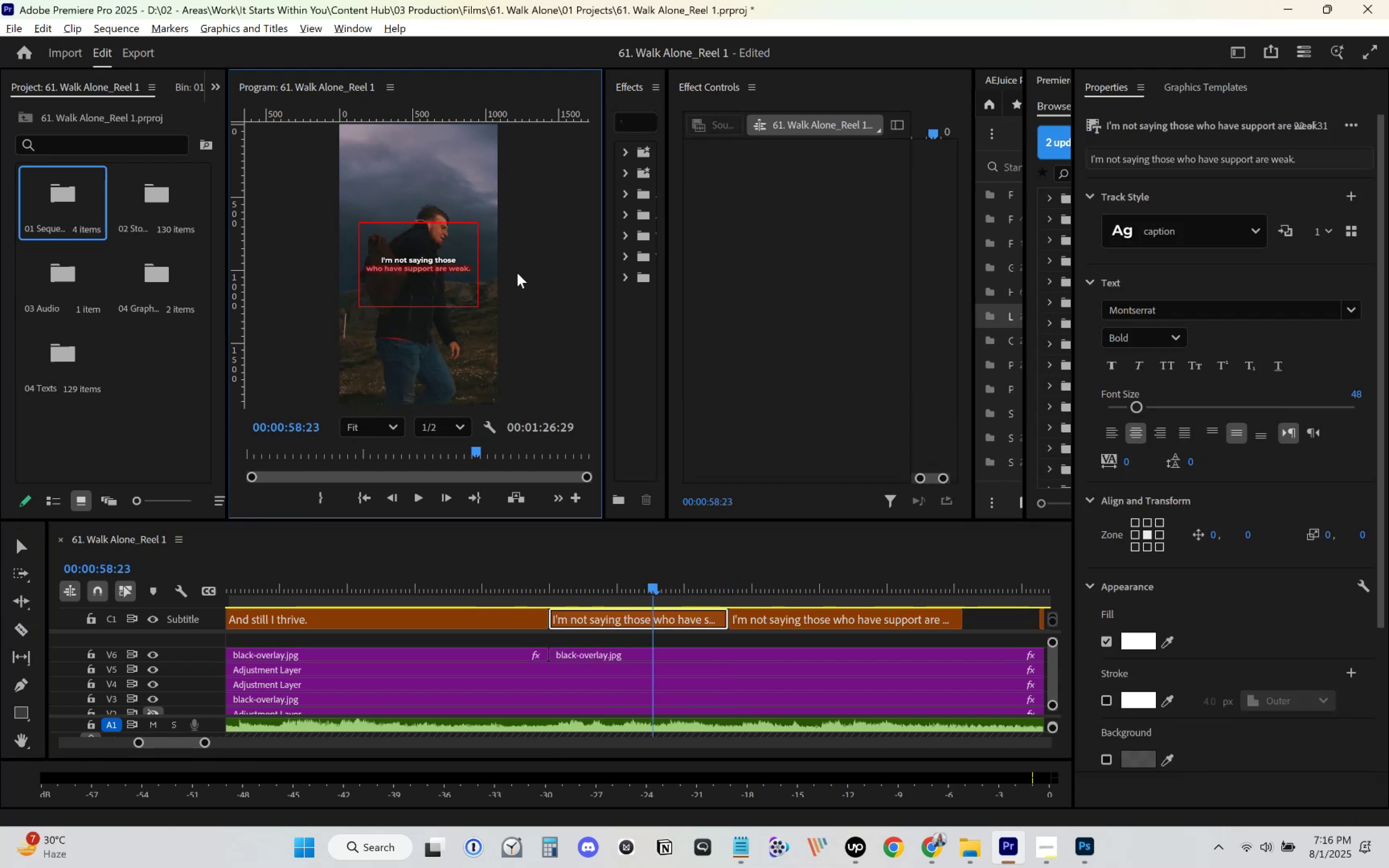 
key(Control+X)
 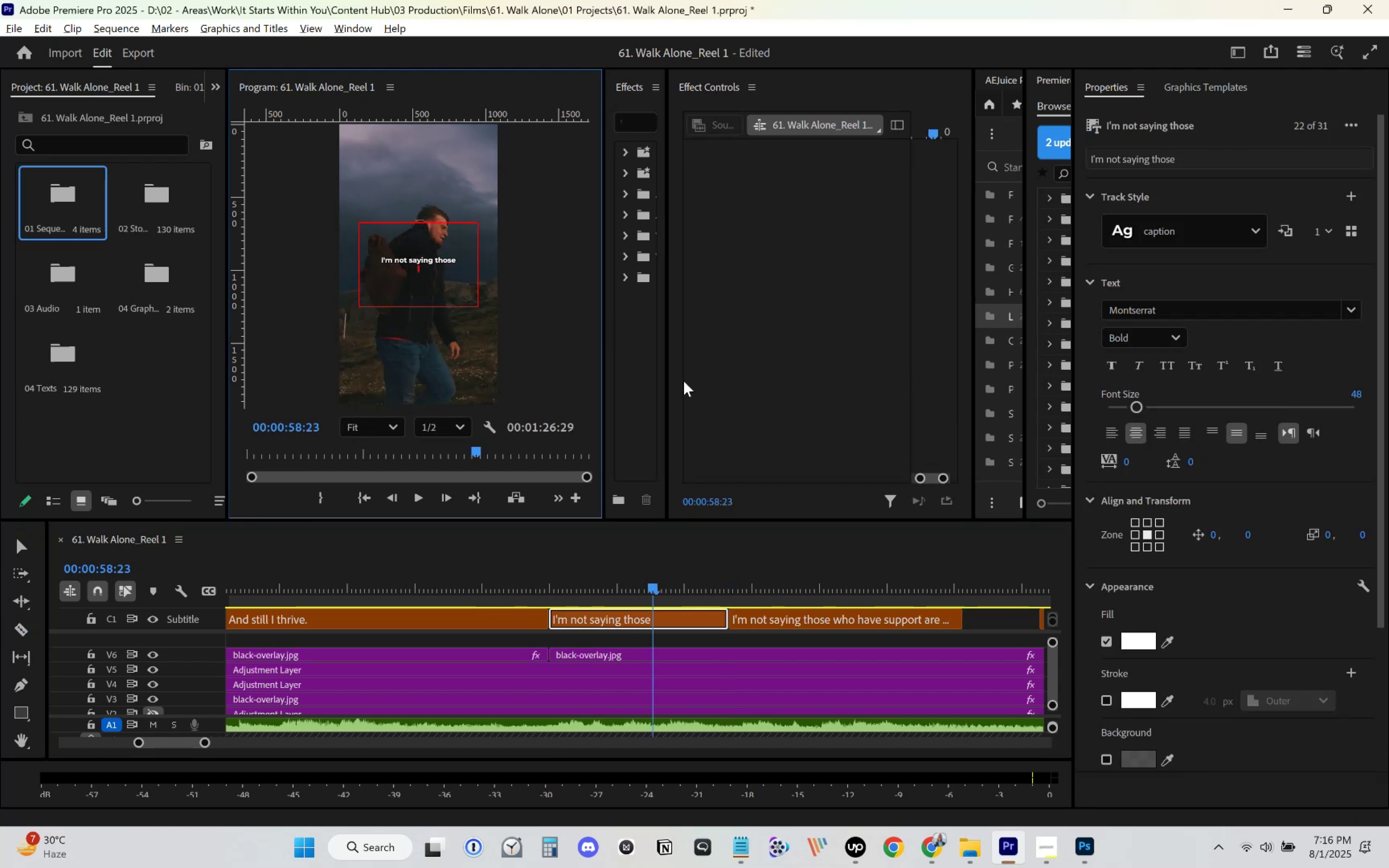 
key(Backspace)
 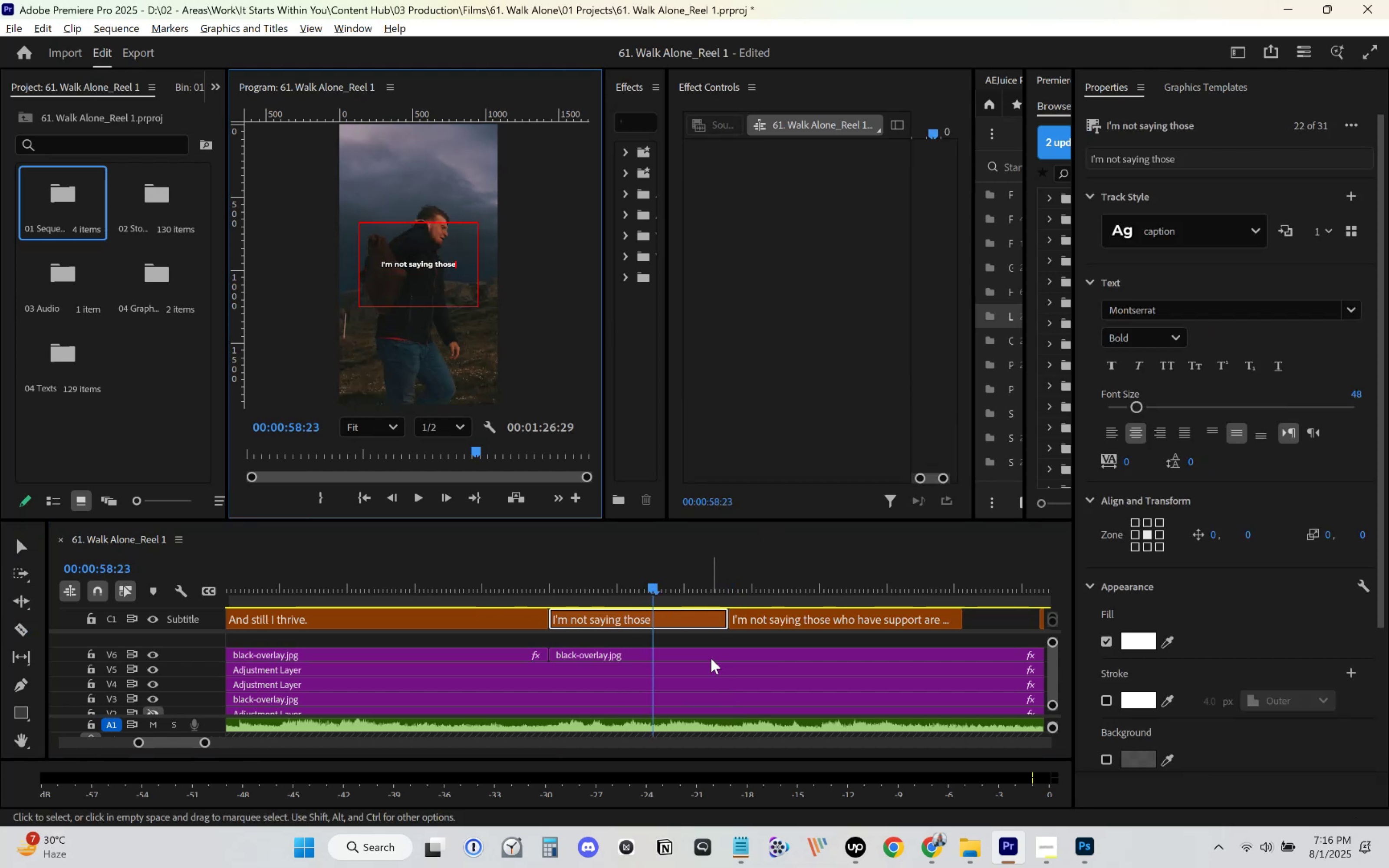 
left_click([711, 658])
 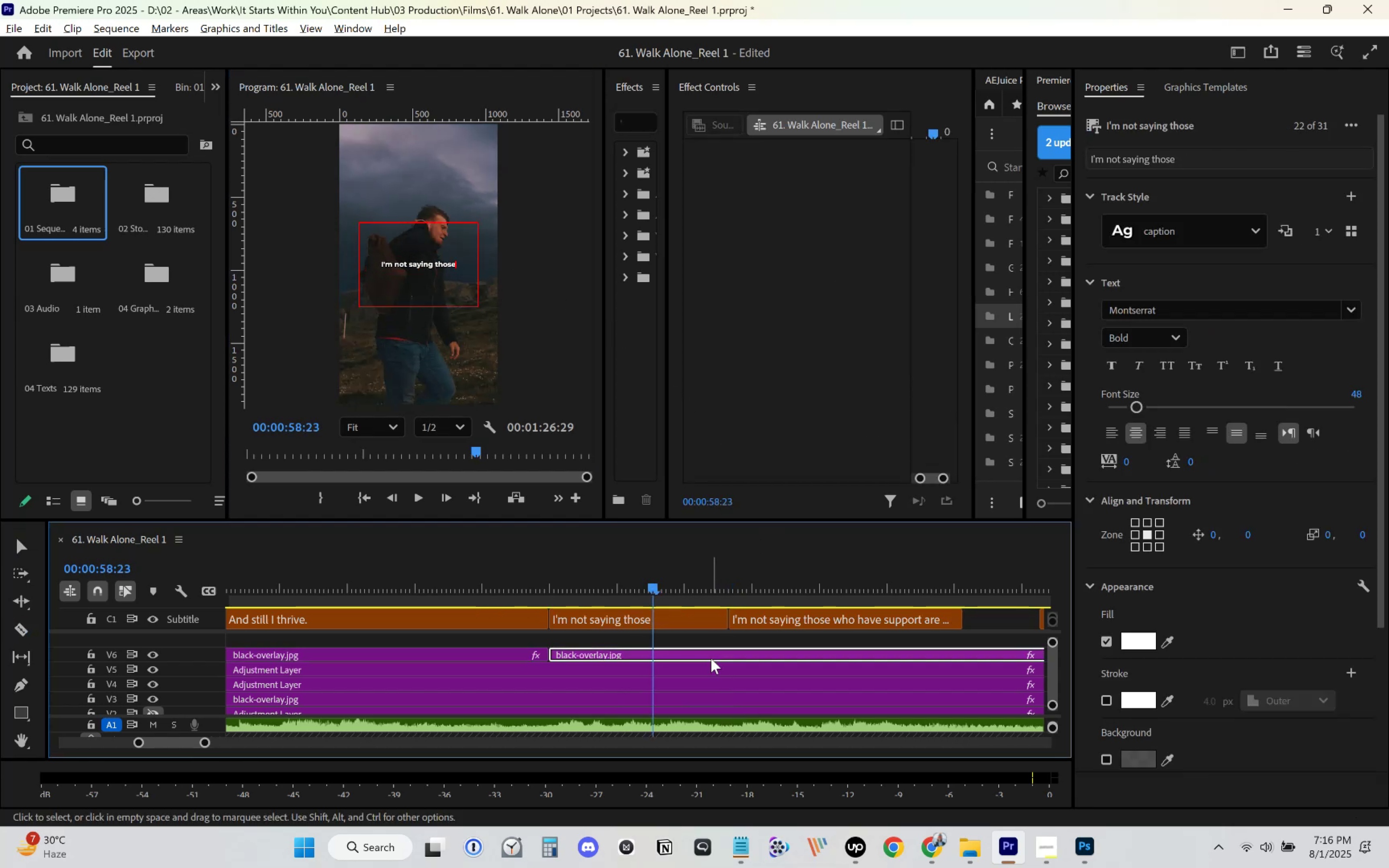 
key(Space)
 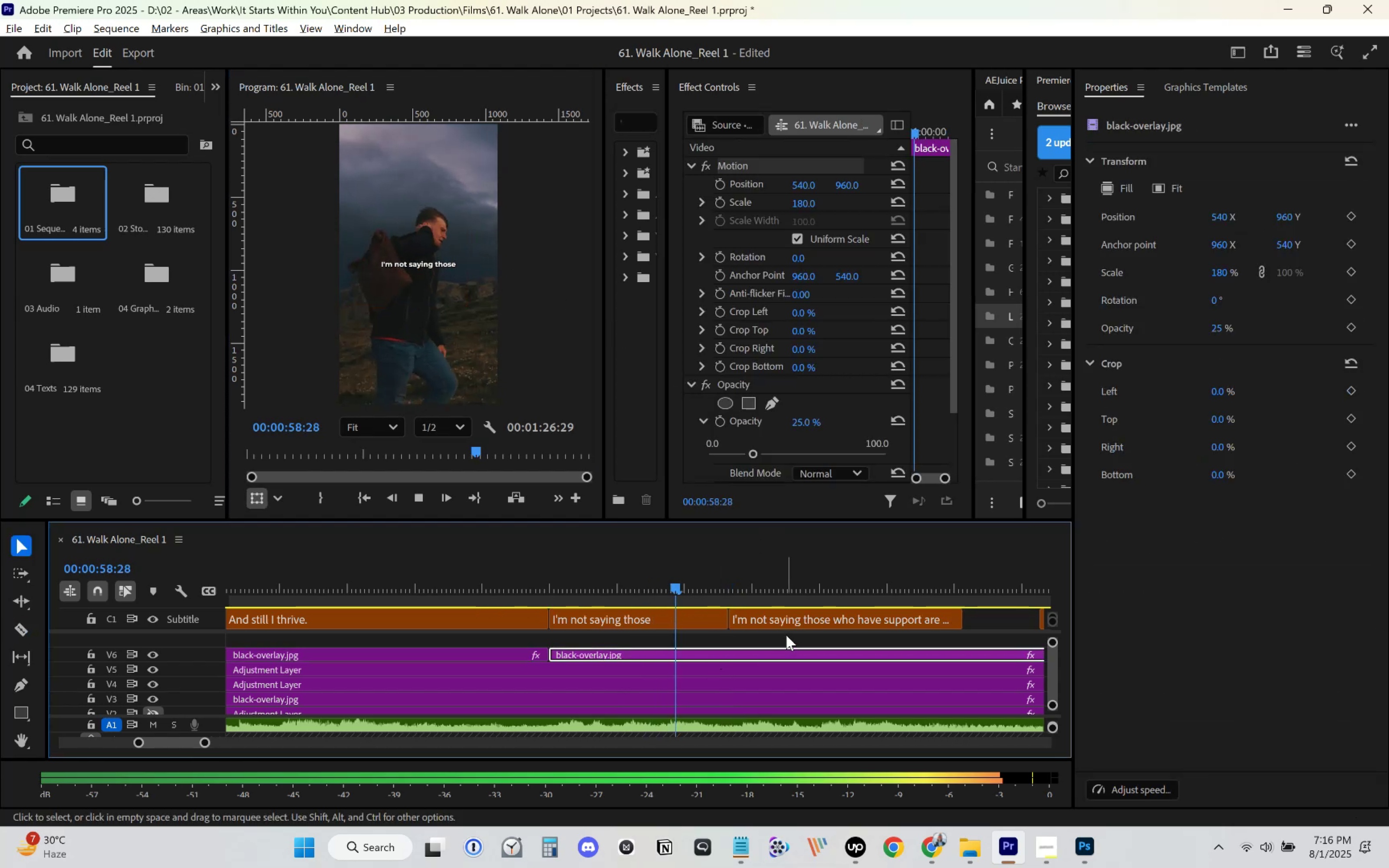 
scroll: coordinate [786, 633], scroll_direction: down, amount: 7.0
 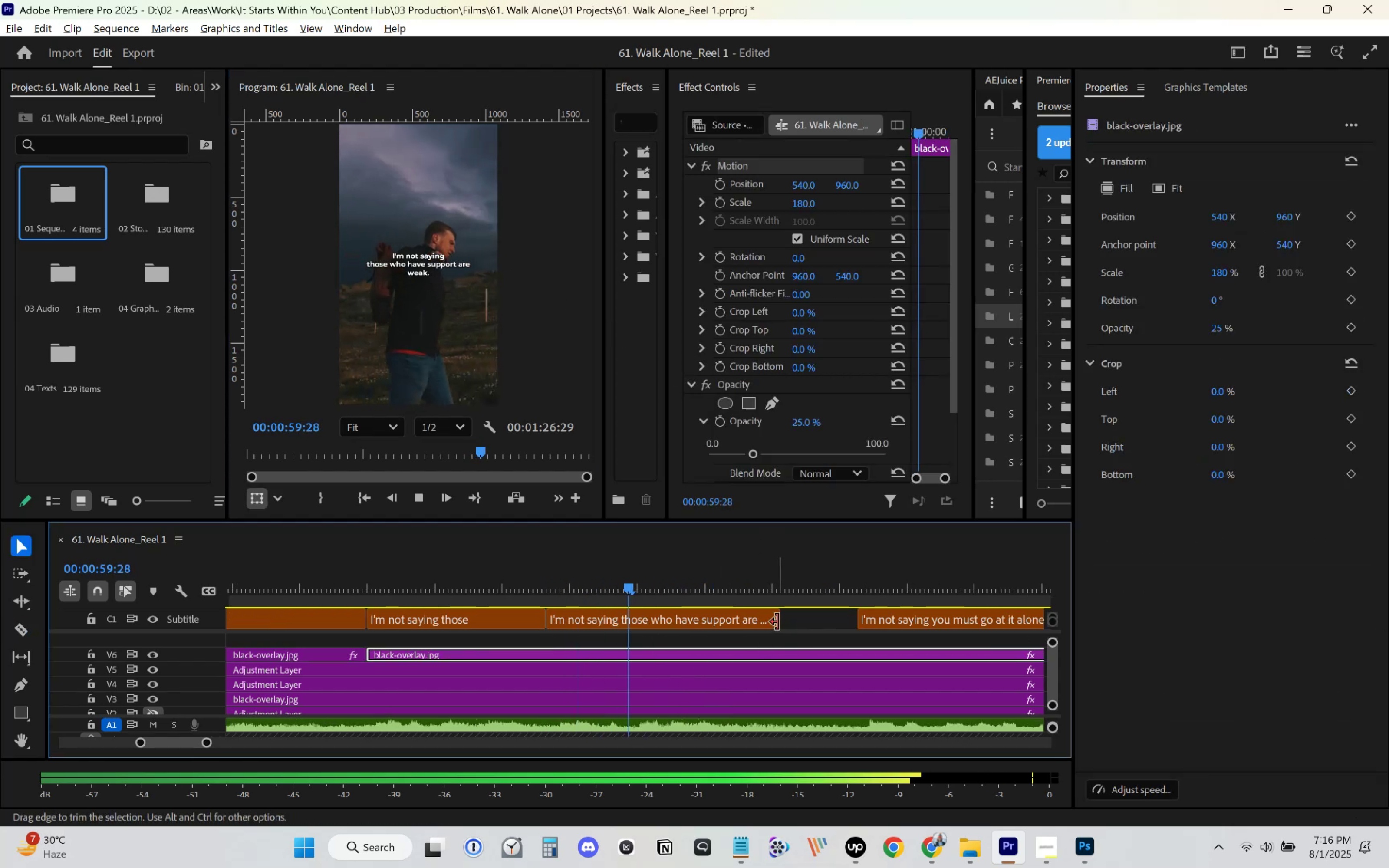 
key(Space)
 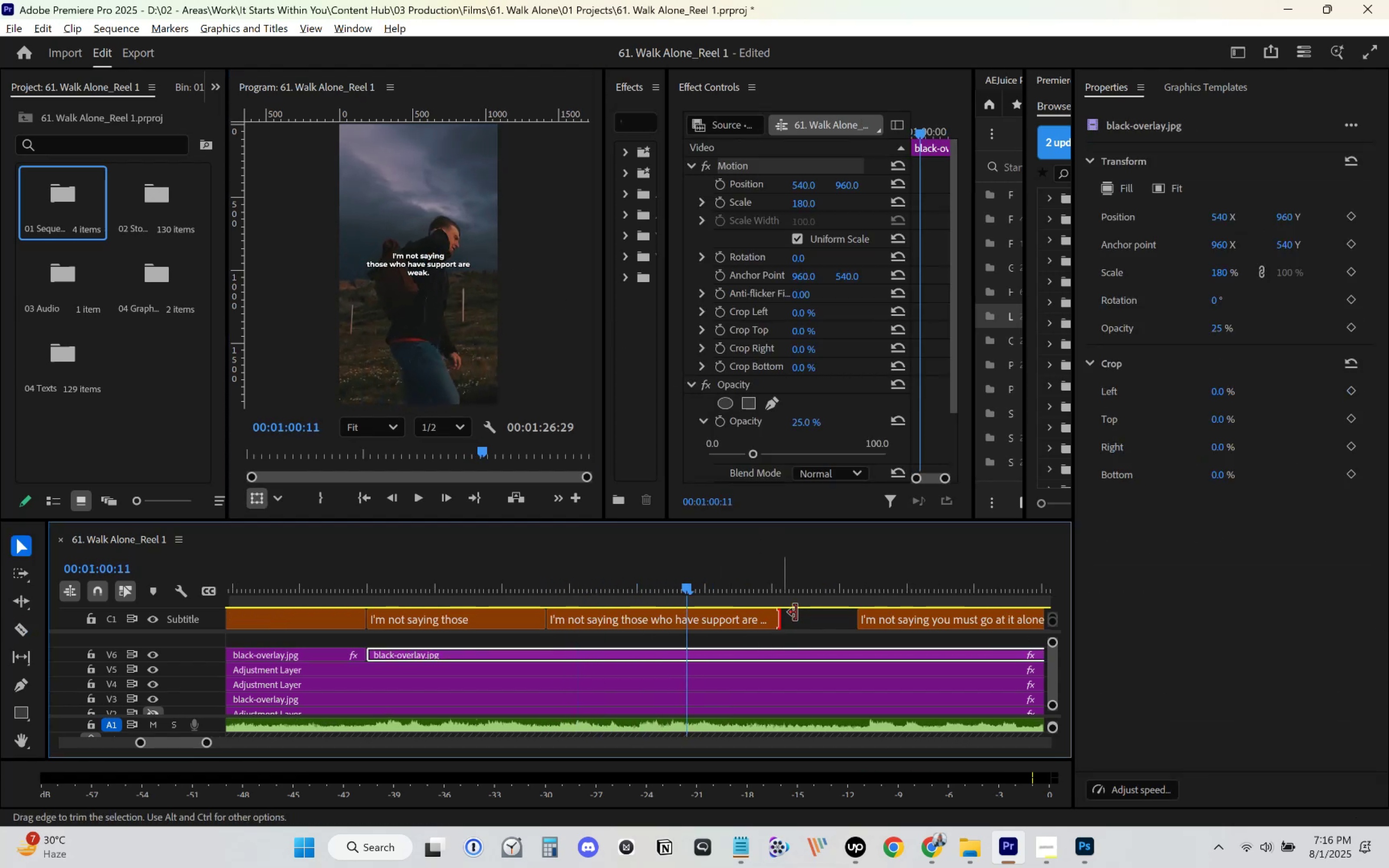 
key(Space)
 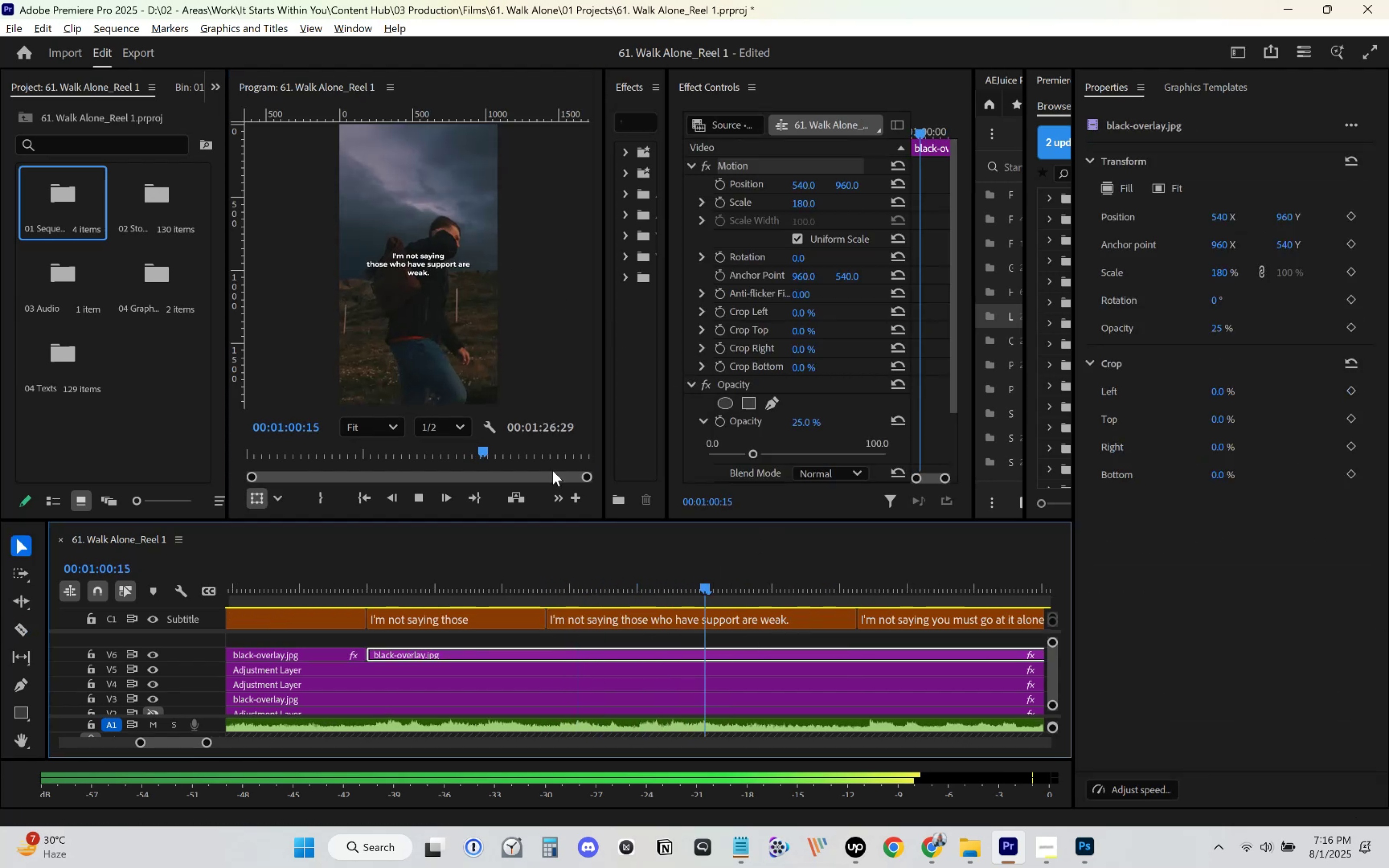 
key(Space)
 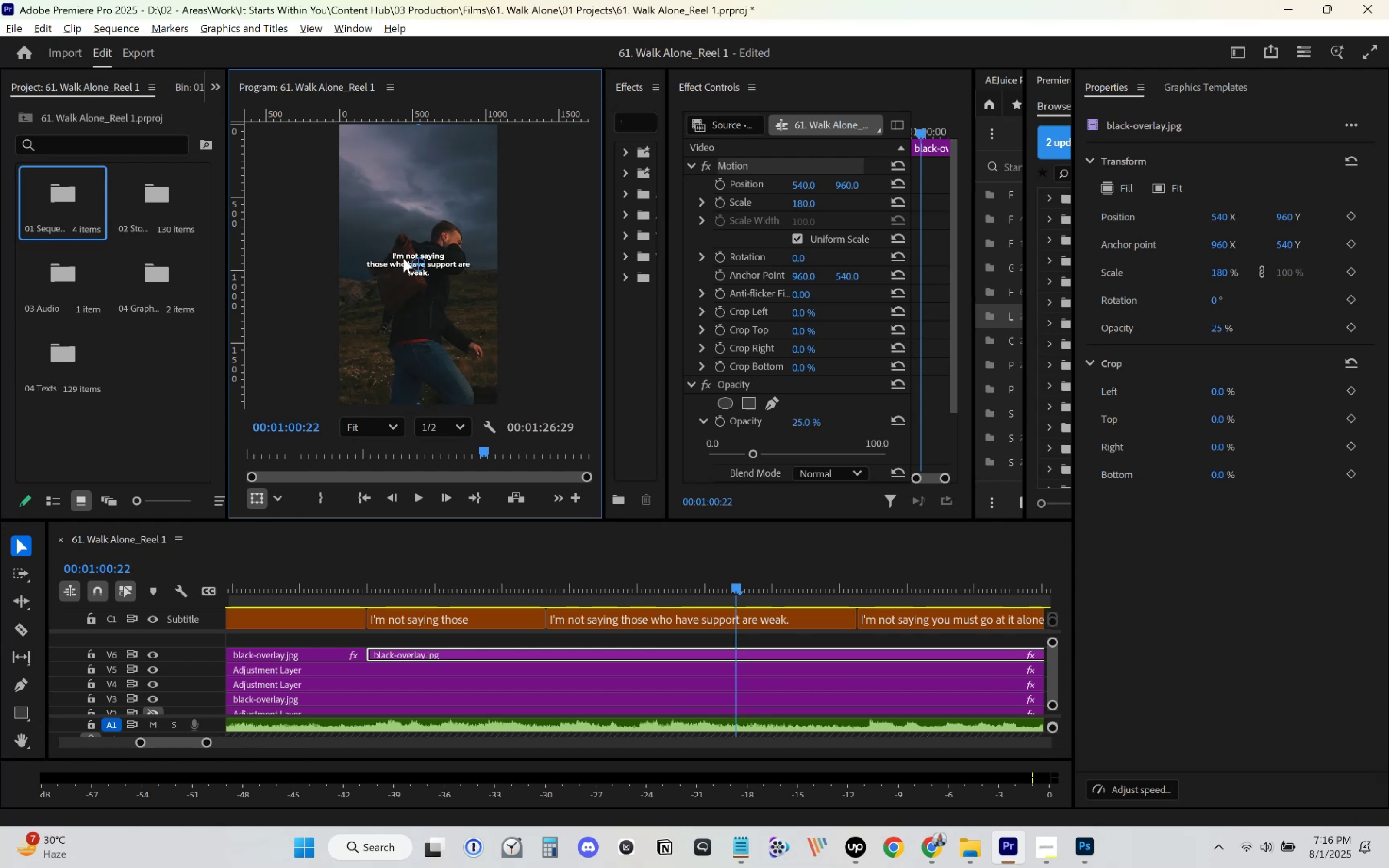 
double_click([403, 258])
 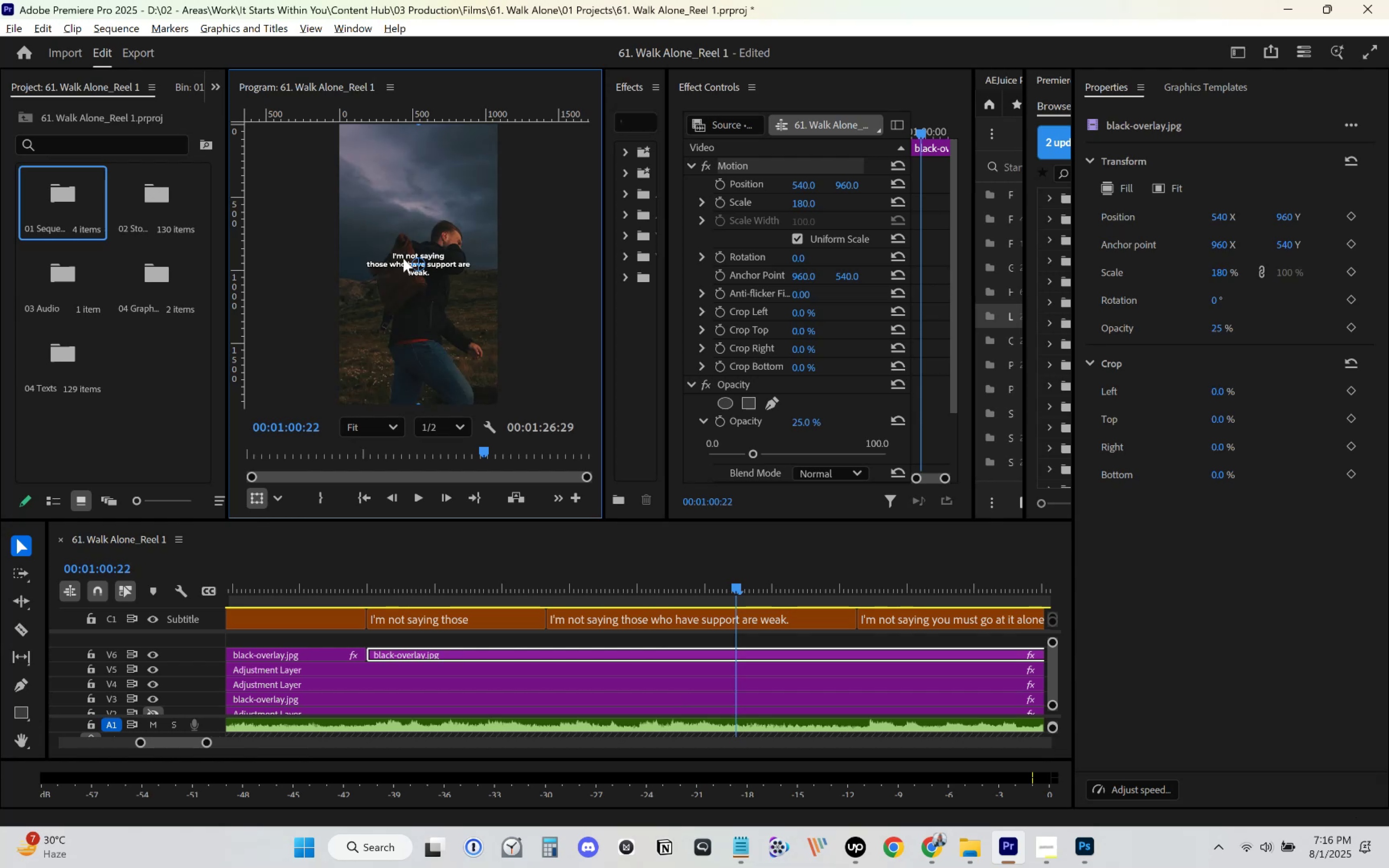 
key(Control+ControlLeft)
 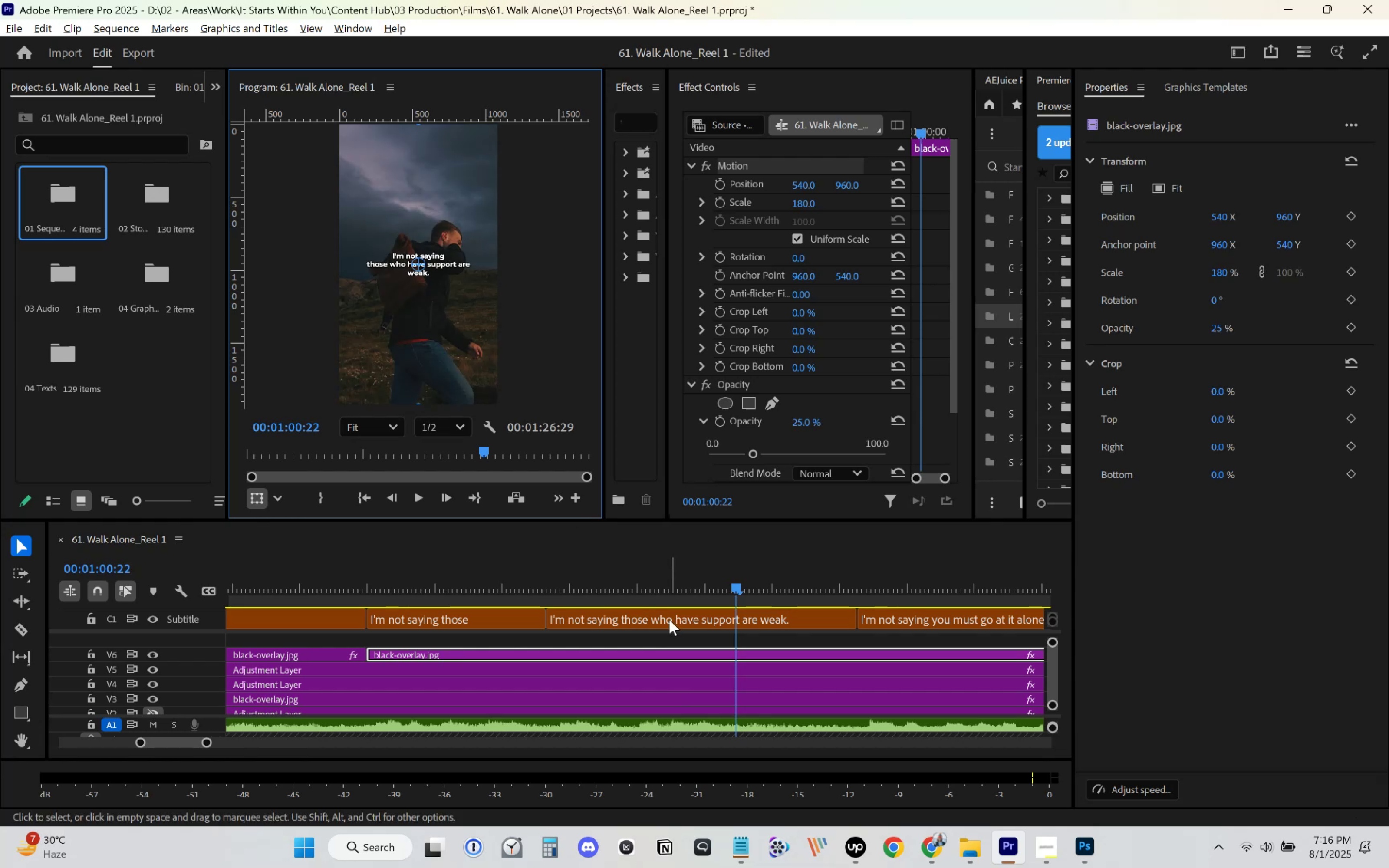 
left_click([669, 620])
 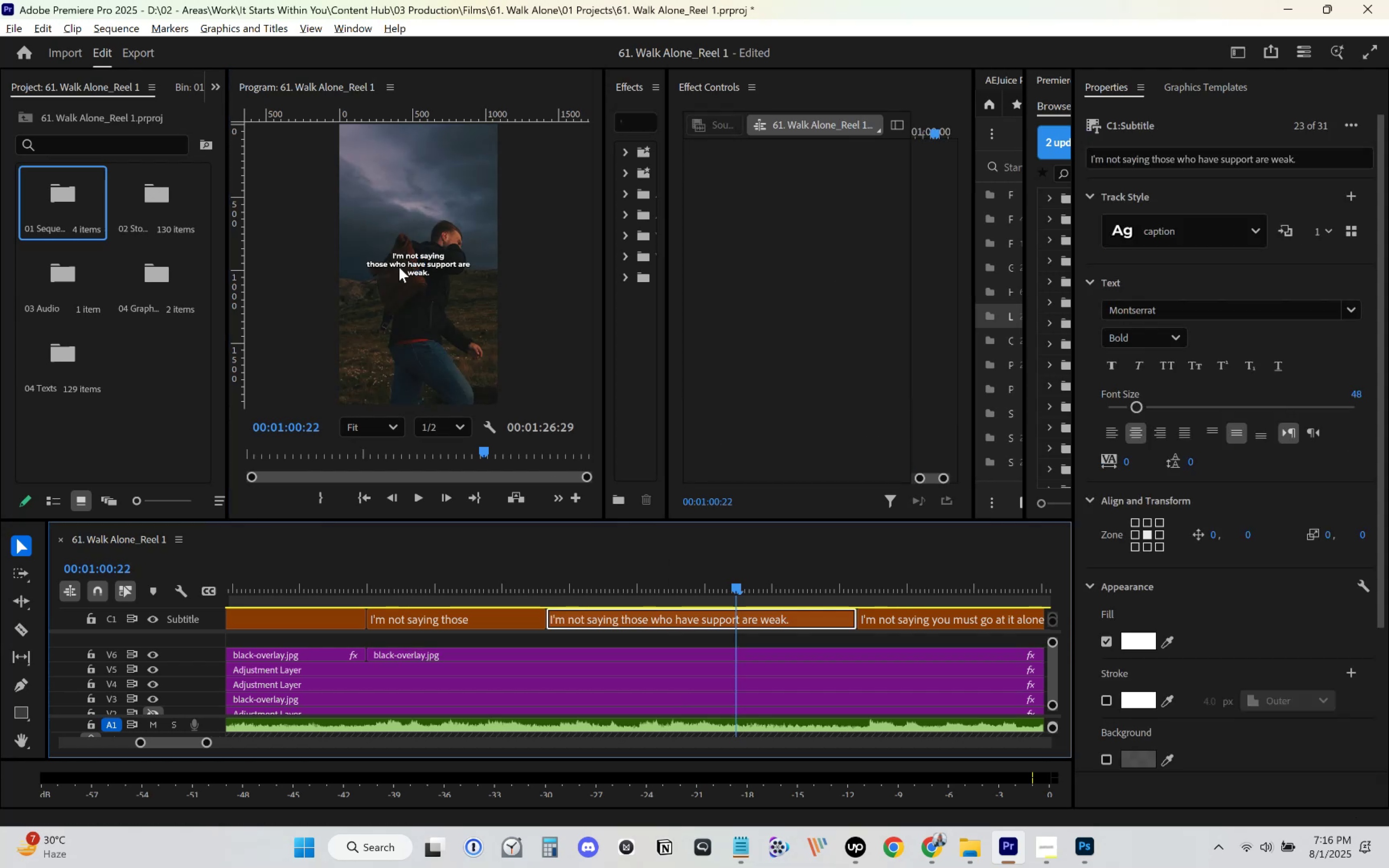 
left_click([399, 261])
 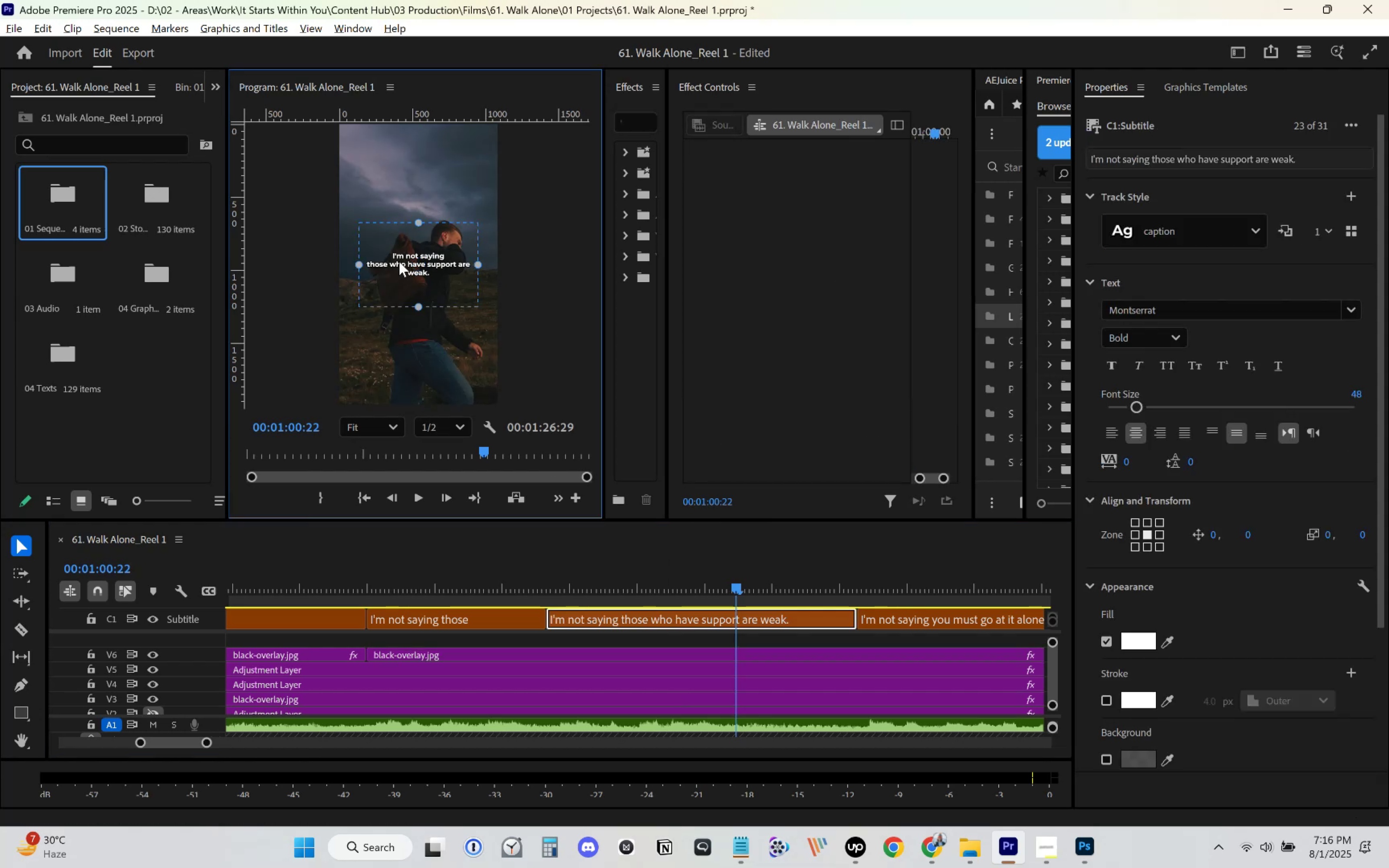 
key(Control+ControlLeft)
 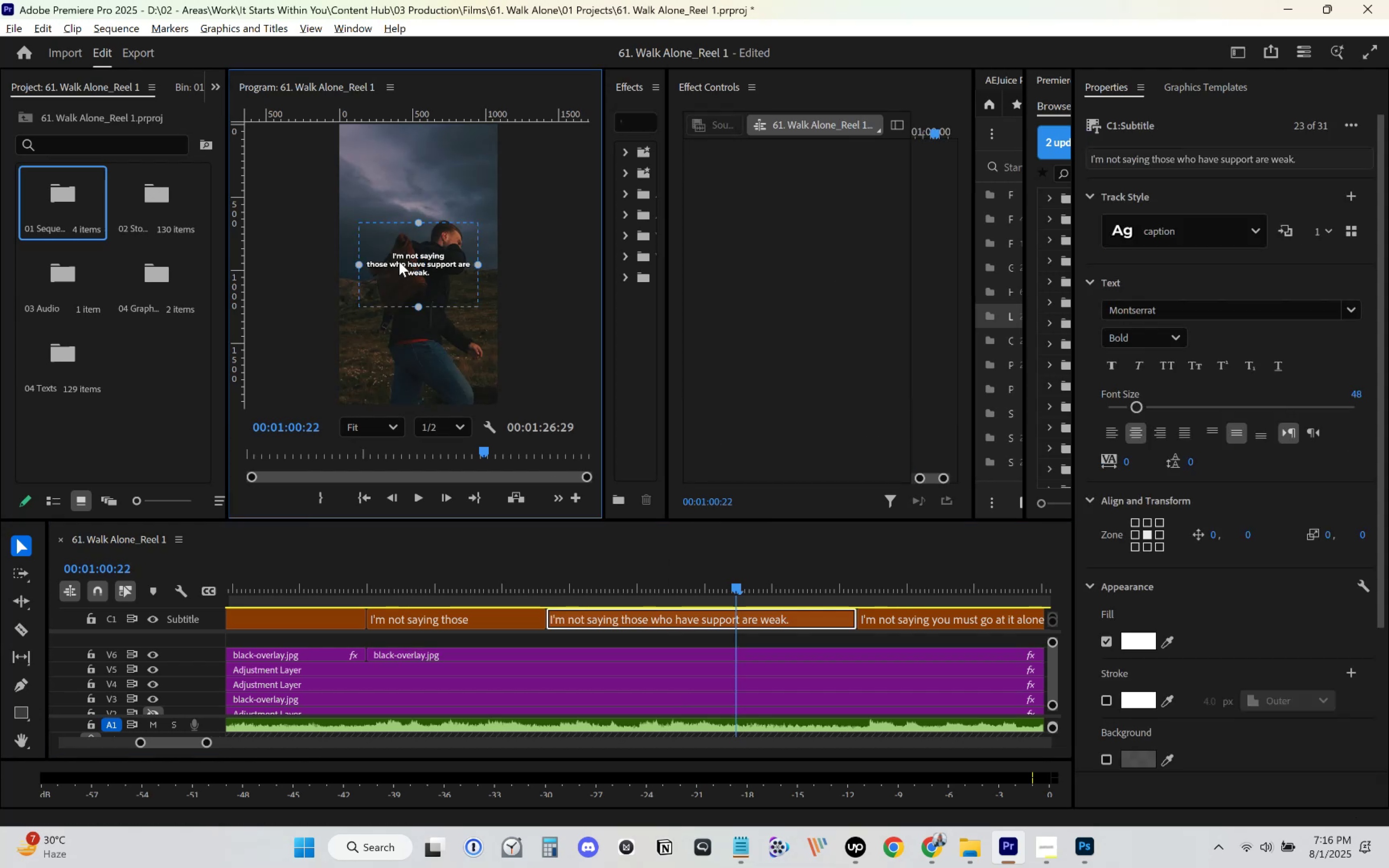 
double_click([399, 261])
 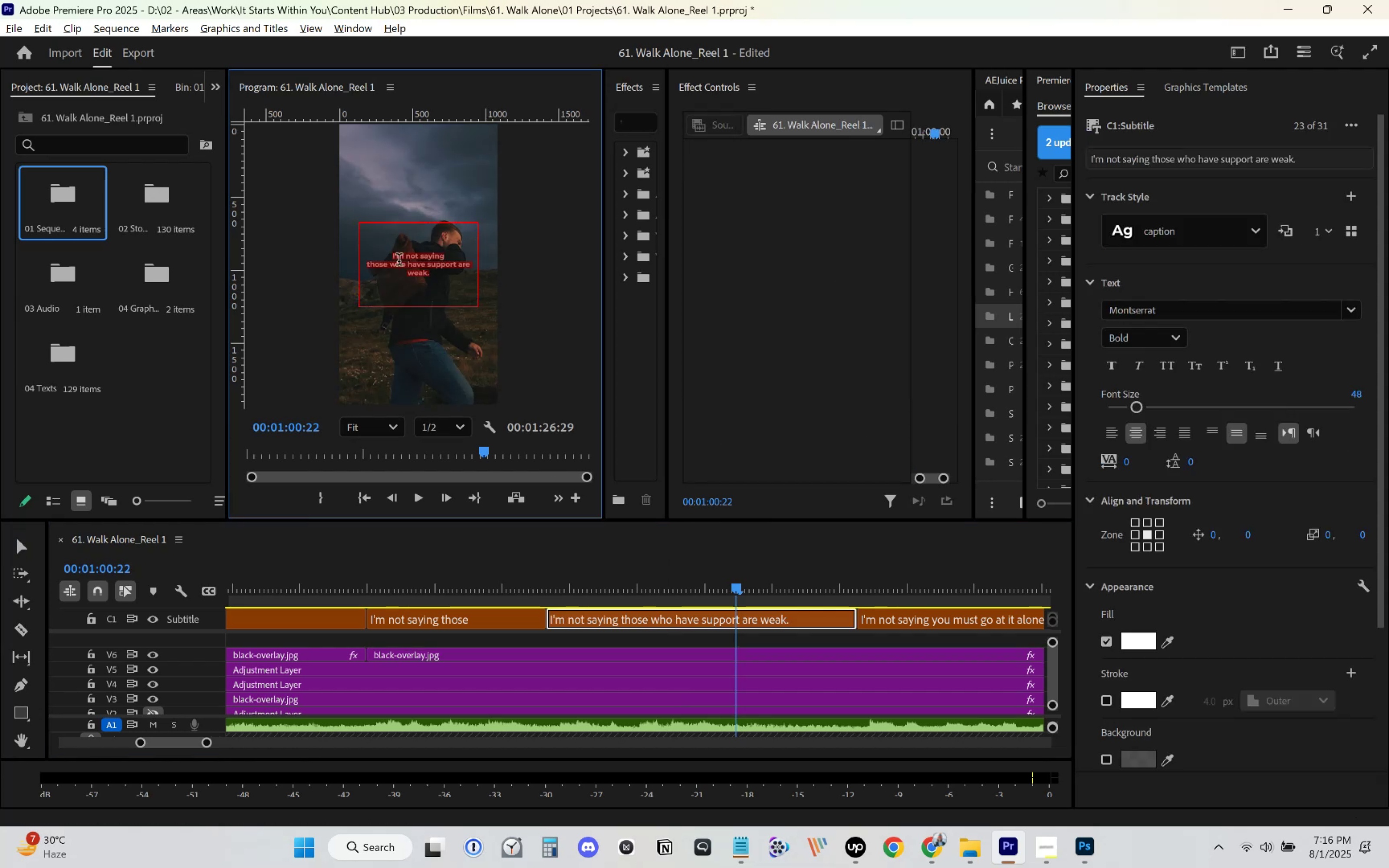 
key(Control+V)
 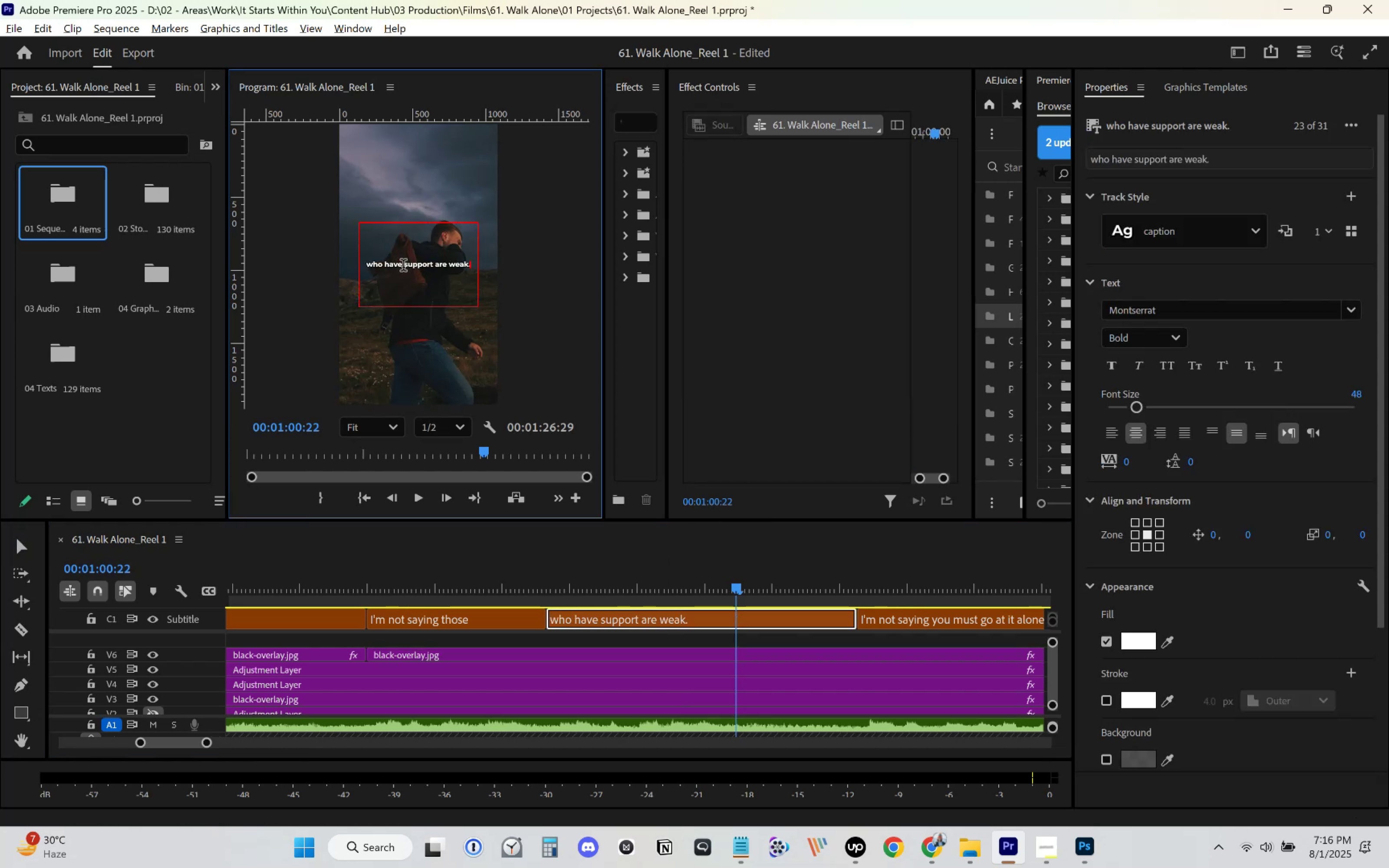 
left_click([406, 265])
 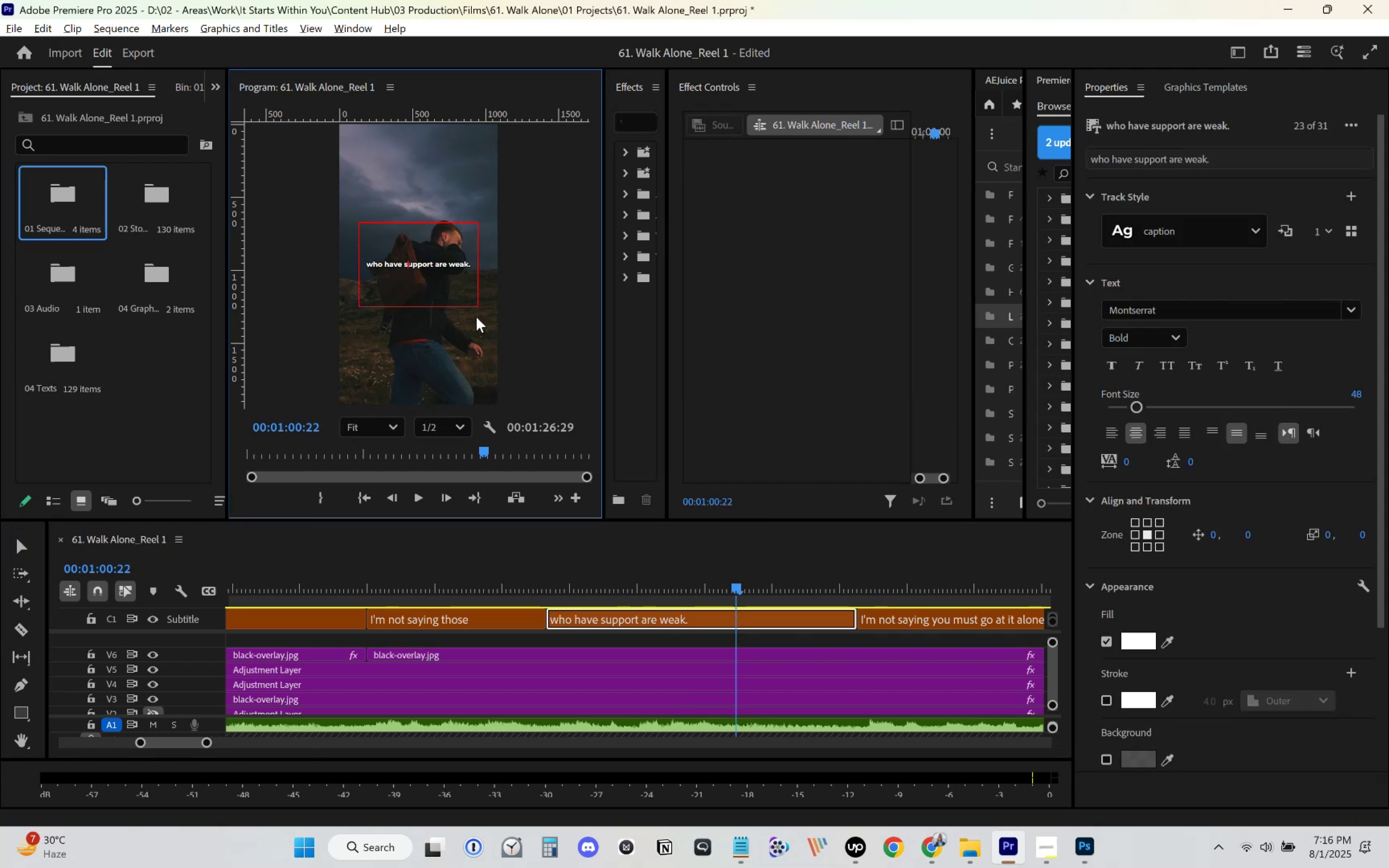 
key(ArrowLeft)
 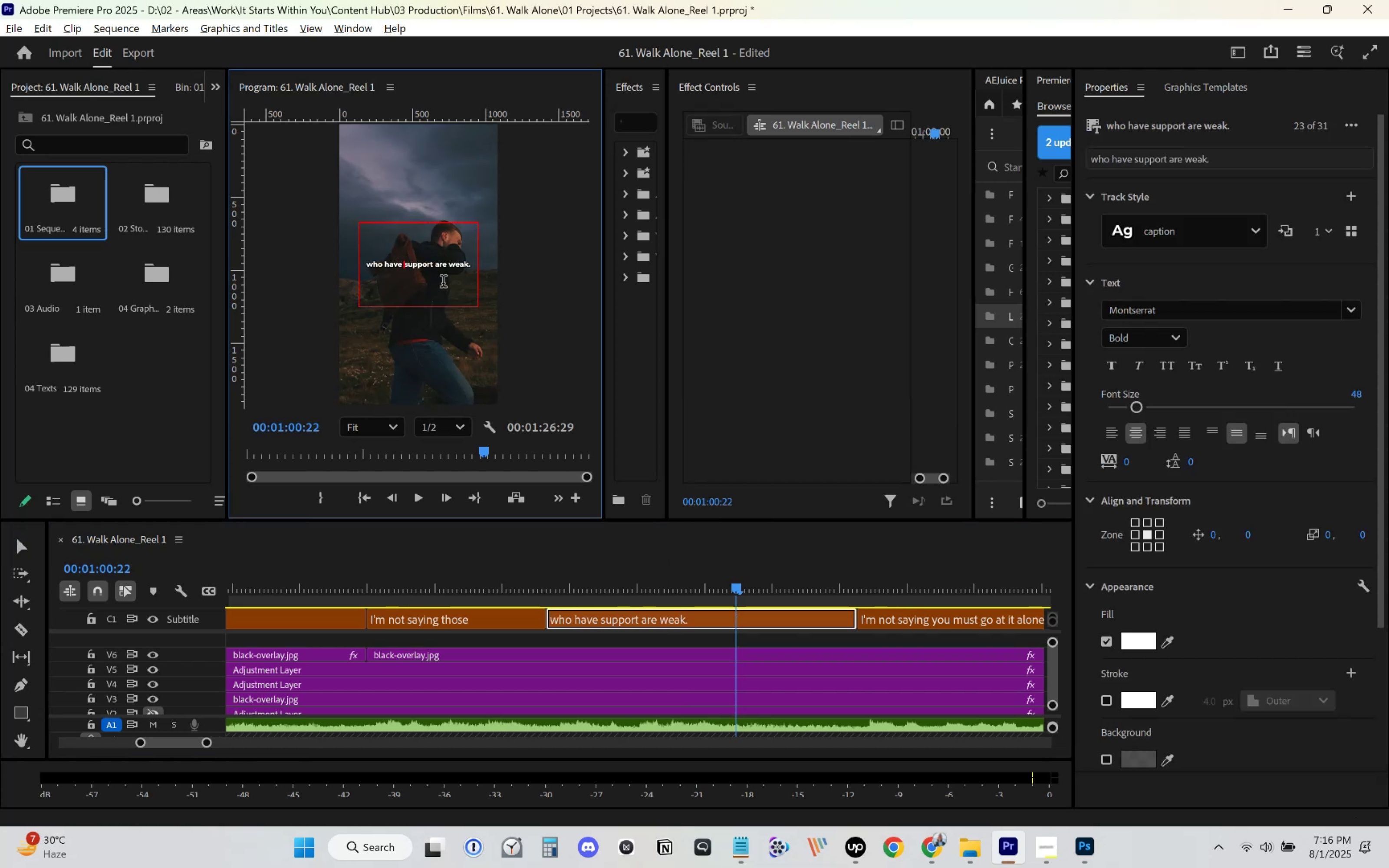 
key(Backspace)
 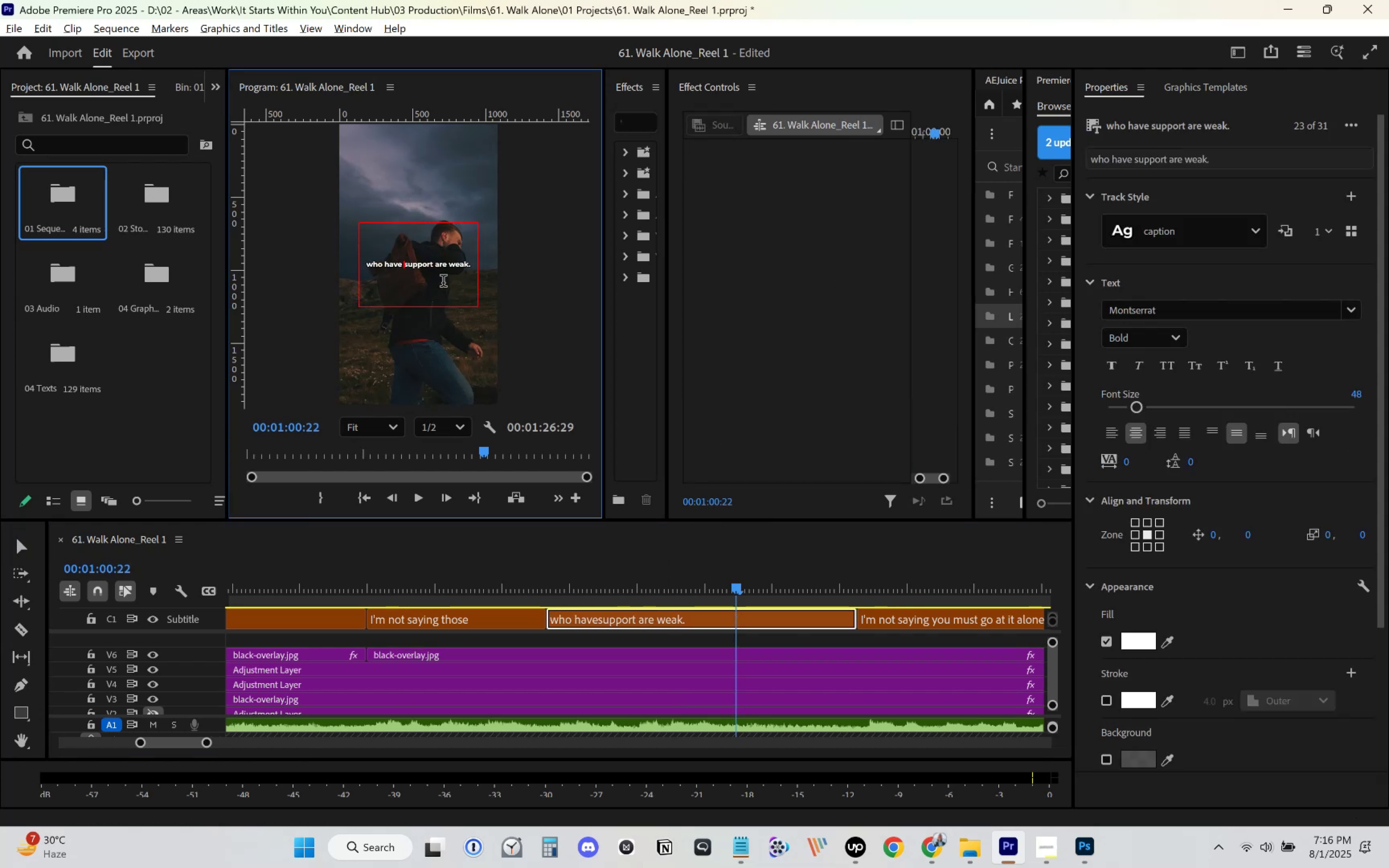 
key(Enter)
 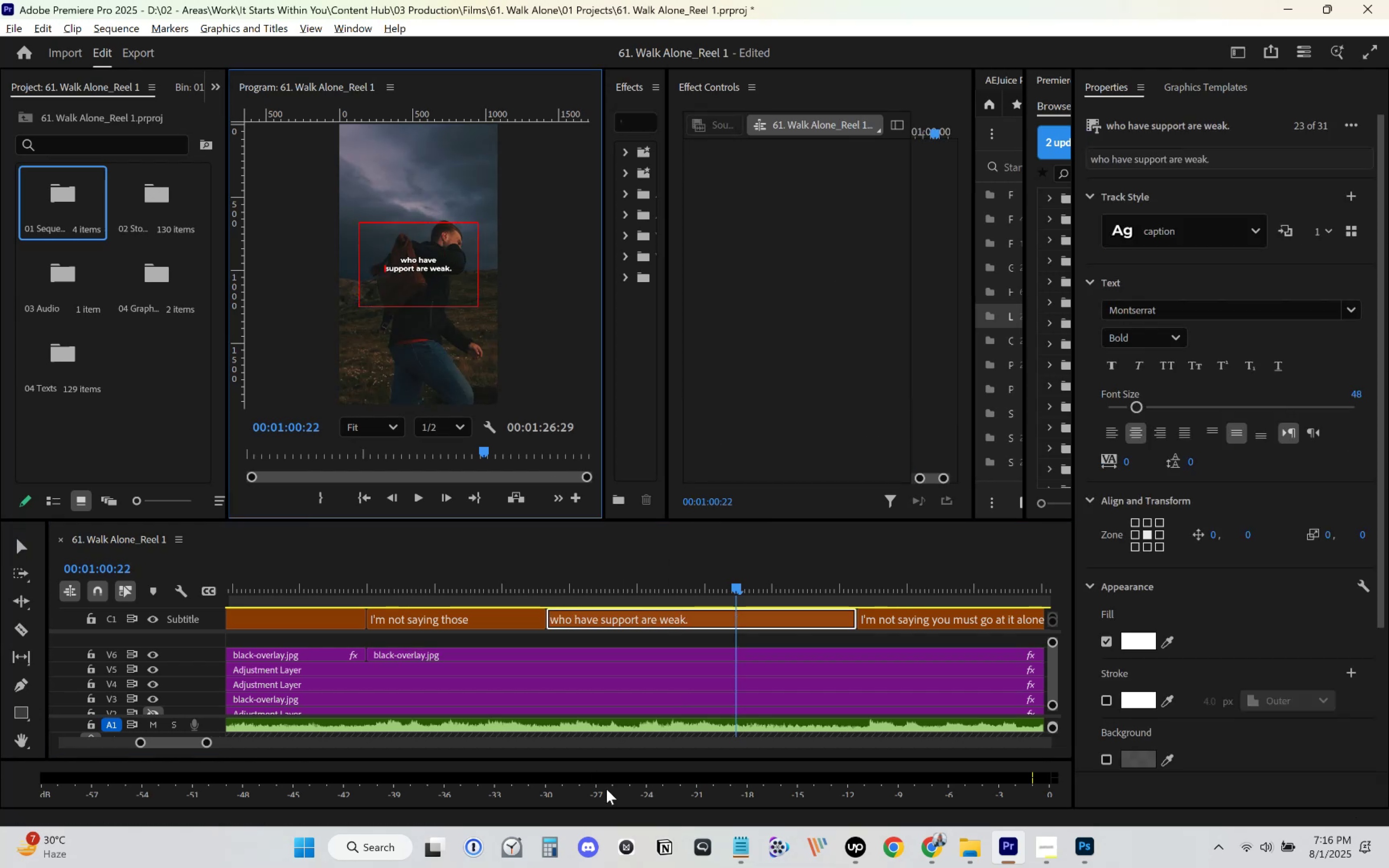 
left_click([734, 842])
 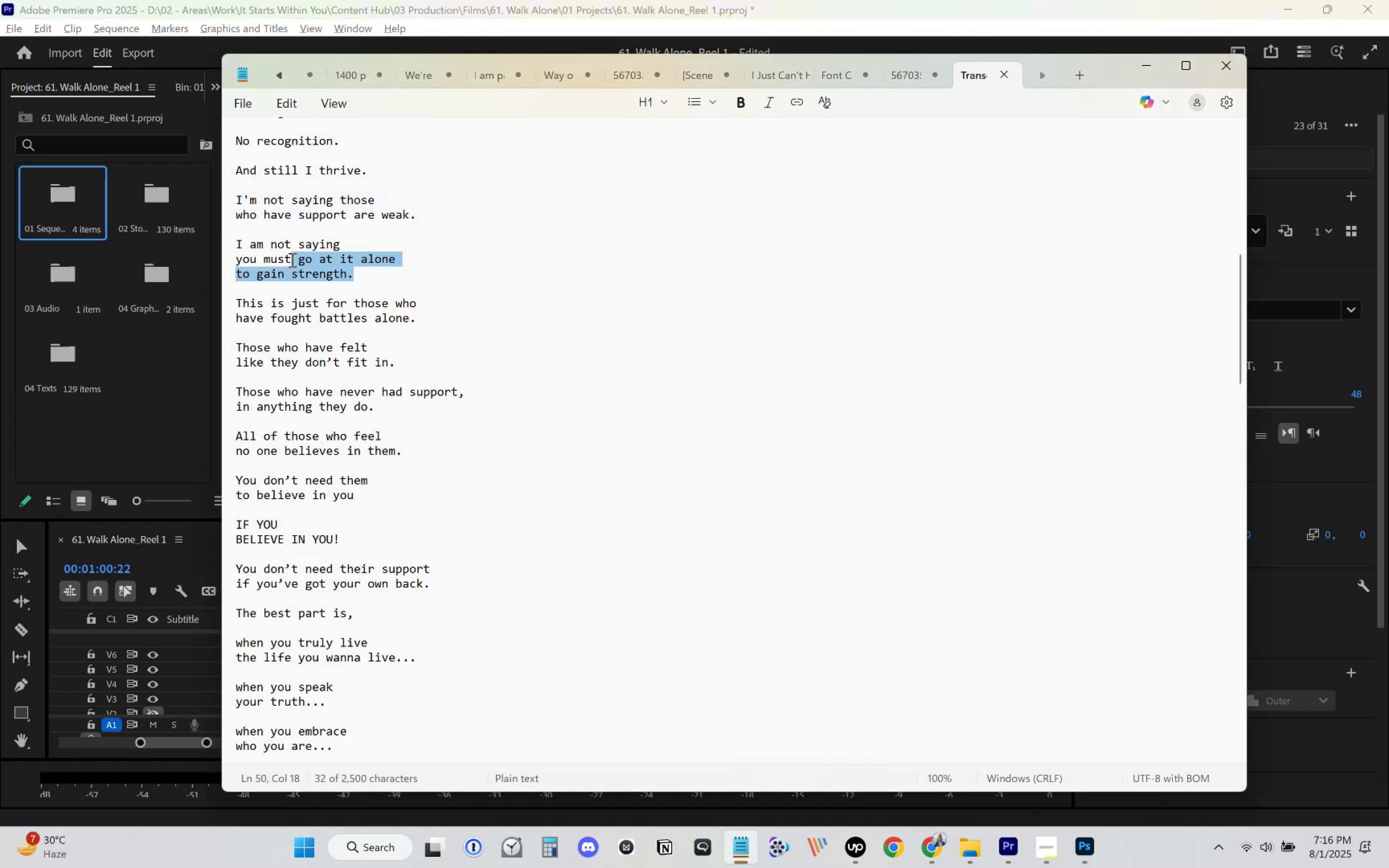 
key(Control+C)
 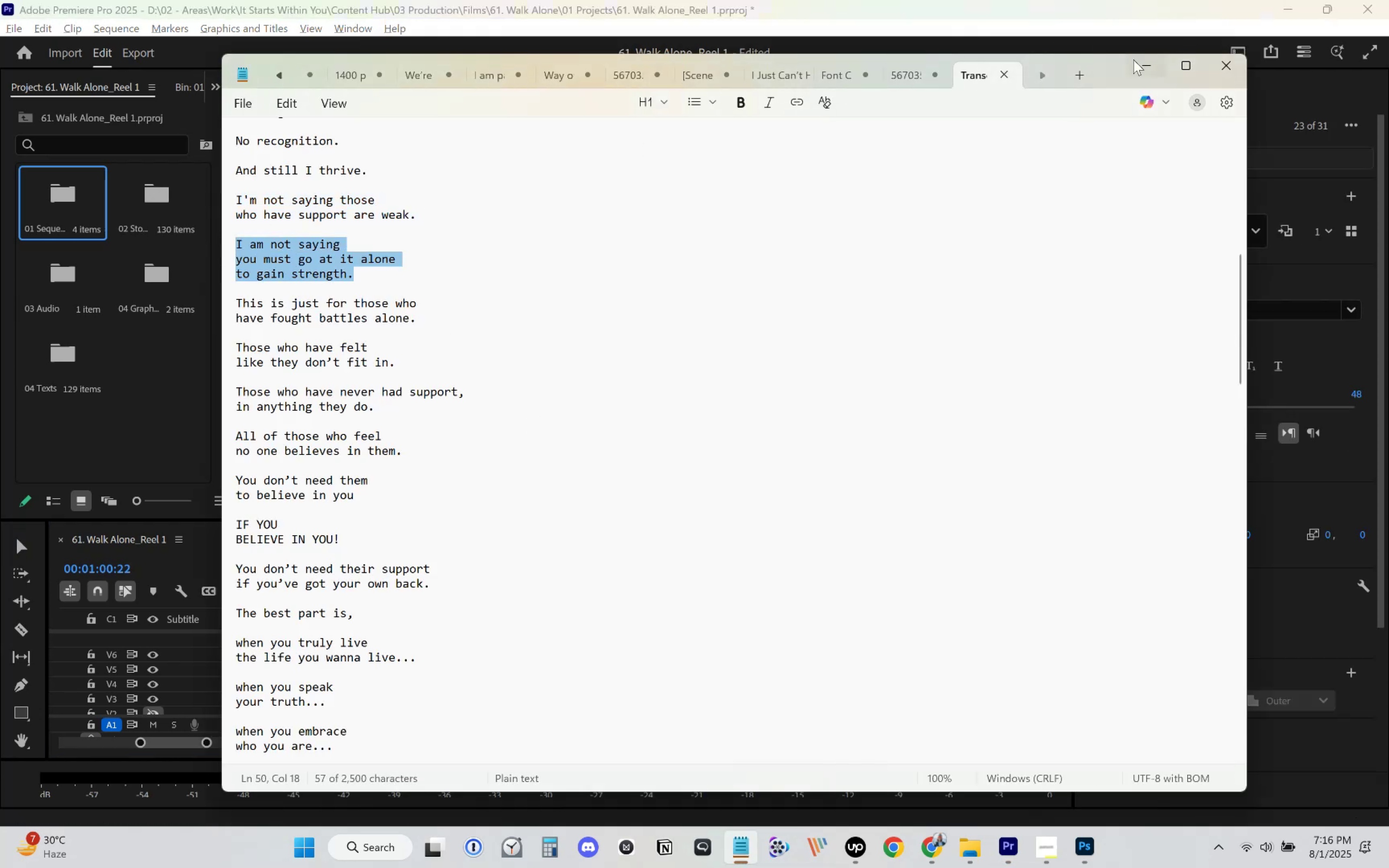 
left_click([1139, 67])
 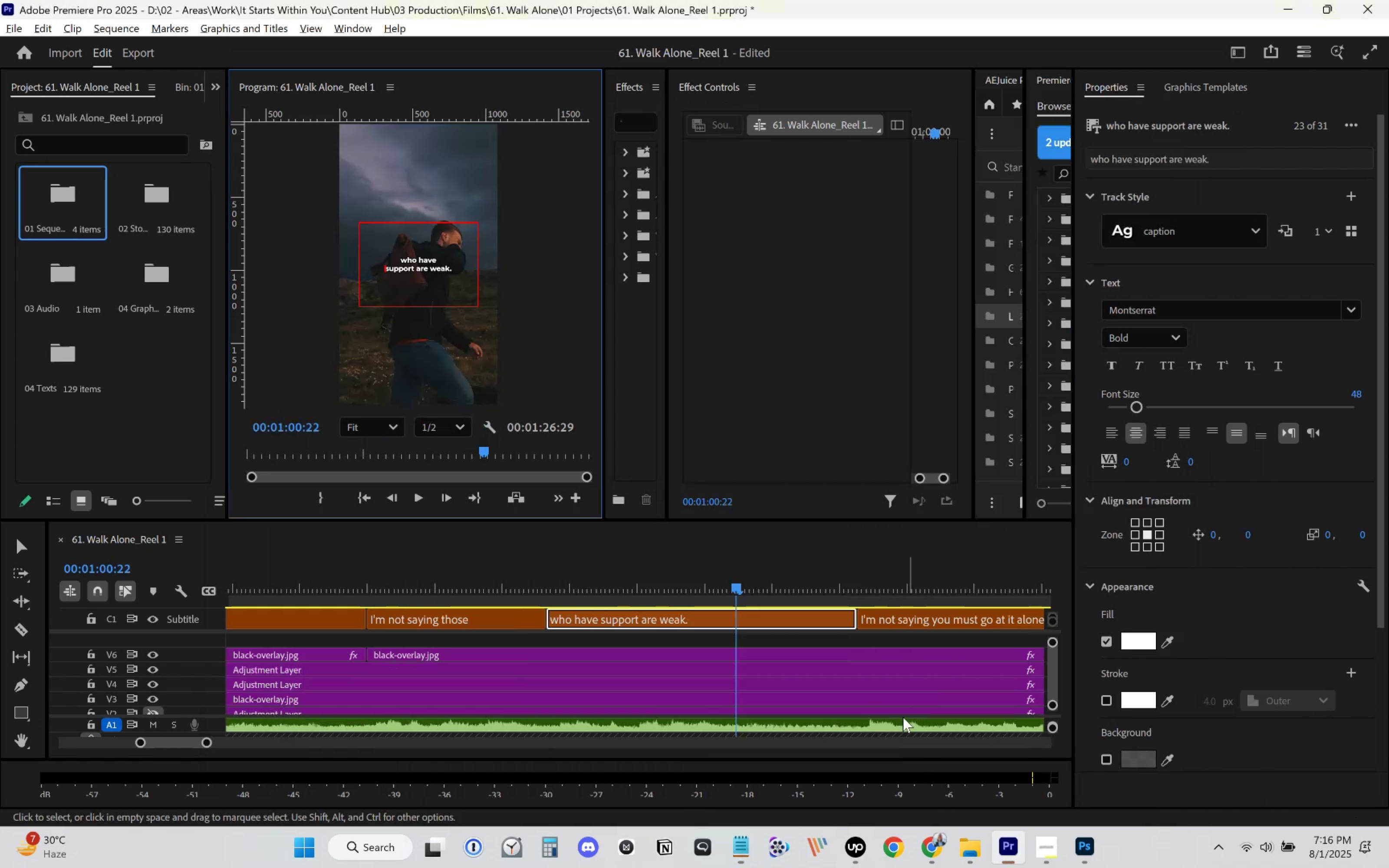 
left_click([902, 681])
 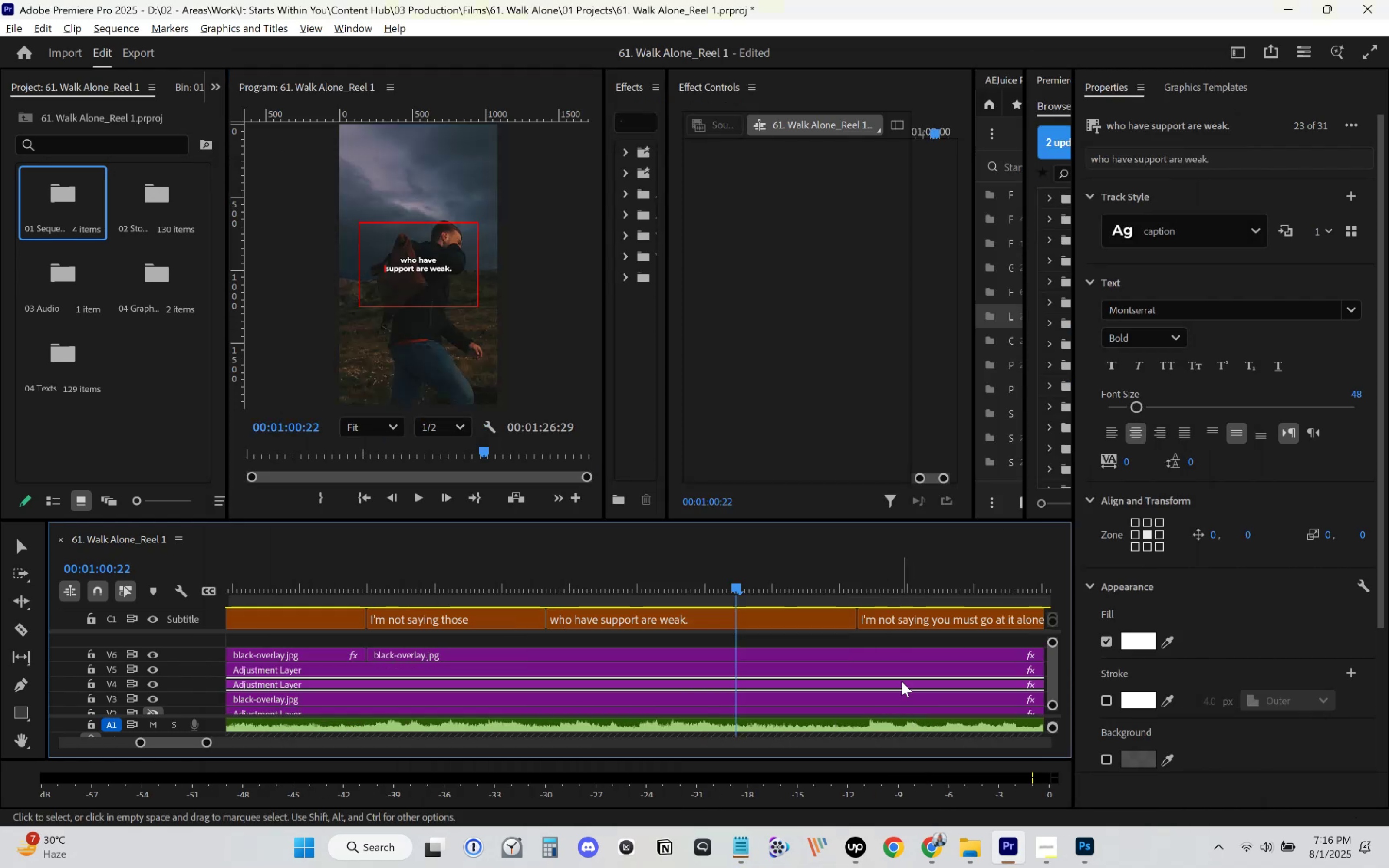 
key(Space)
 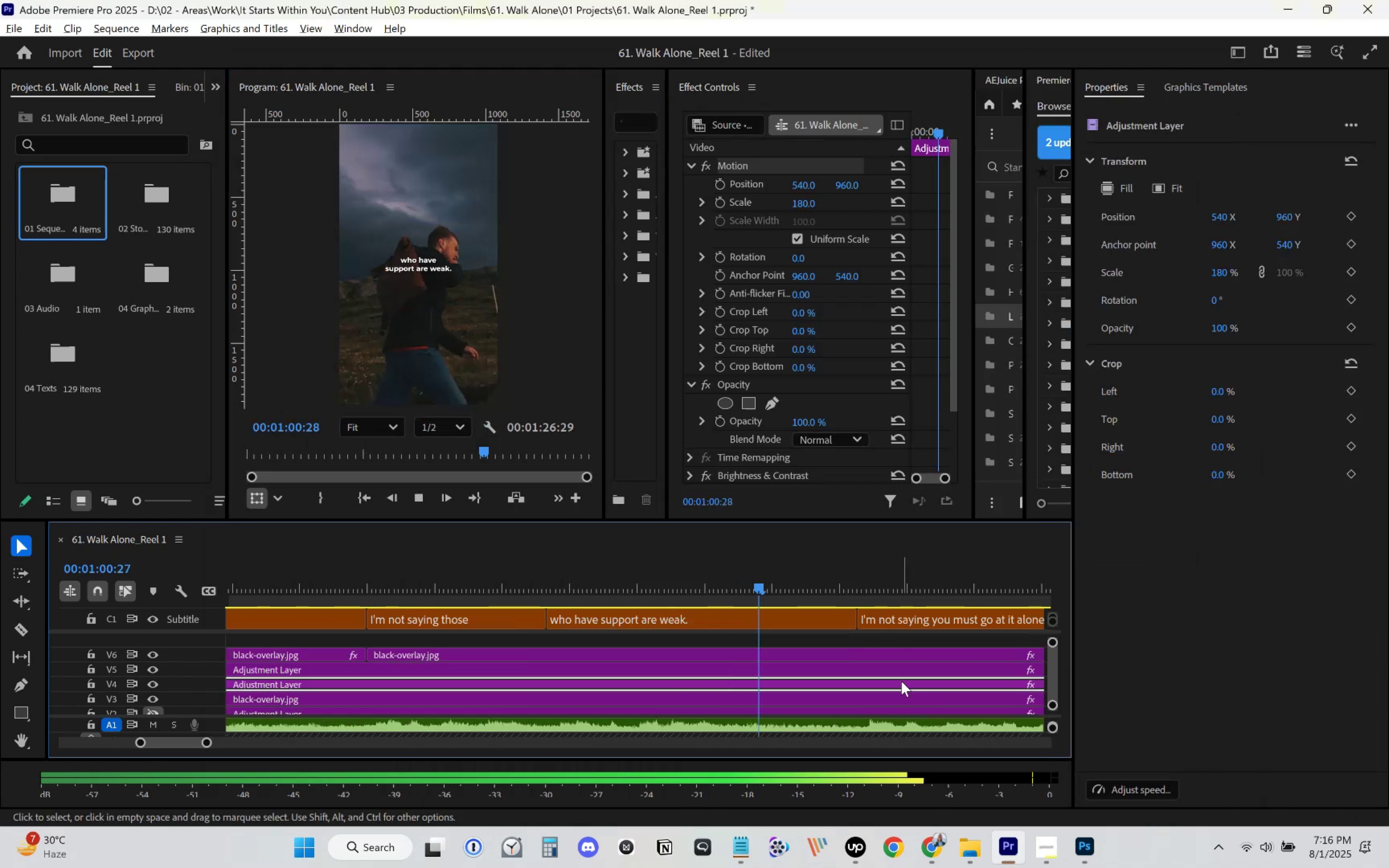 
scroll: coordinate [863, 653], scroll_direction: down, amount: 8.0
 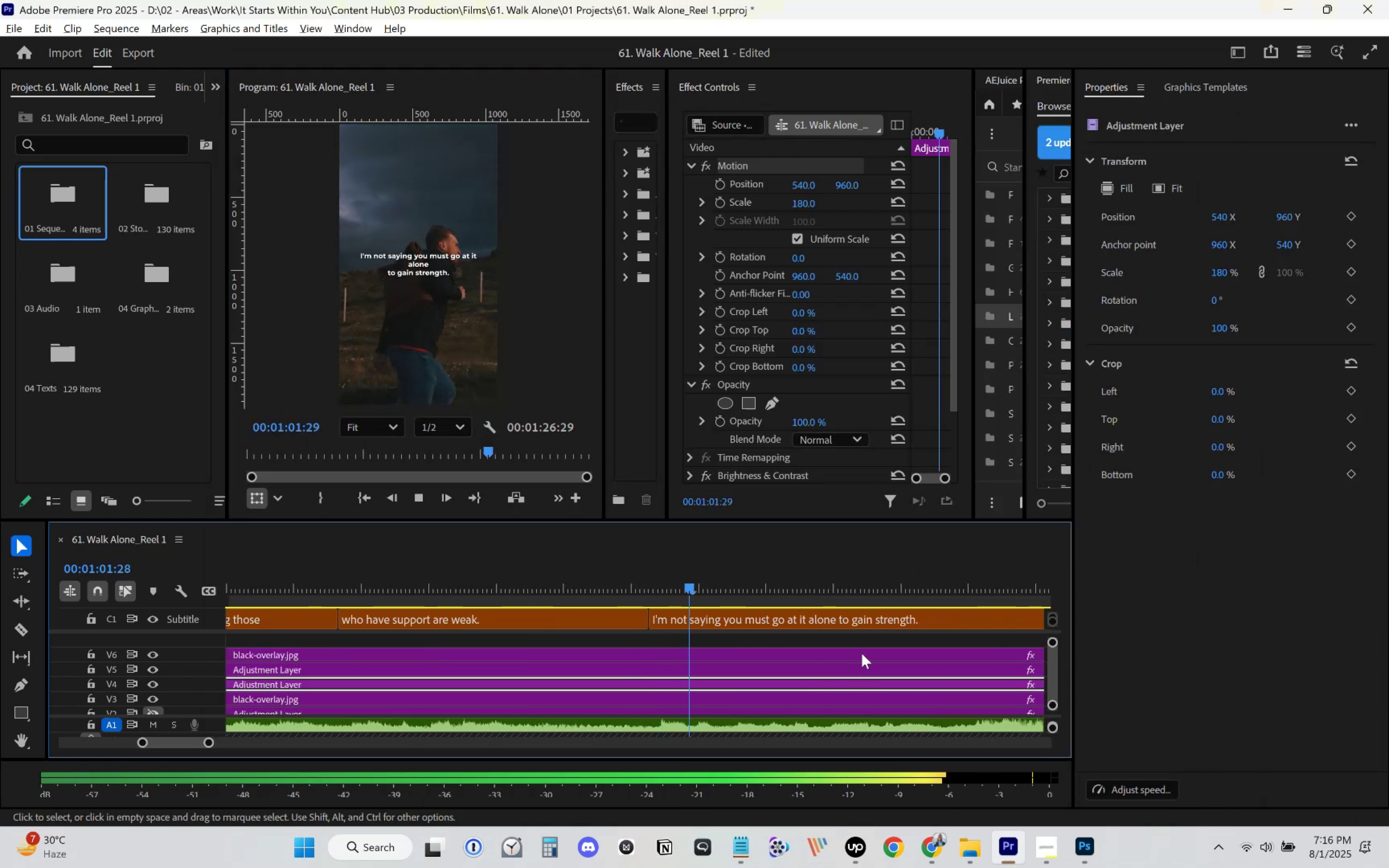 
scroll: coordinate [859, 650], scroll_direction: up, amount: 2.0
 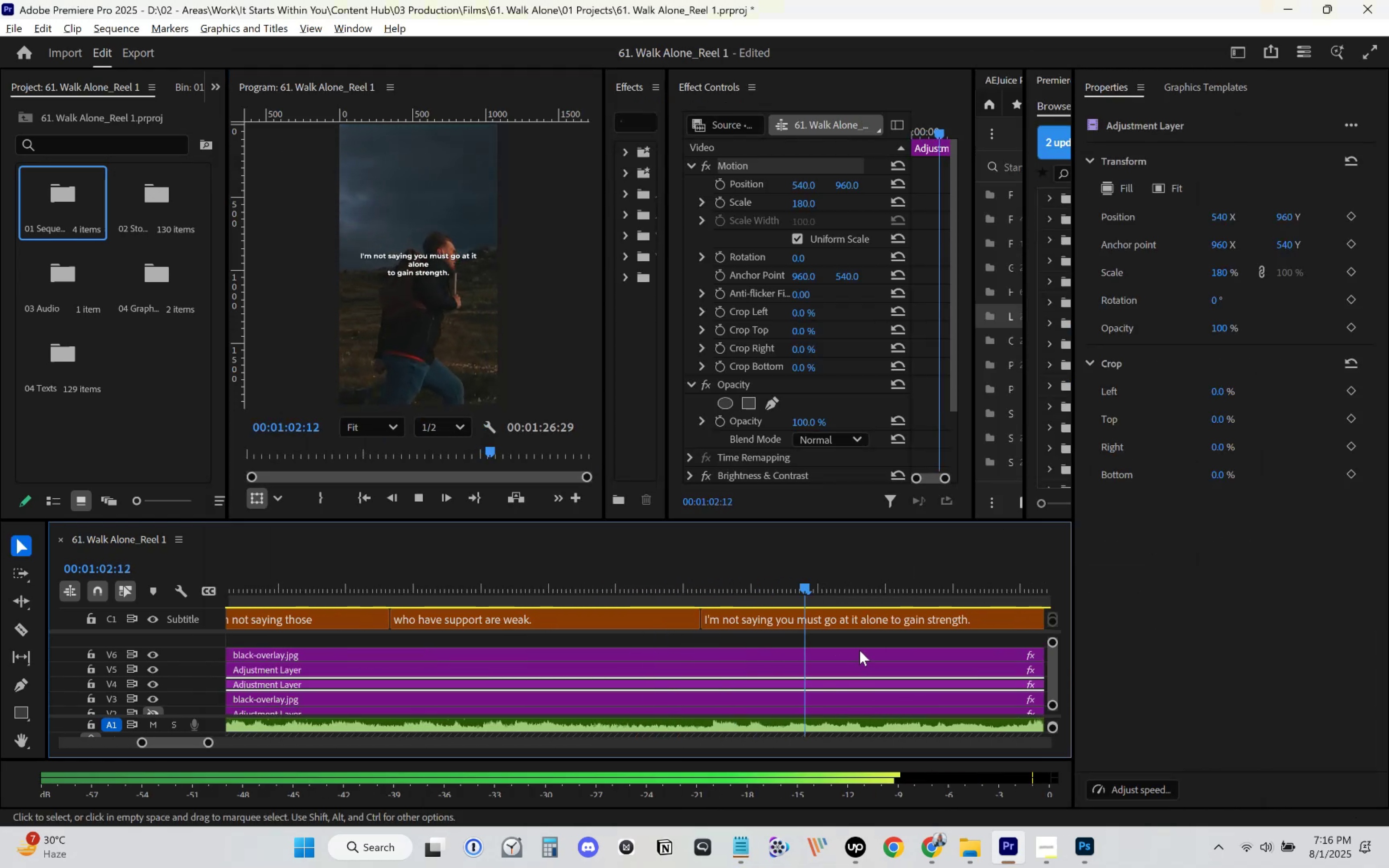 
key(Space)
 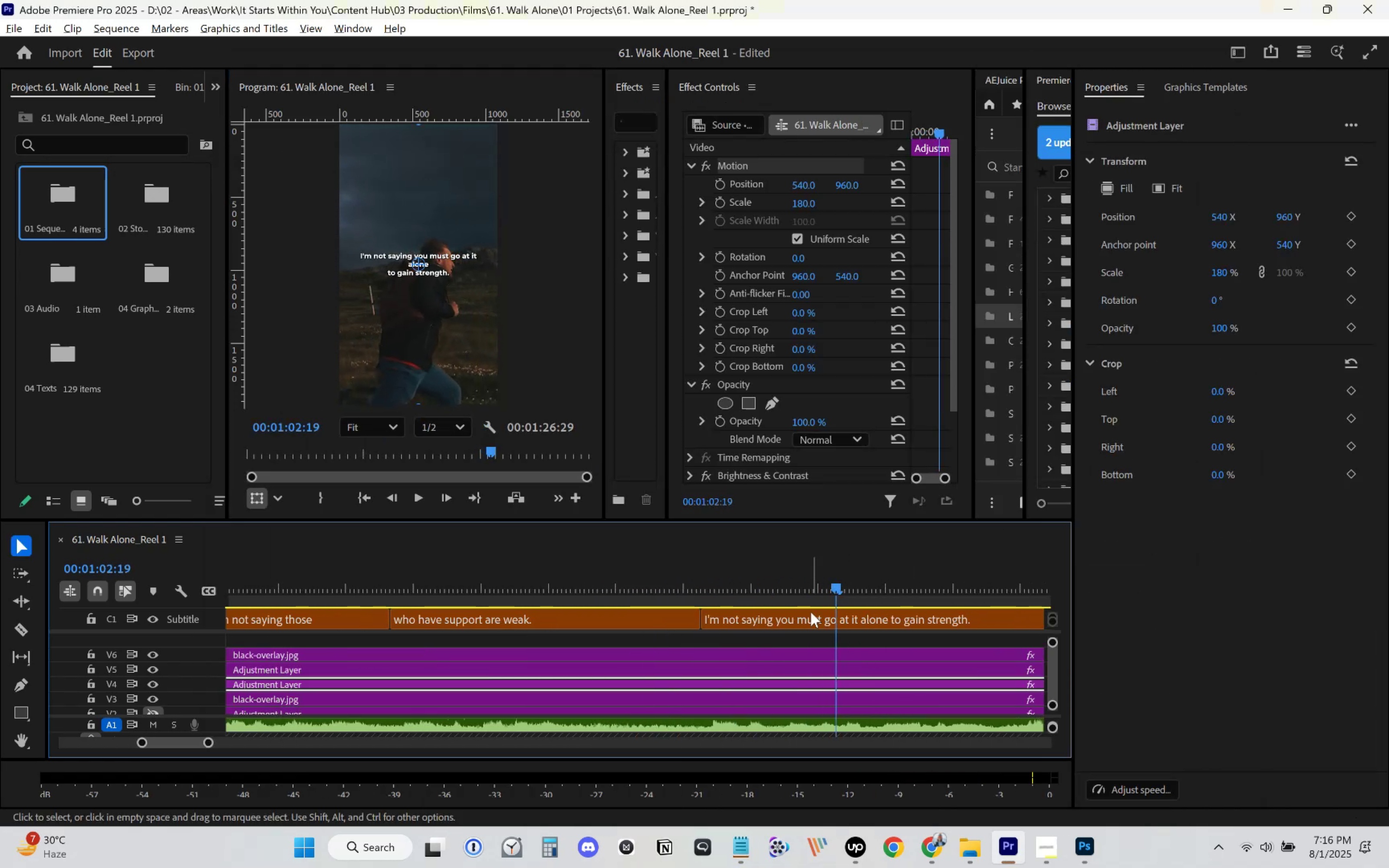 
left_click([689, 583])
 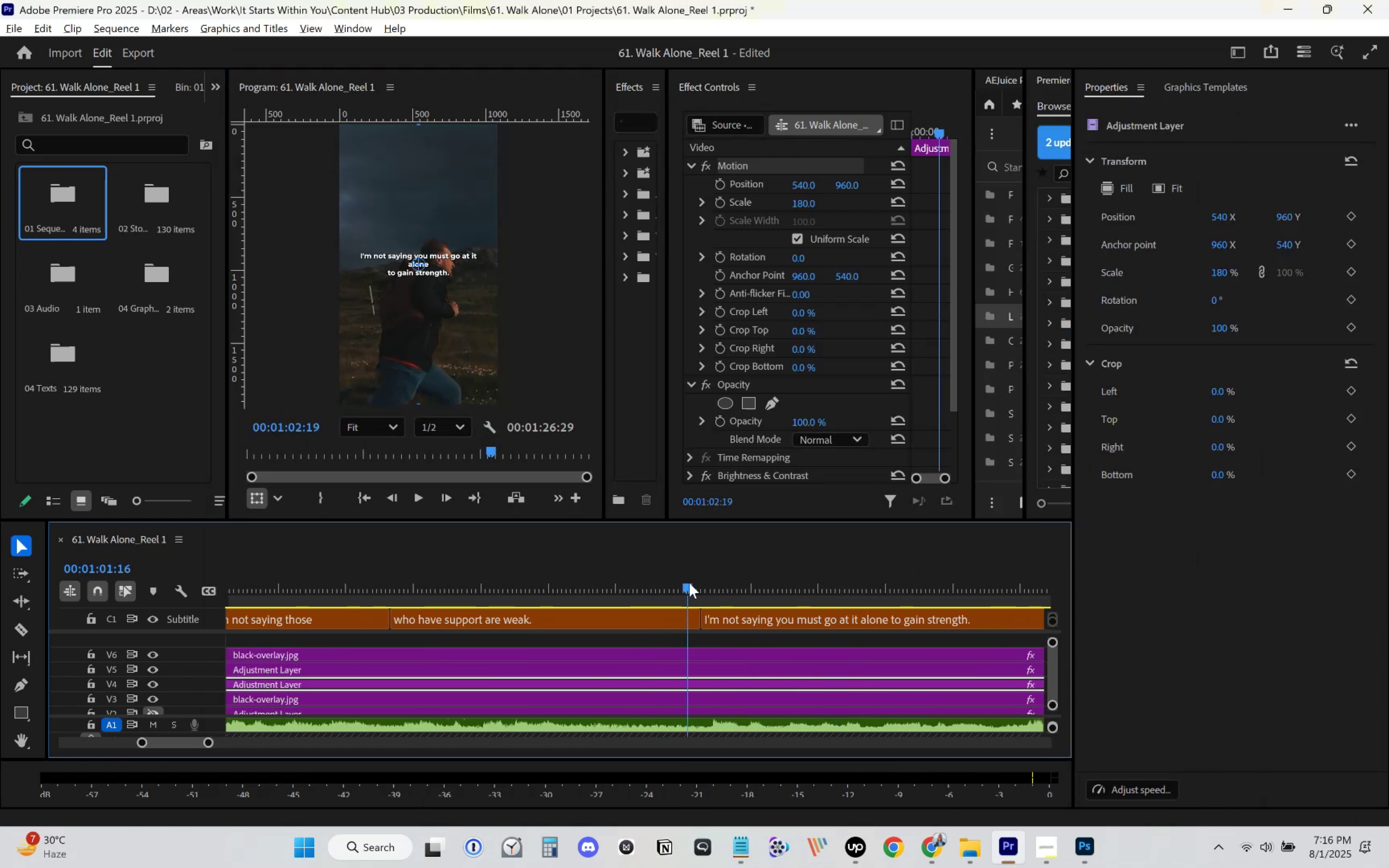 
key(Space)
 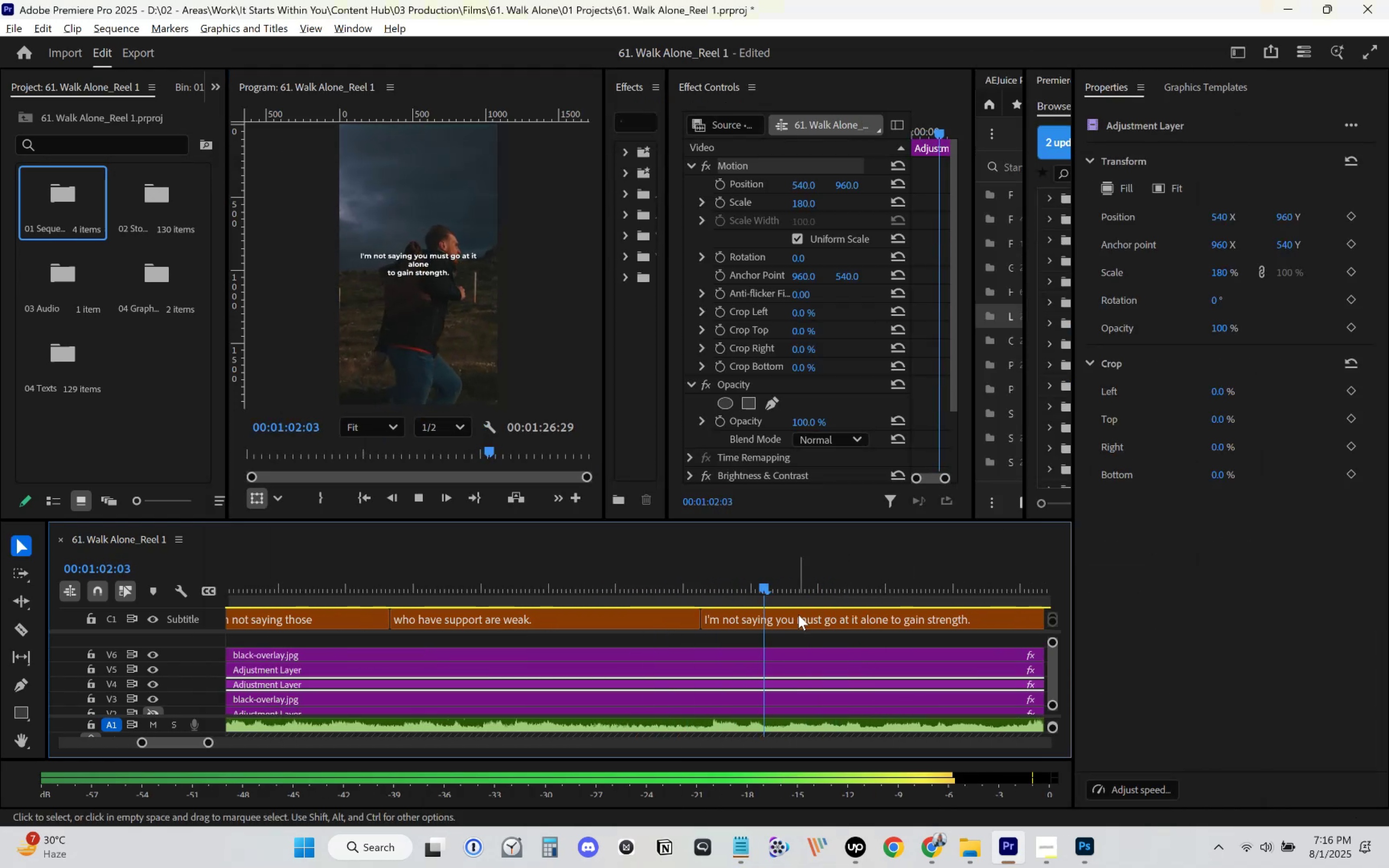 
key(Space)
 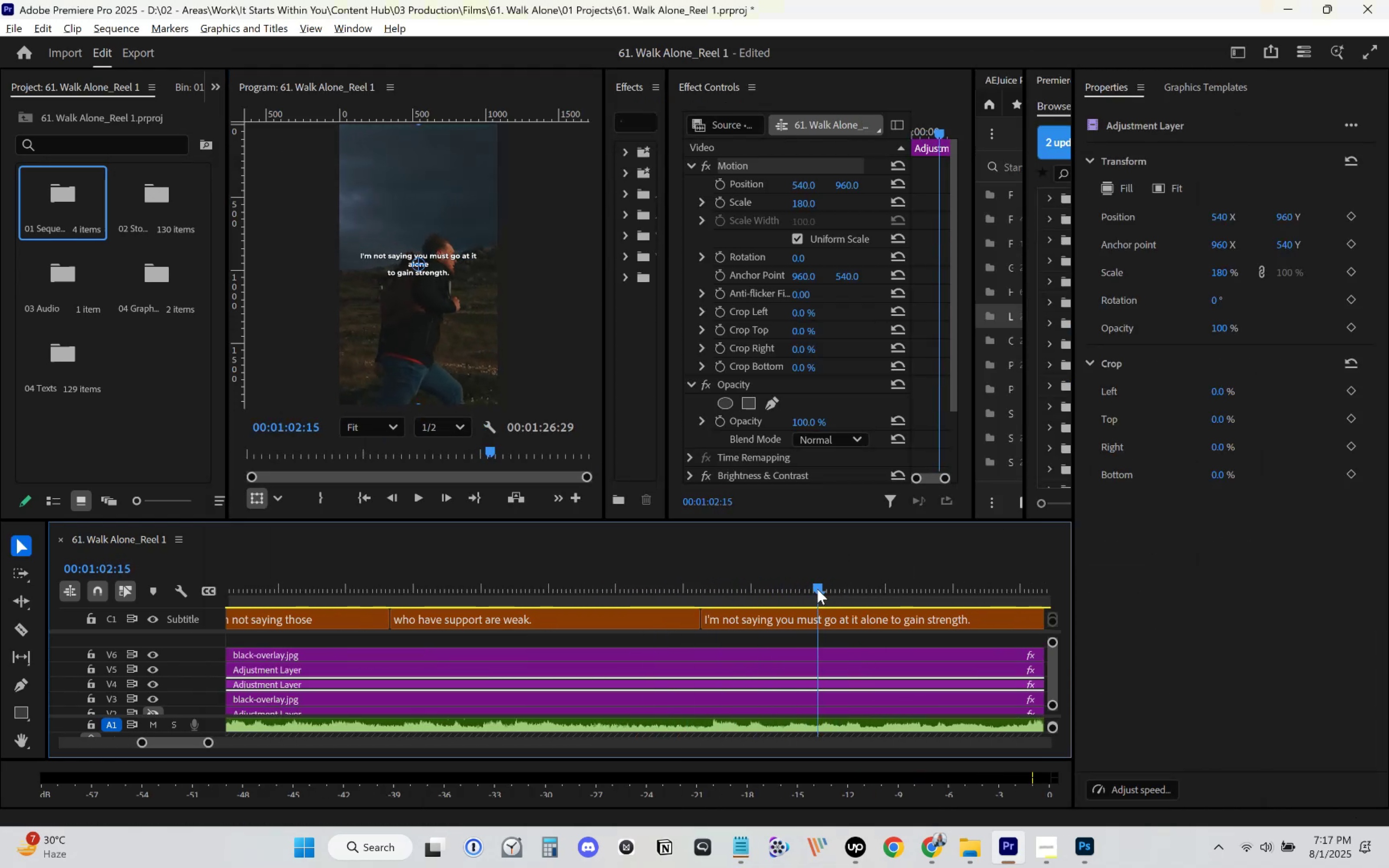 
key(C)
 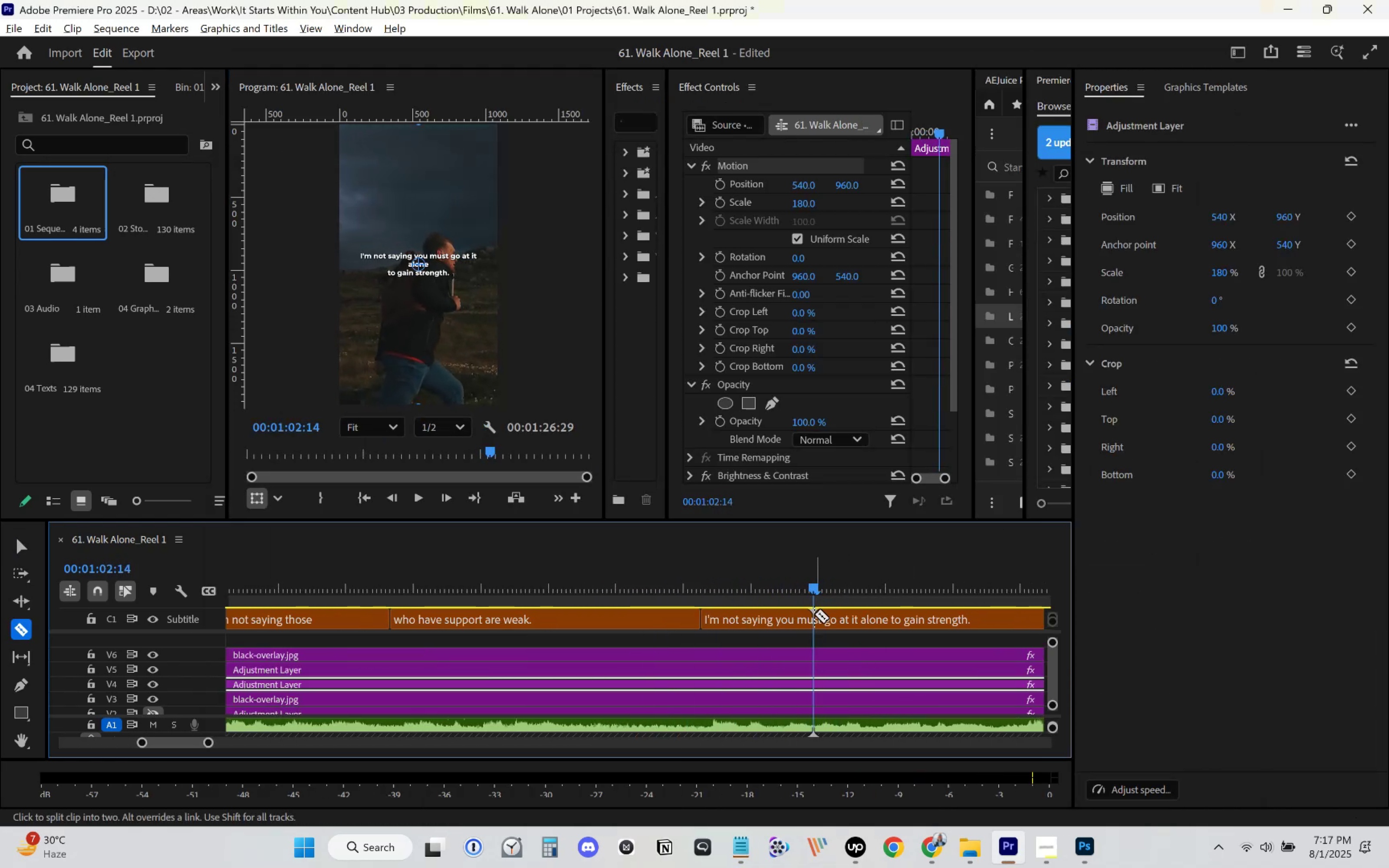 
left_click([814, 614])
 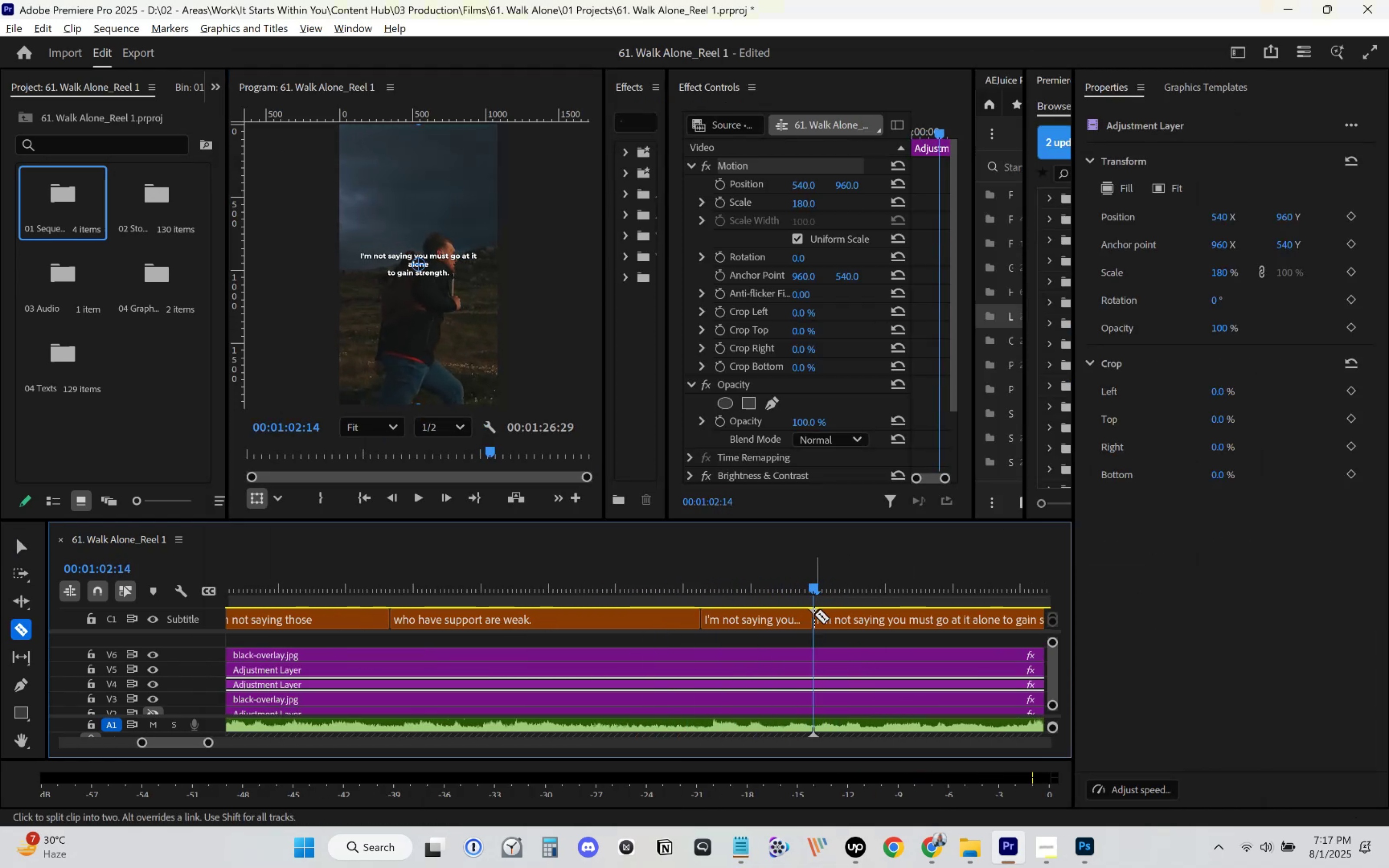 
key(V)
 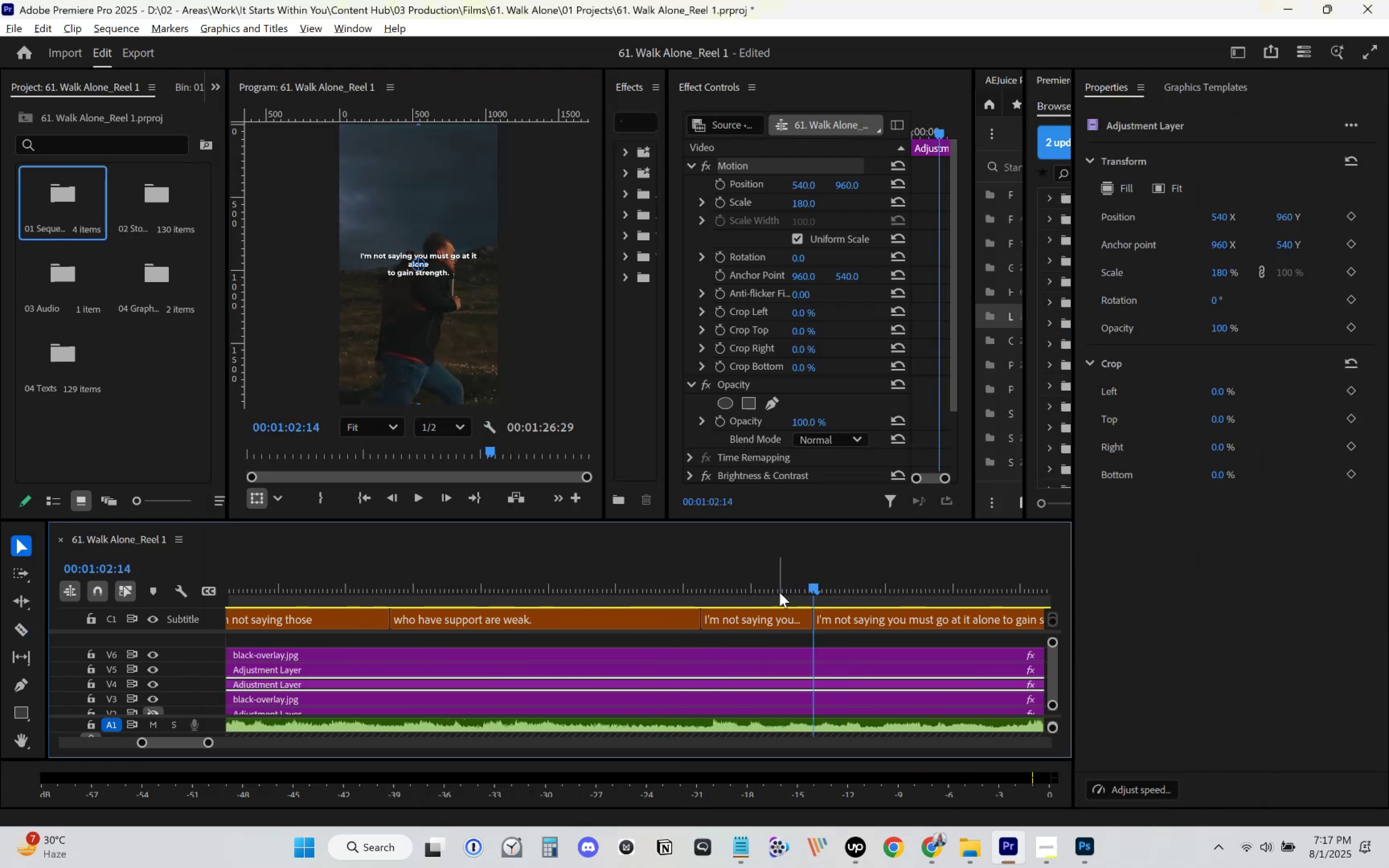 
double_click([759, 579])
 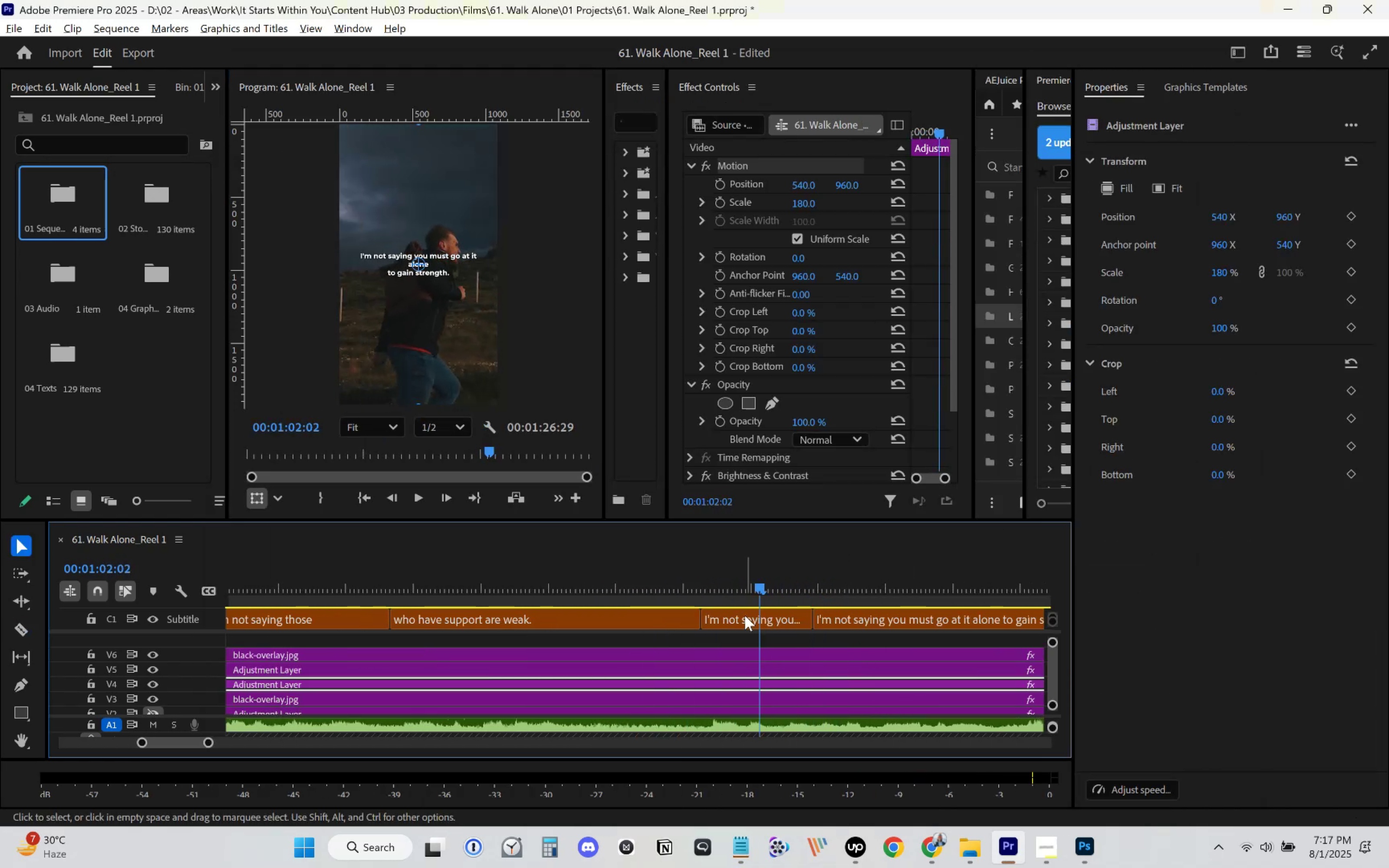 
triple_click([744, 616])
 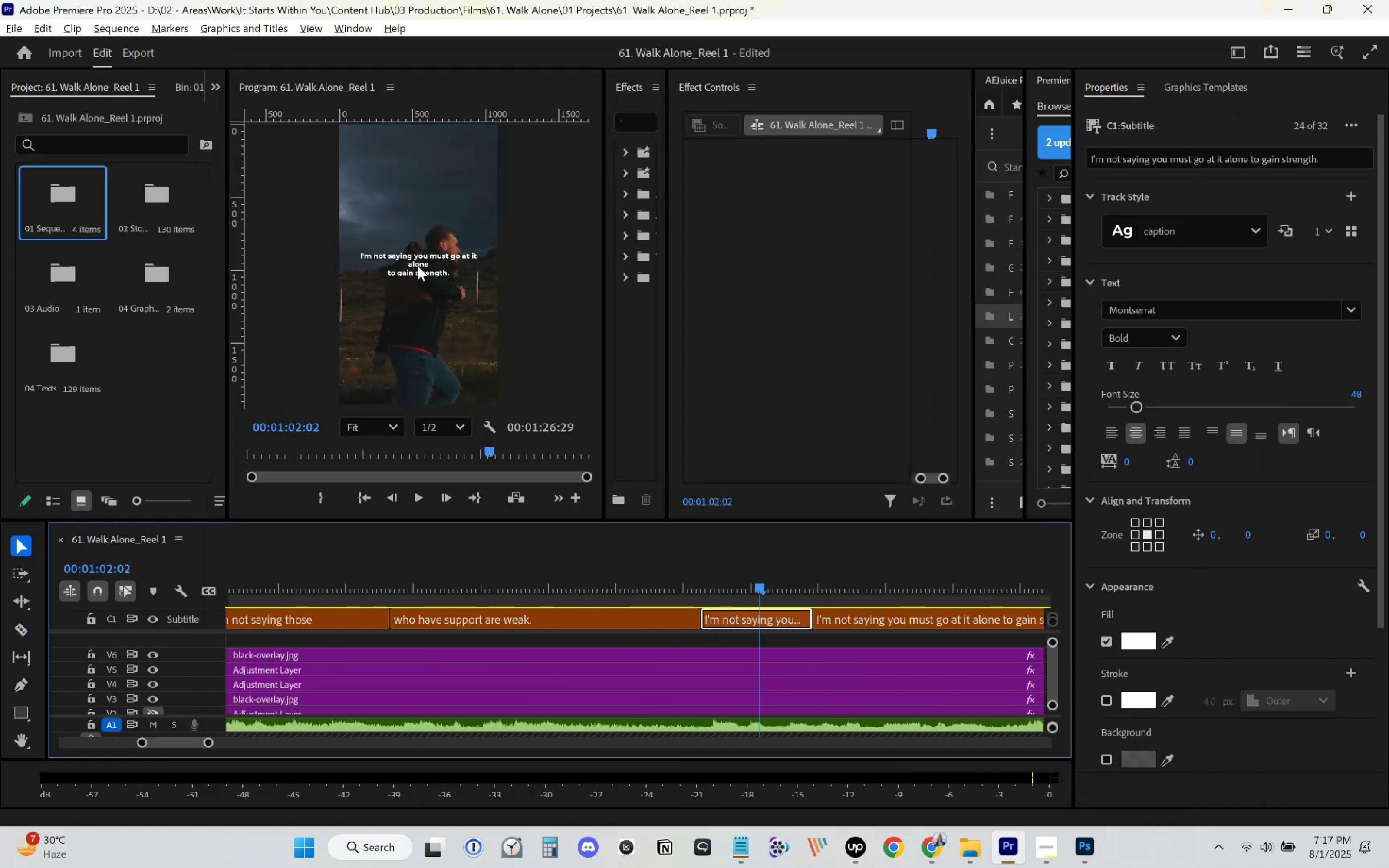 
double_click([418, 266])
 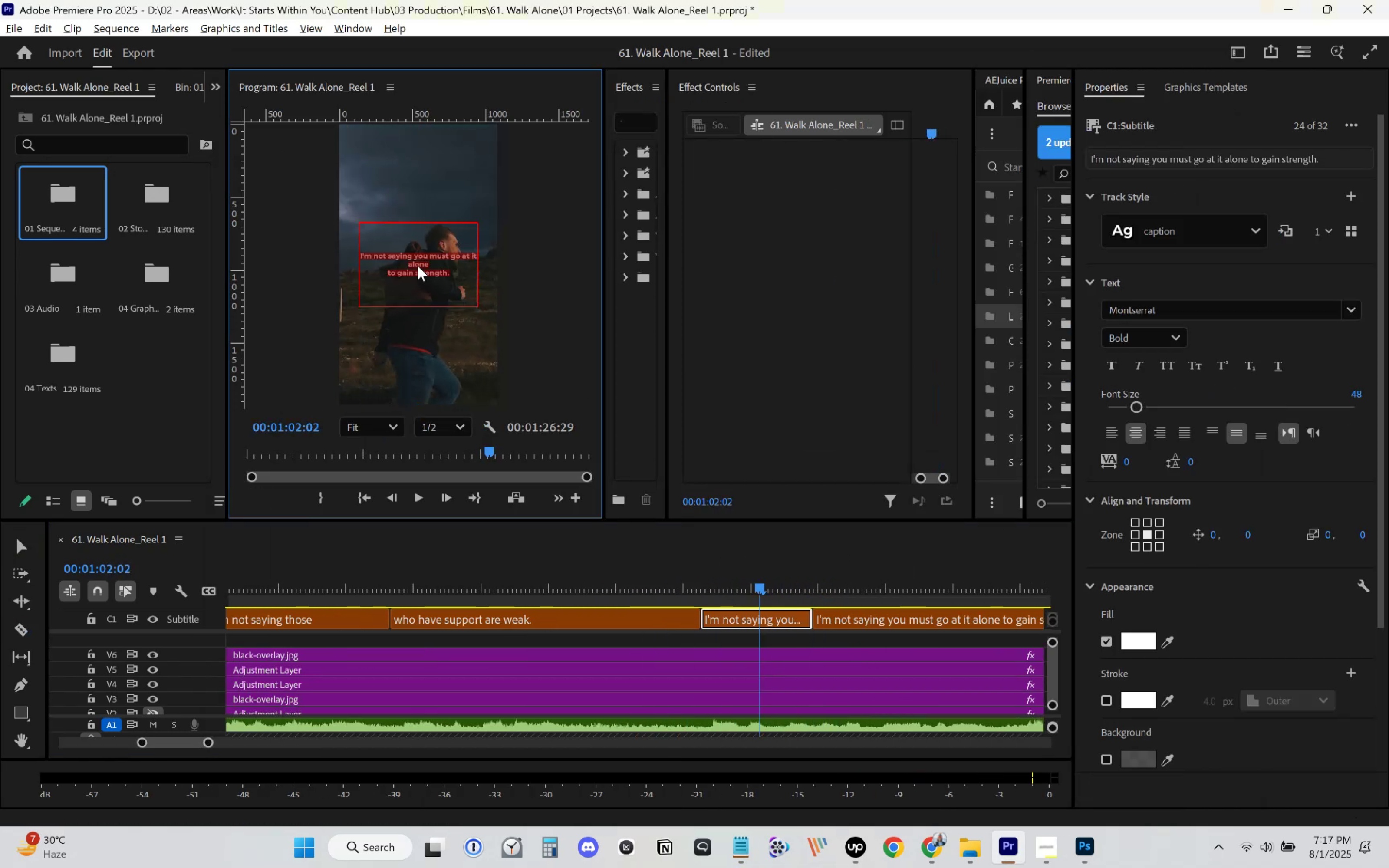 
key(Control+ControlLeft)
 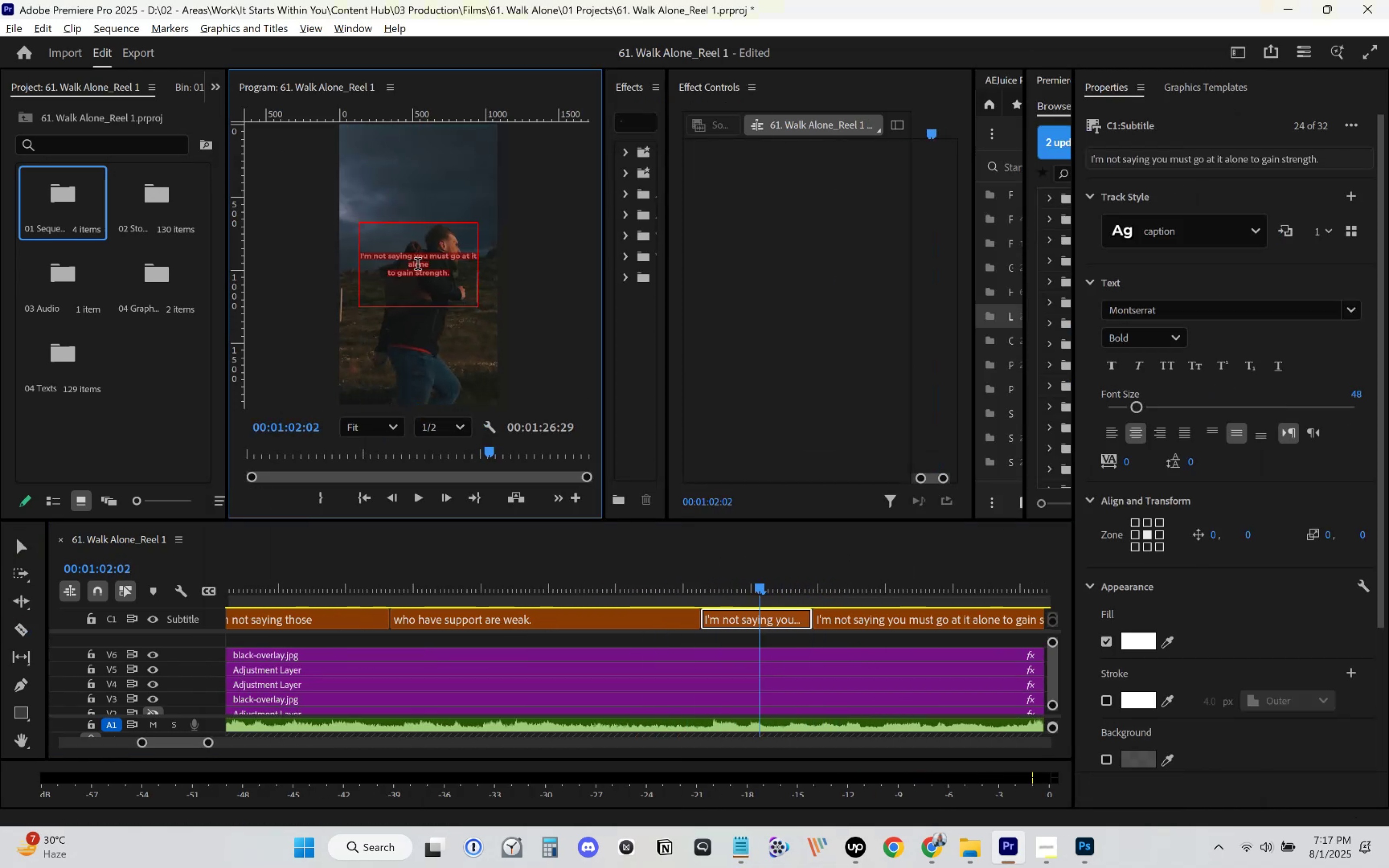 
key(Control+V)
 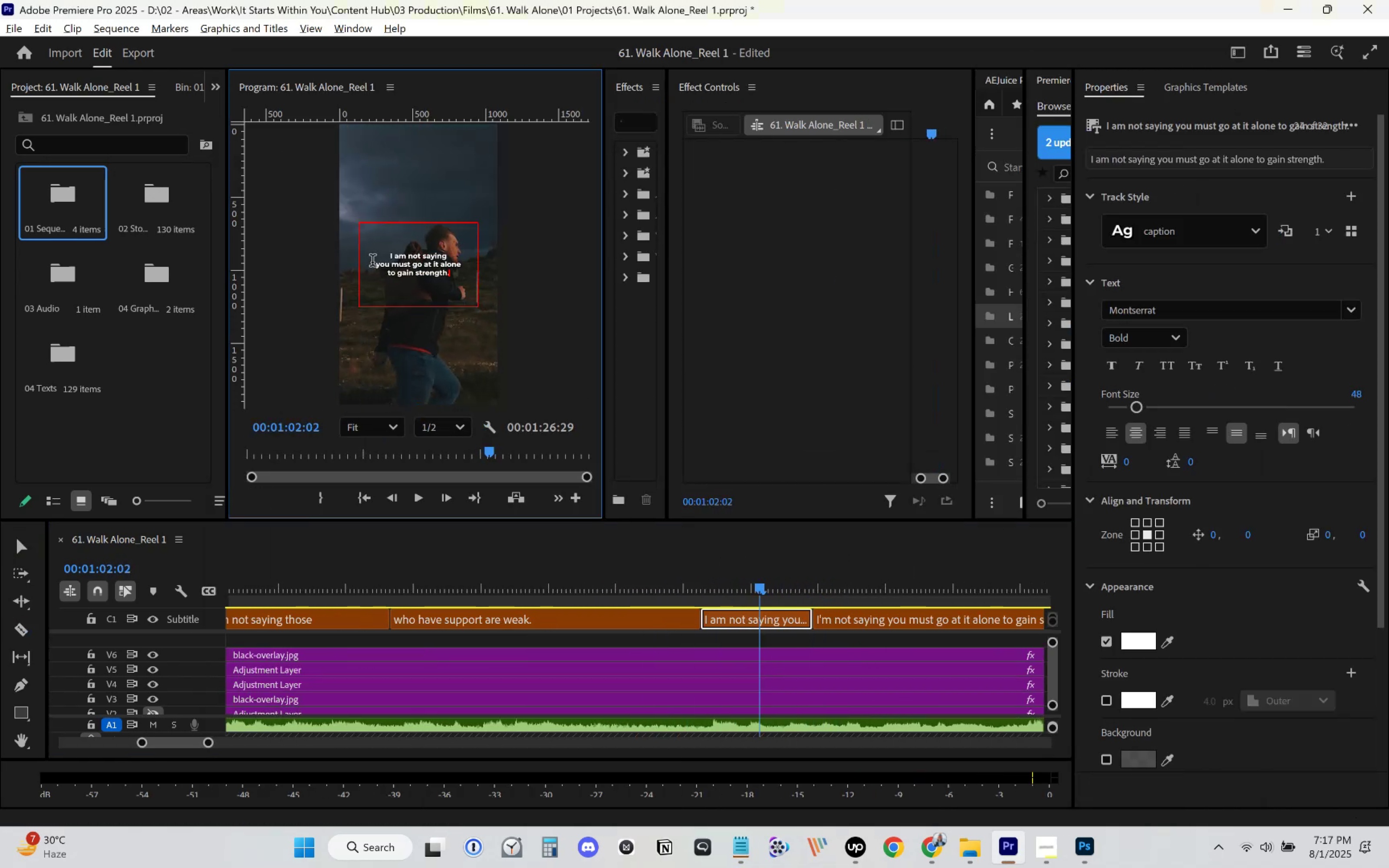 
key(Control+X)
 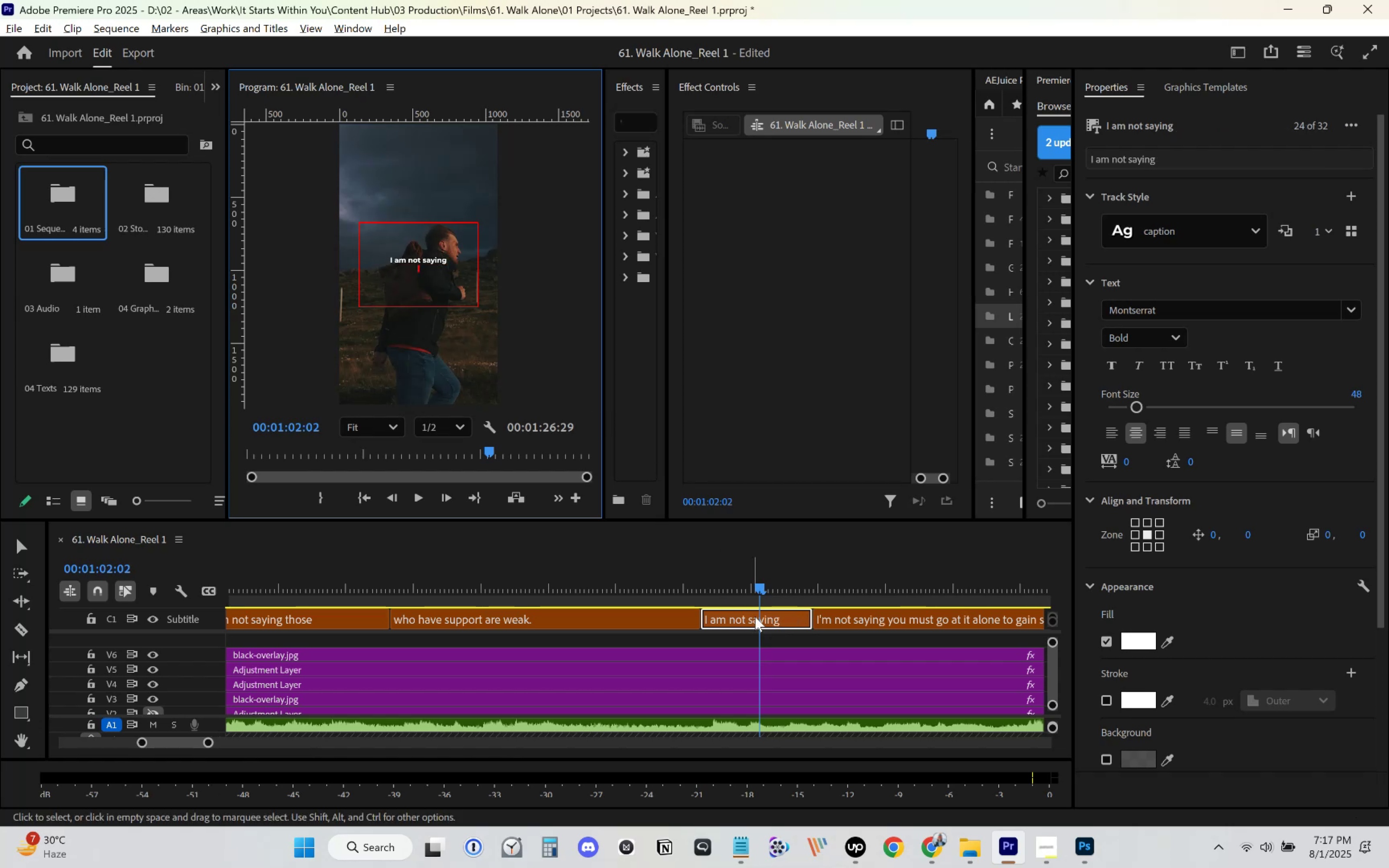 
key(Backspace)
 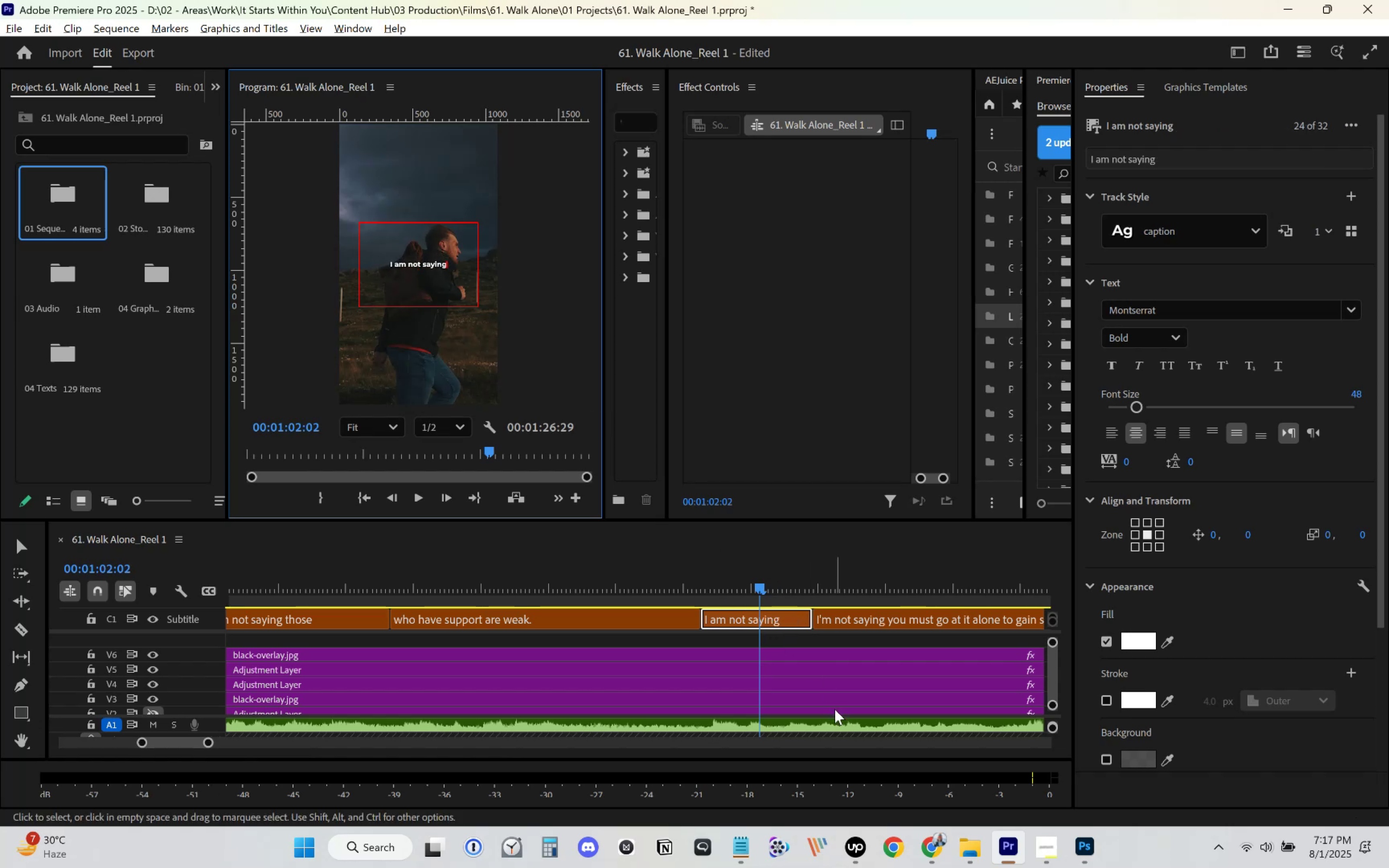 
left_click([846, 652])
 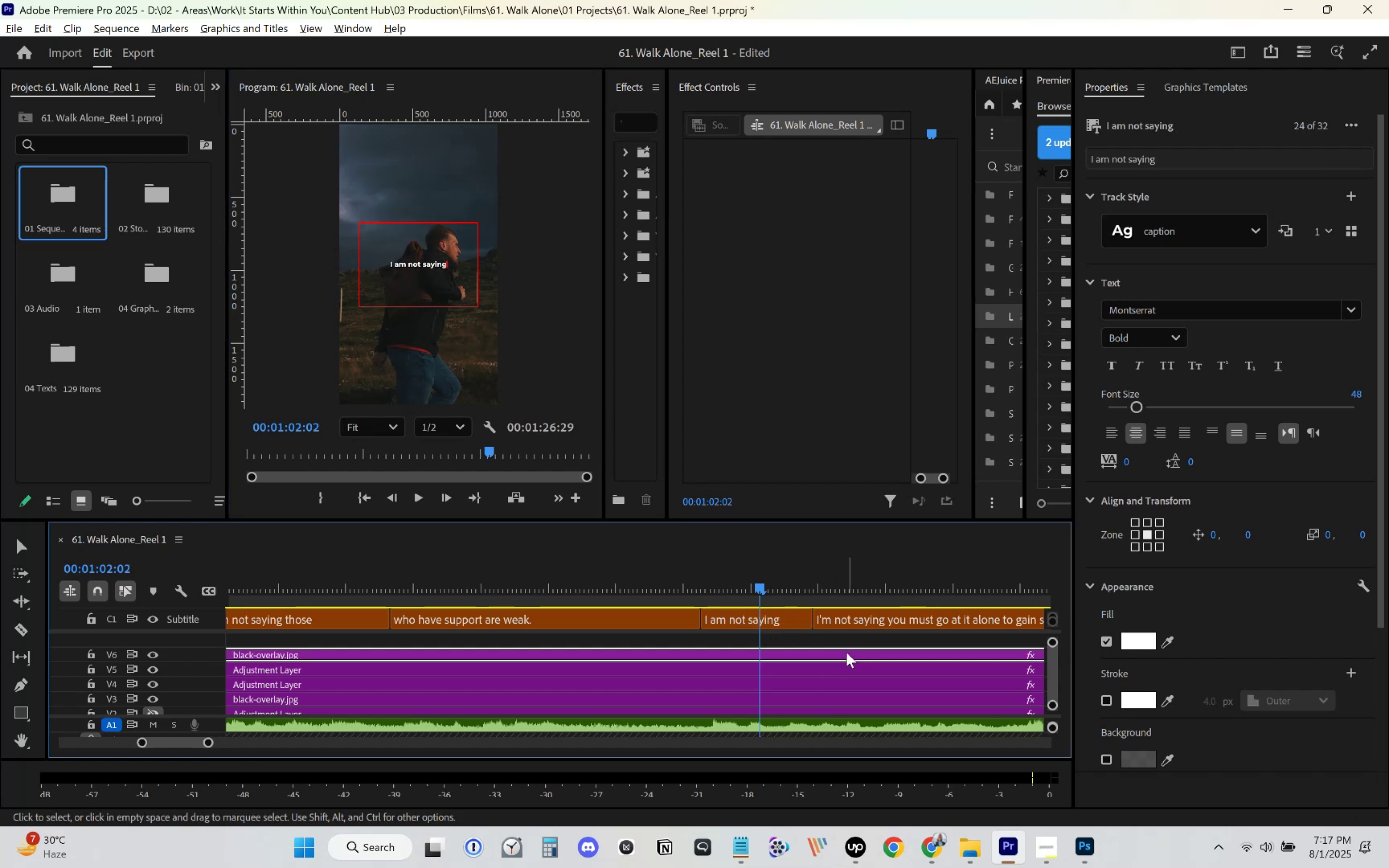 
key(Space)
 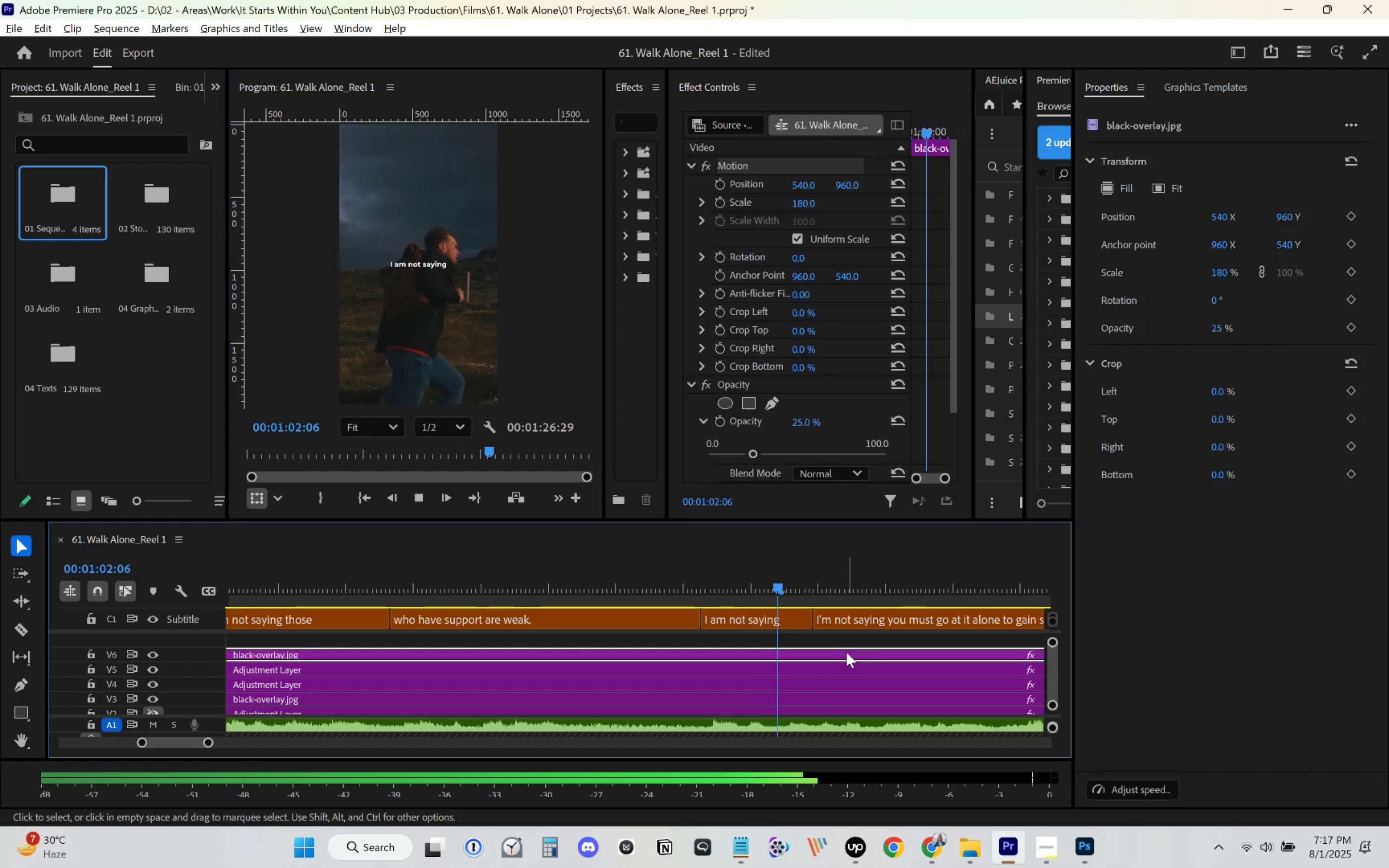 
scroll: coordinate [843, 651], scroll_direction: down, amount: 7.0
 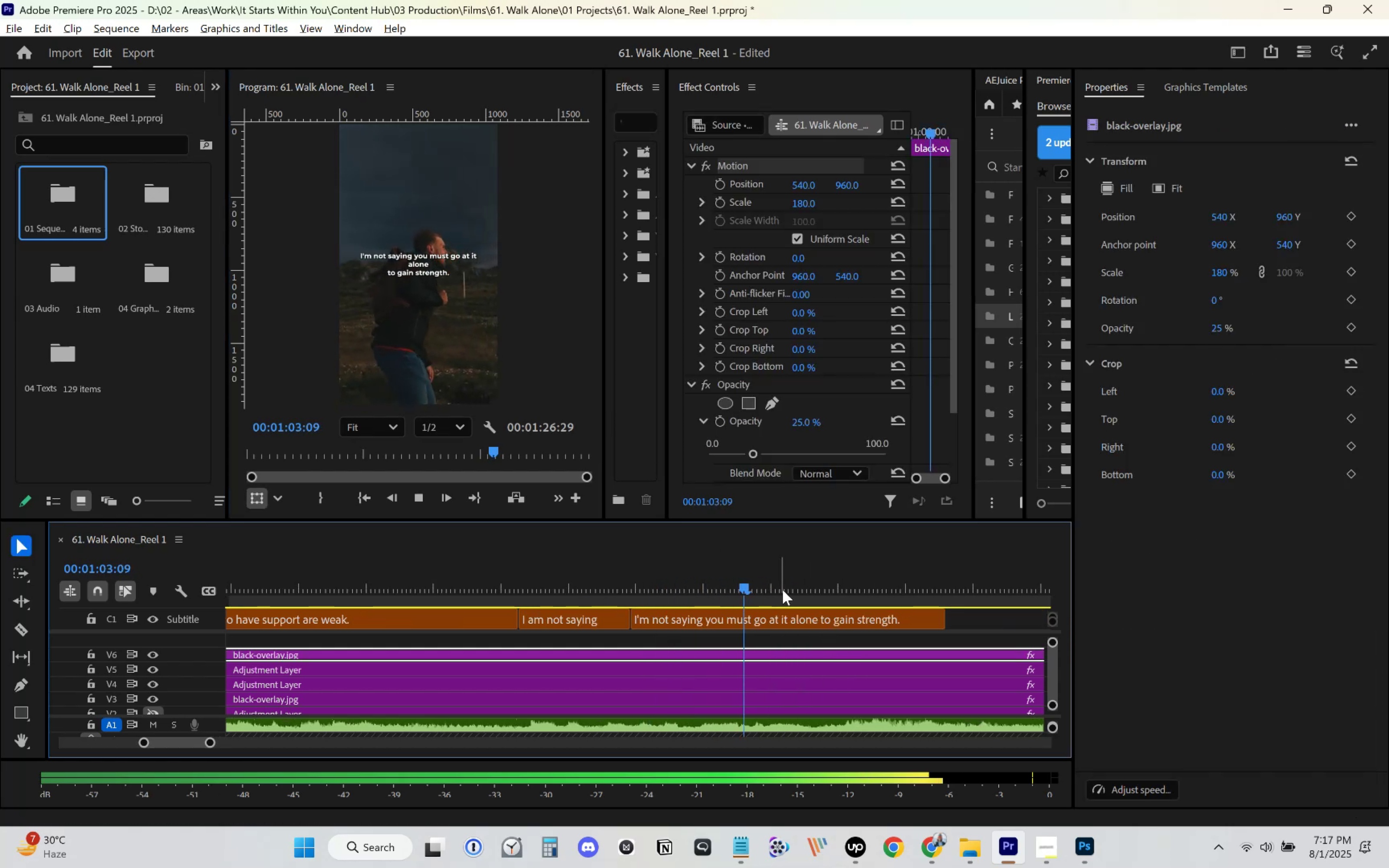 
key(Space)
 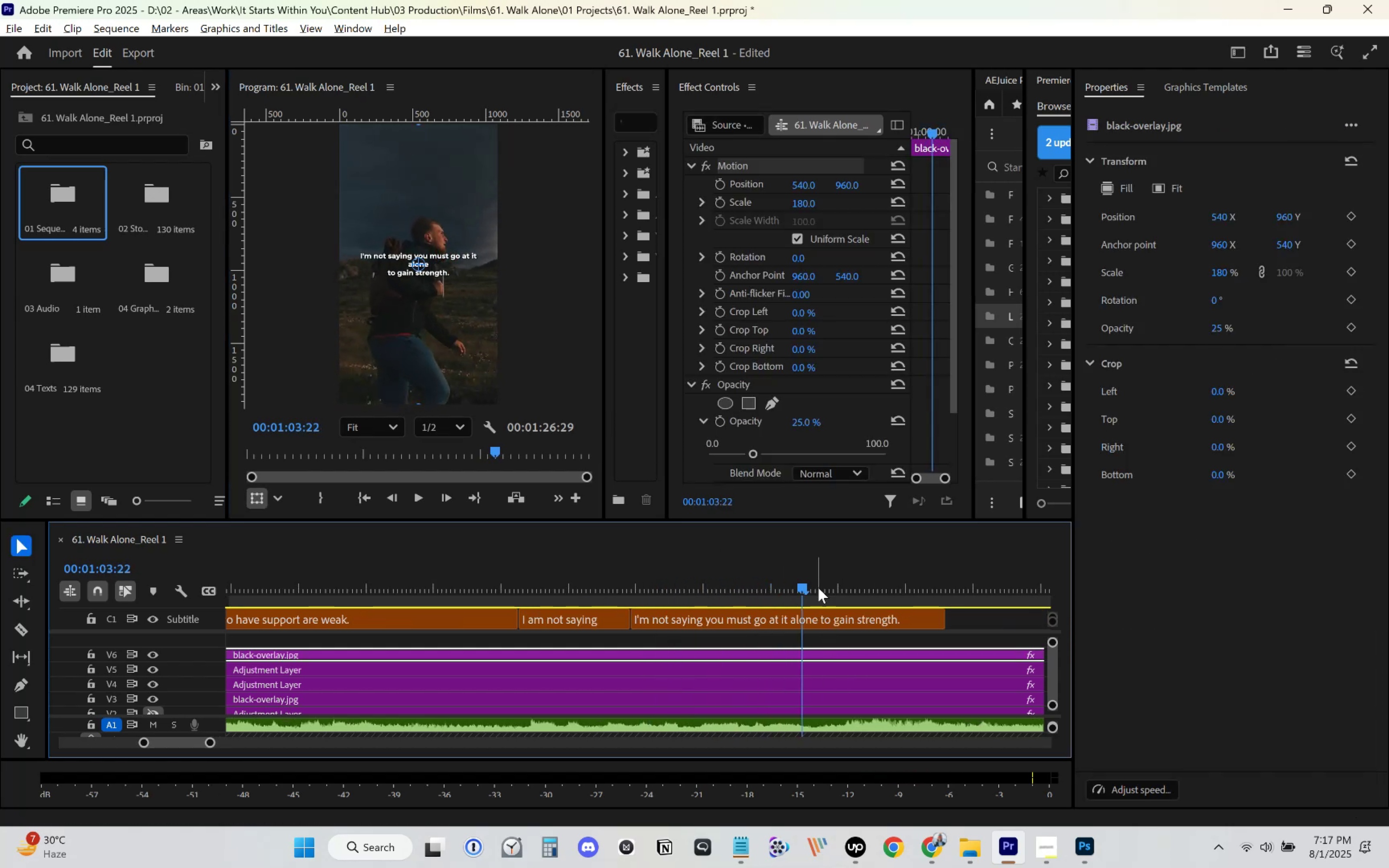 
key(Space)
 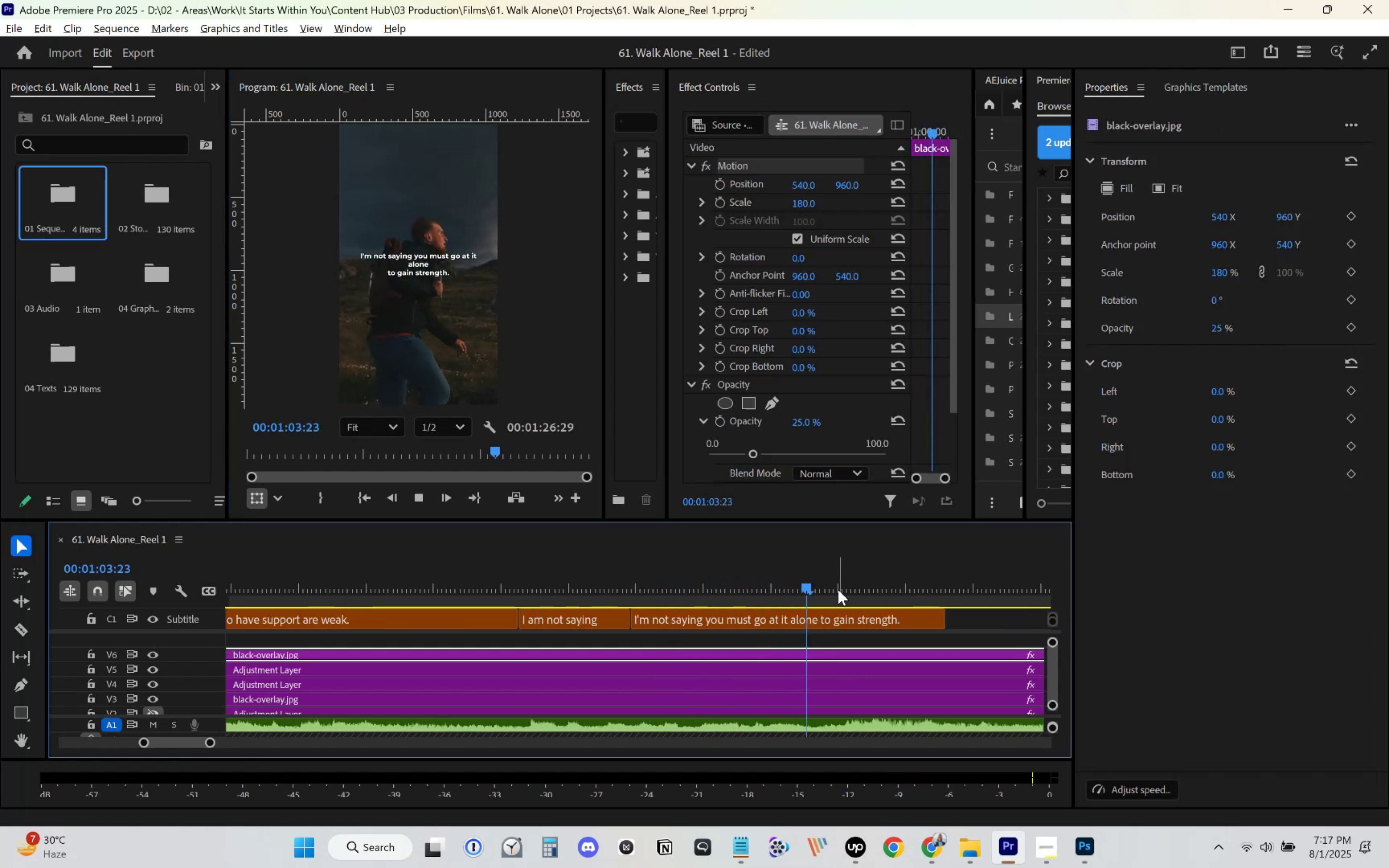 
key(Space)
 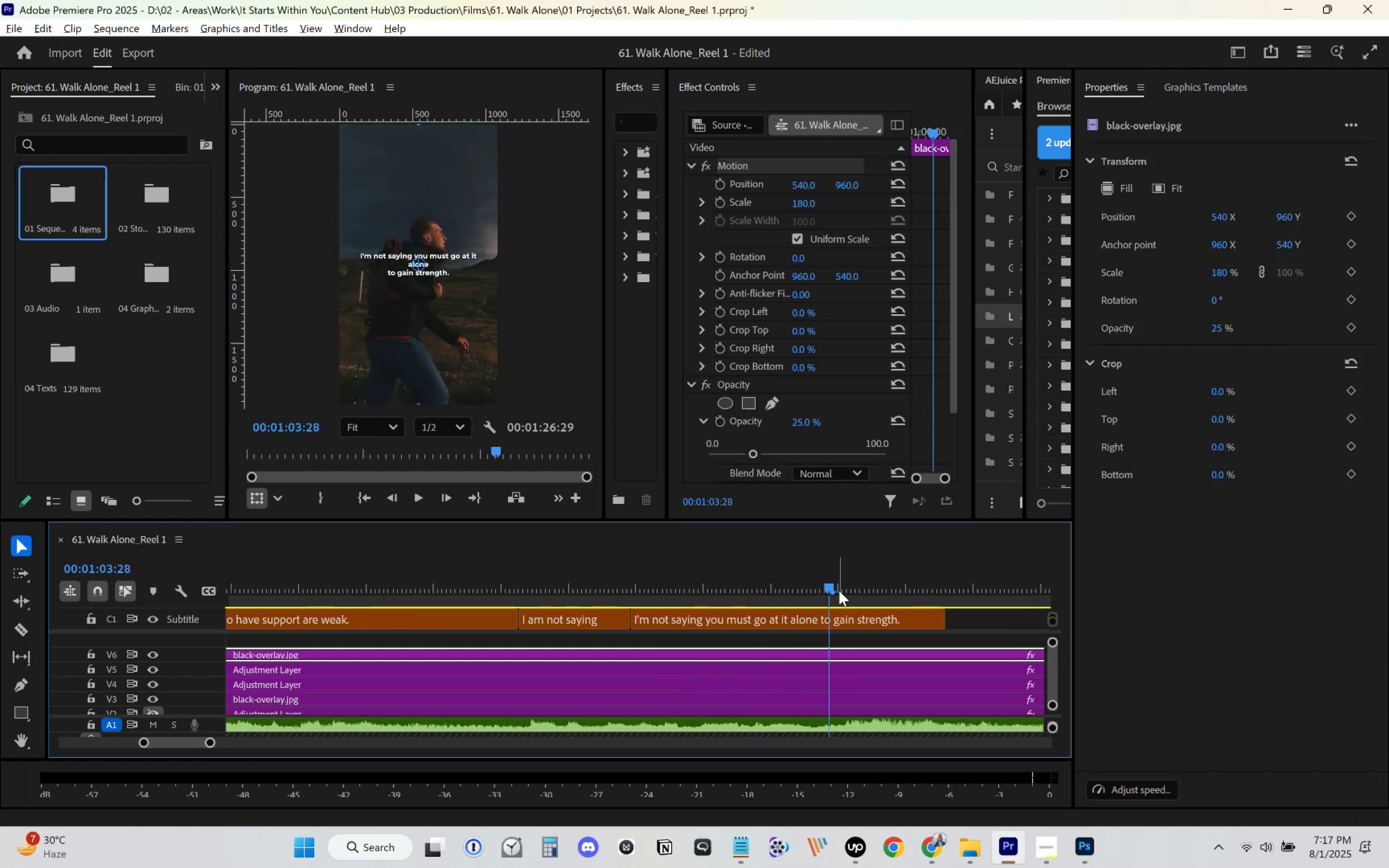 
key(Space)
 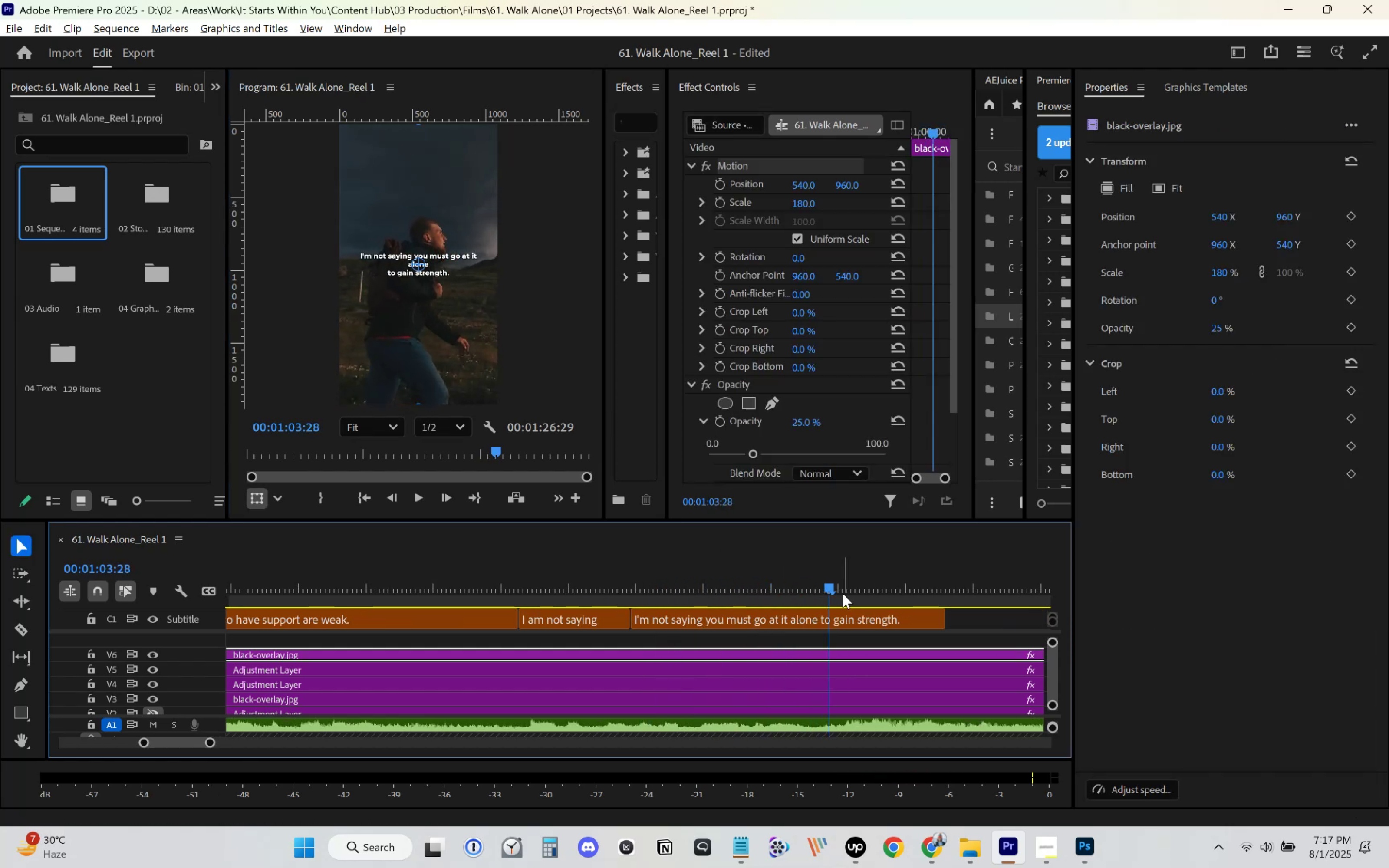 
key(Space)
 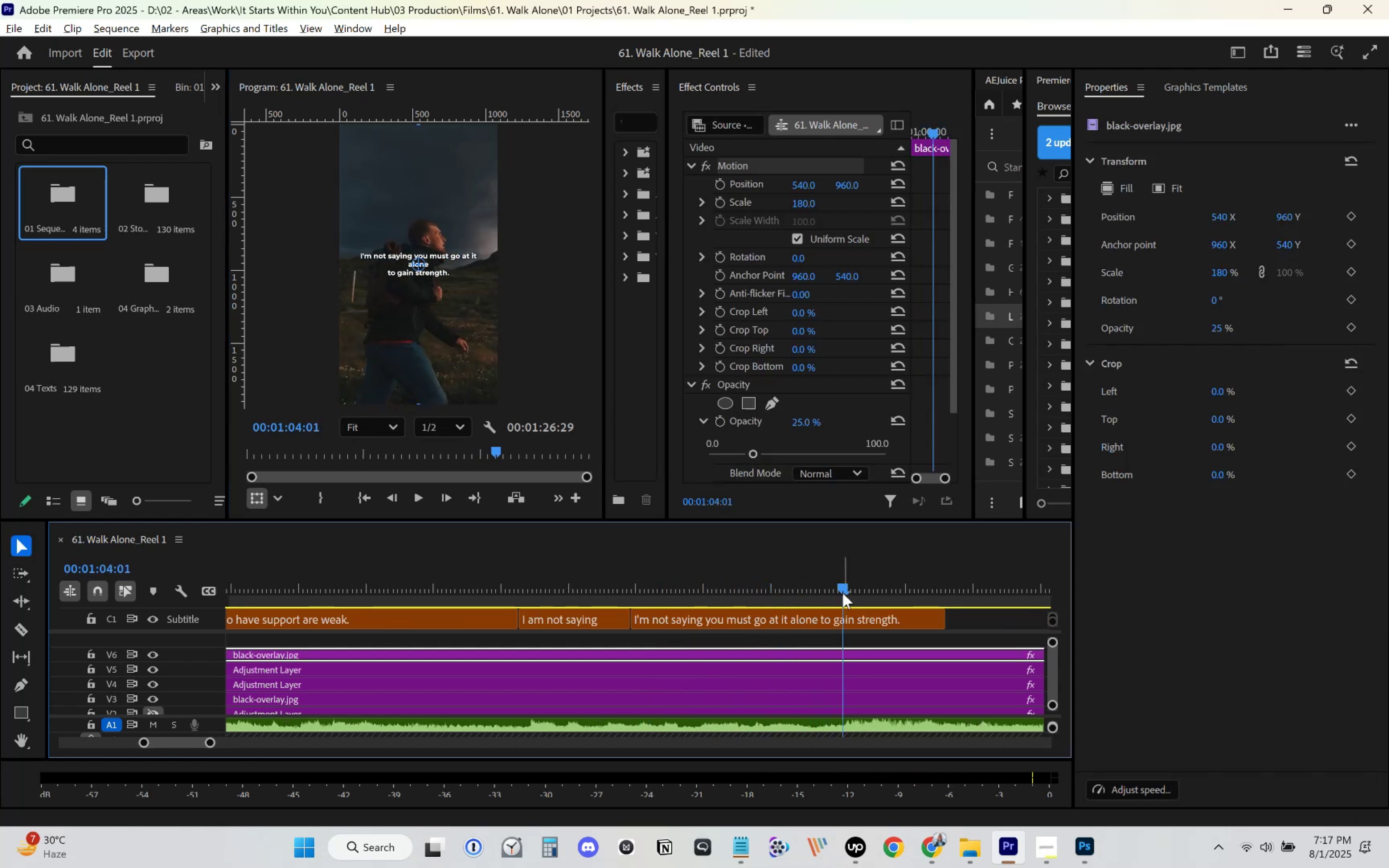 
key(Space)
 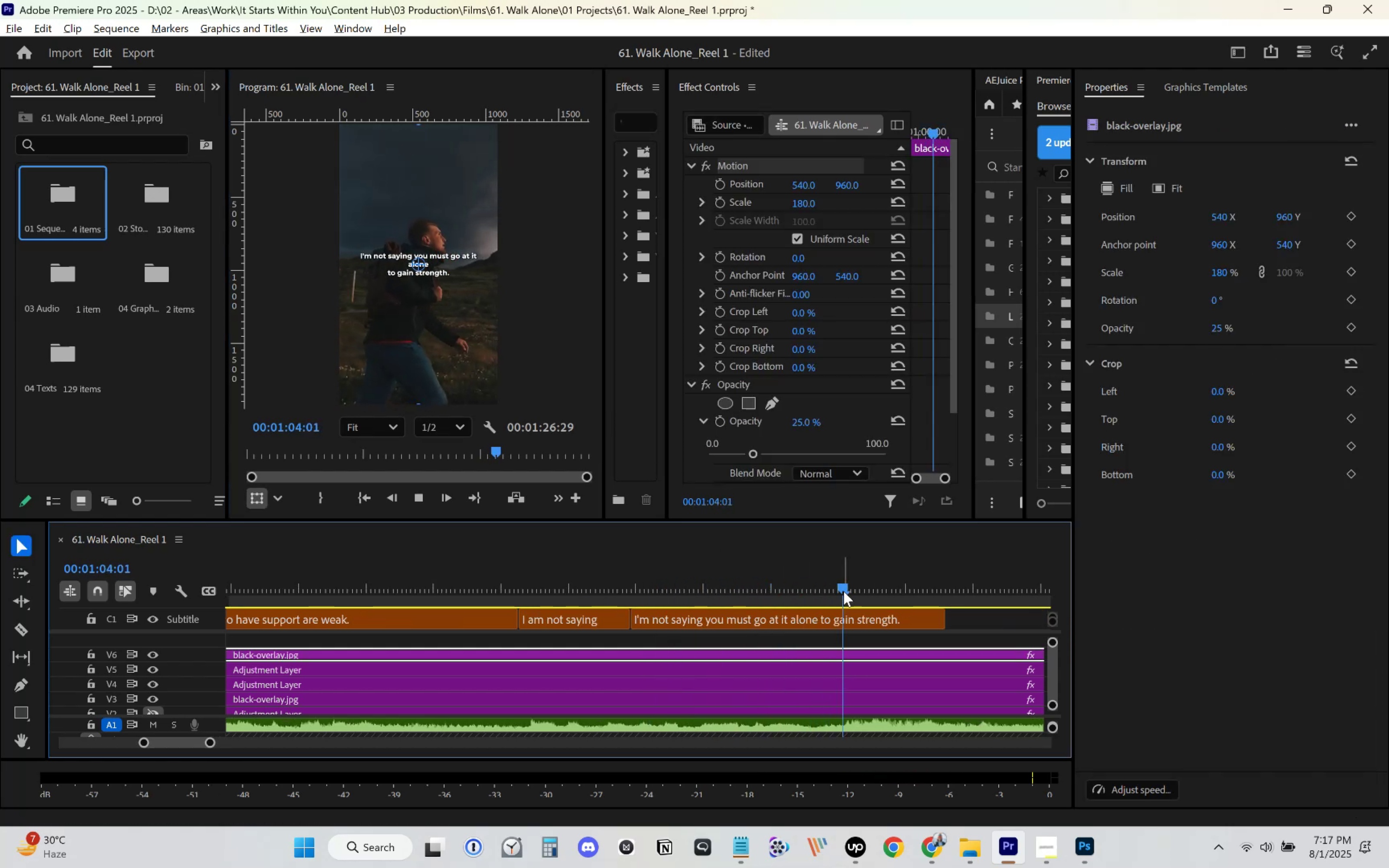 
key(Space)
 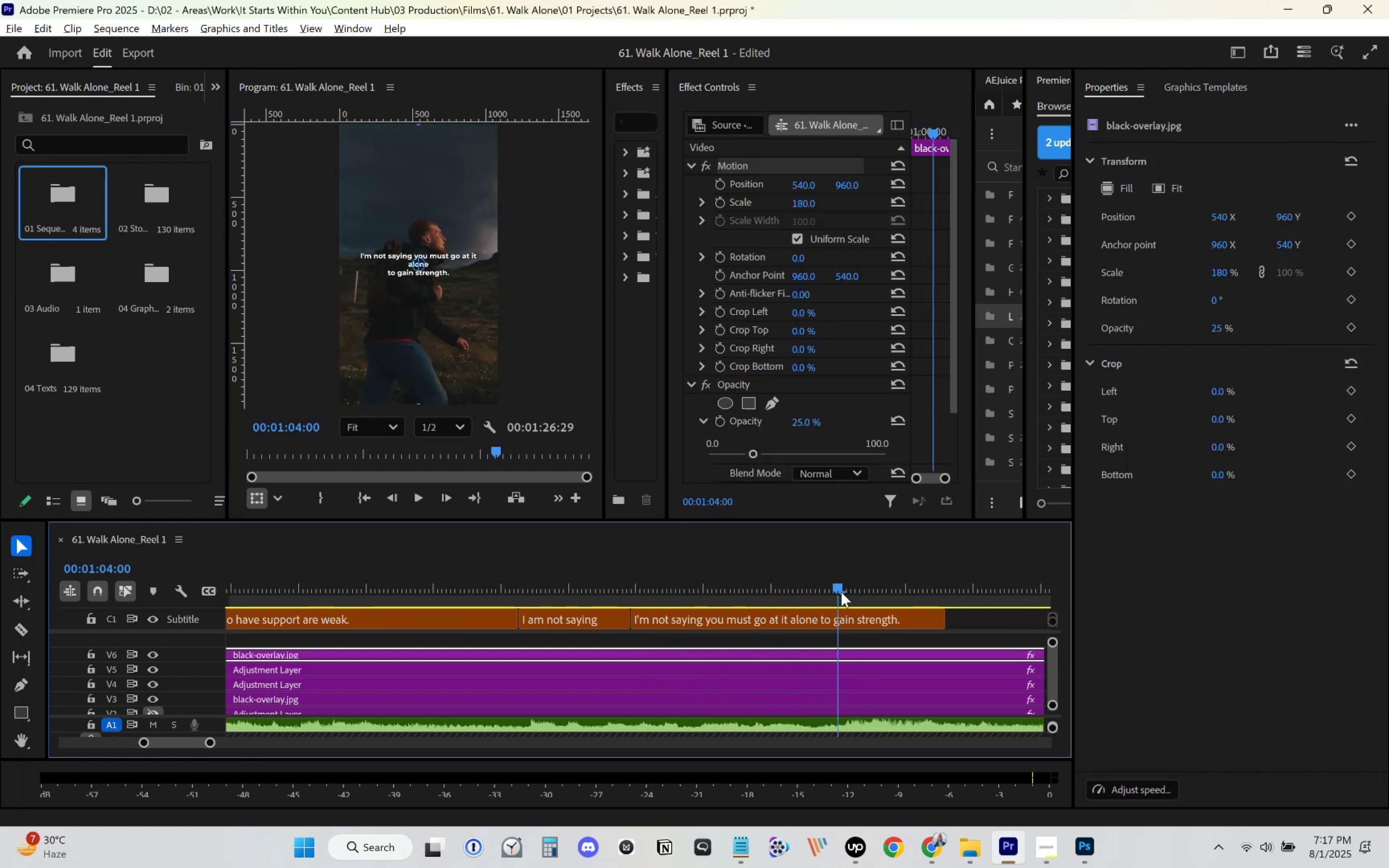 
key(C)
 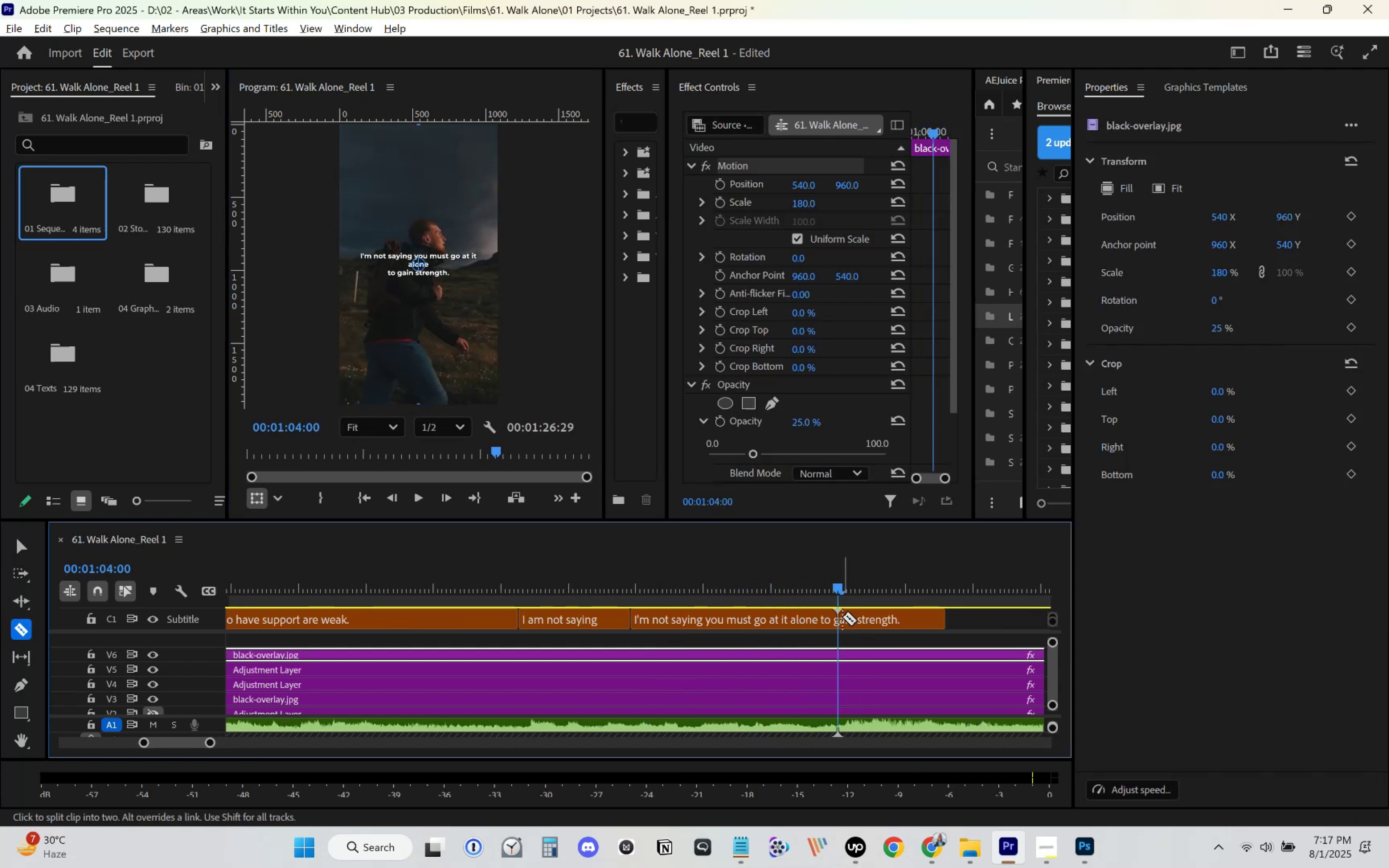 
left_click([842, 616])
 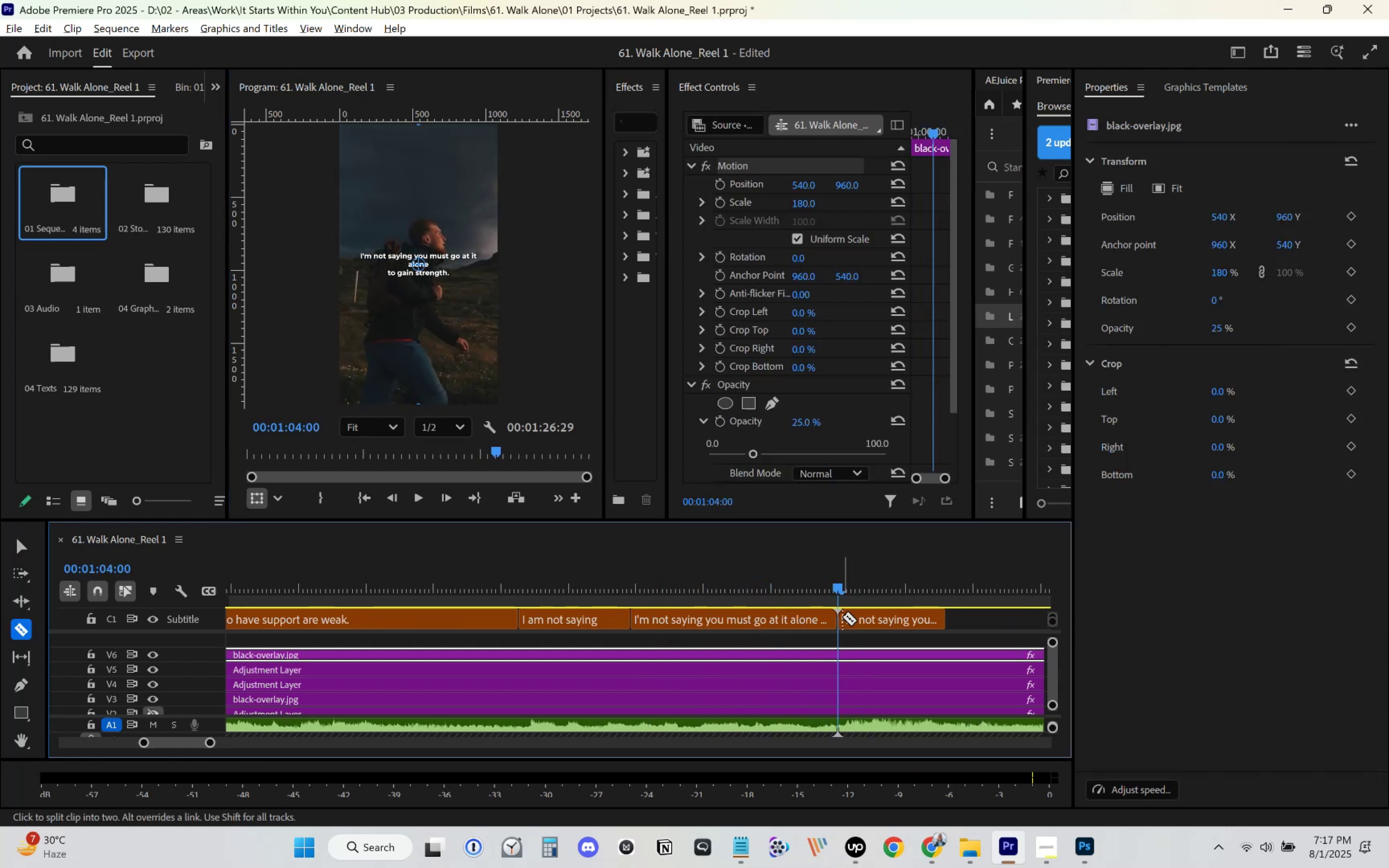 
key(V)
 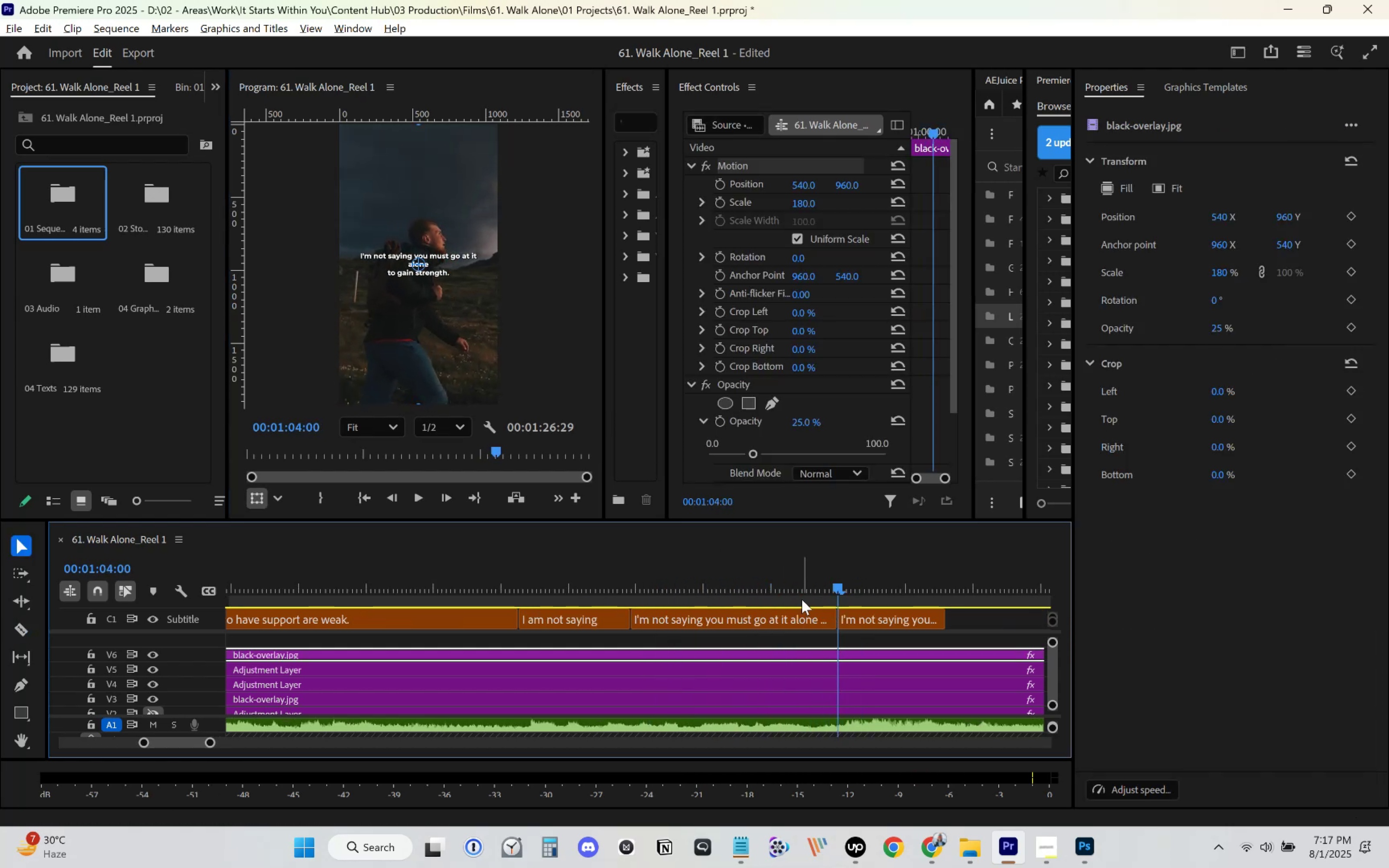 
double_click([782, 590])
 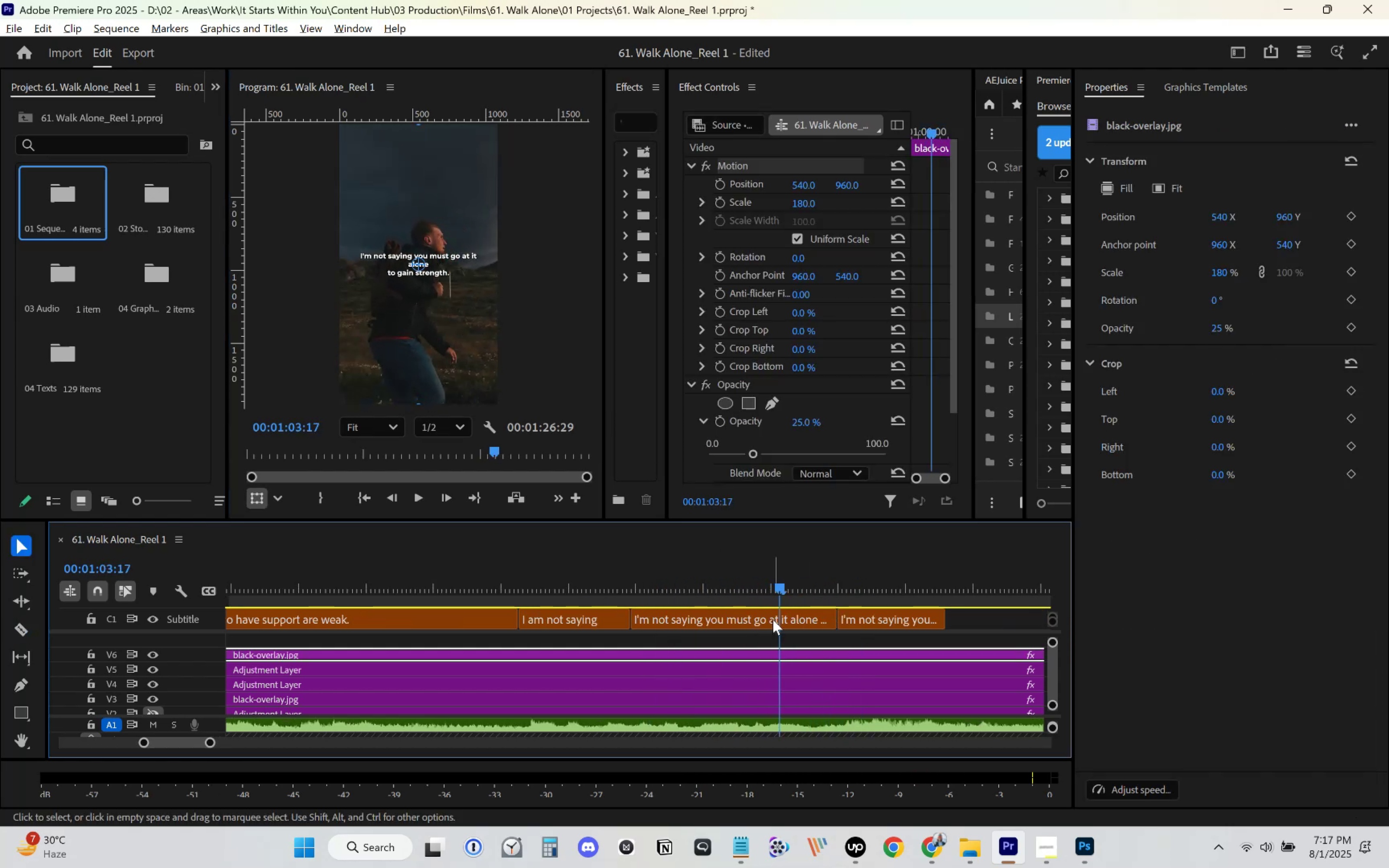 
triple_click([772, 619])
 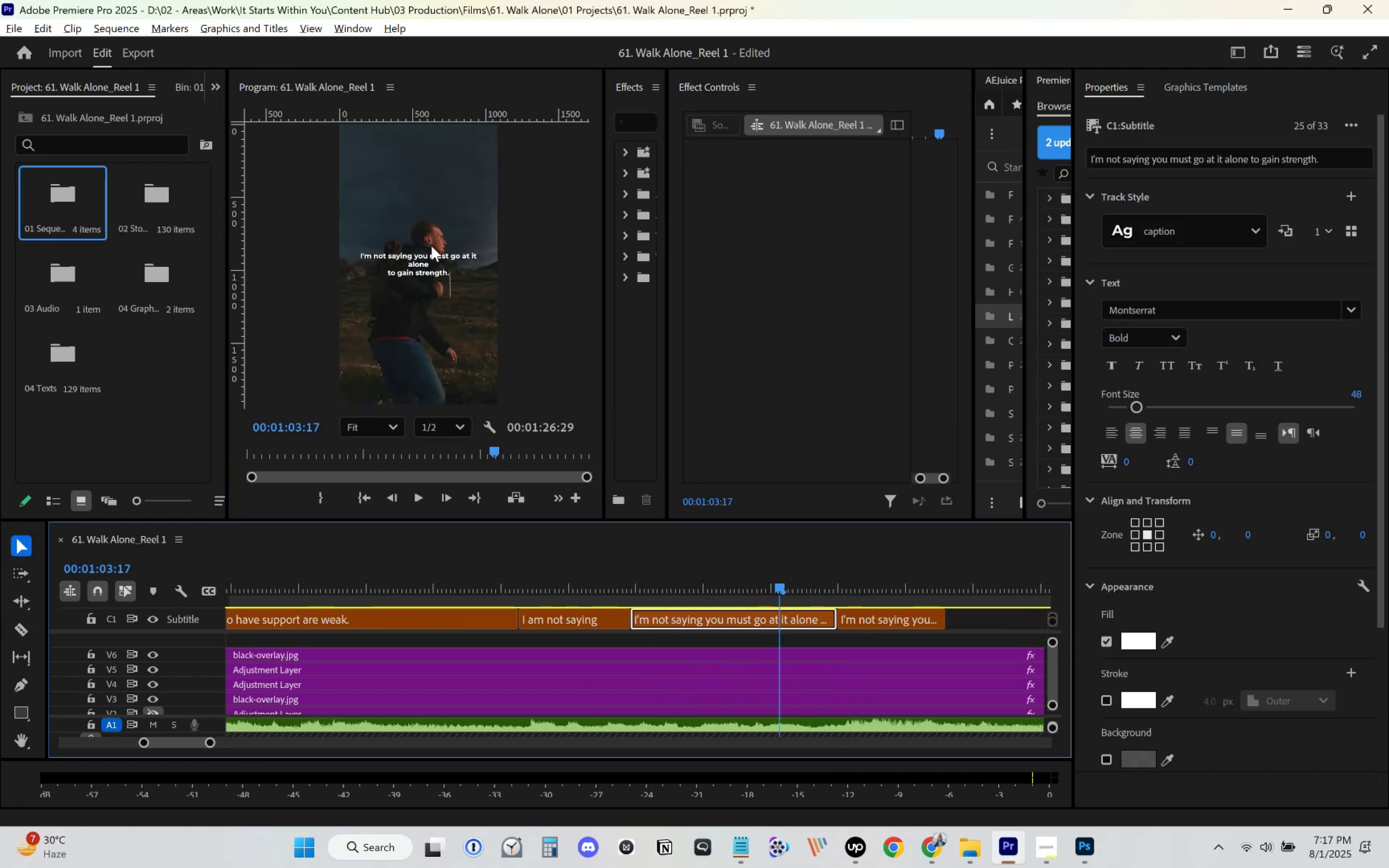 
left_click([420, 262])
 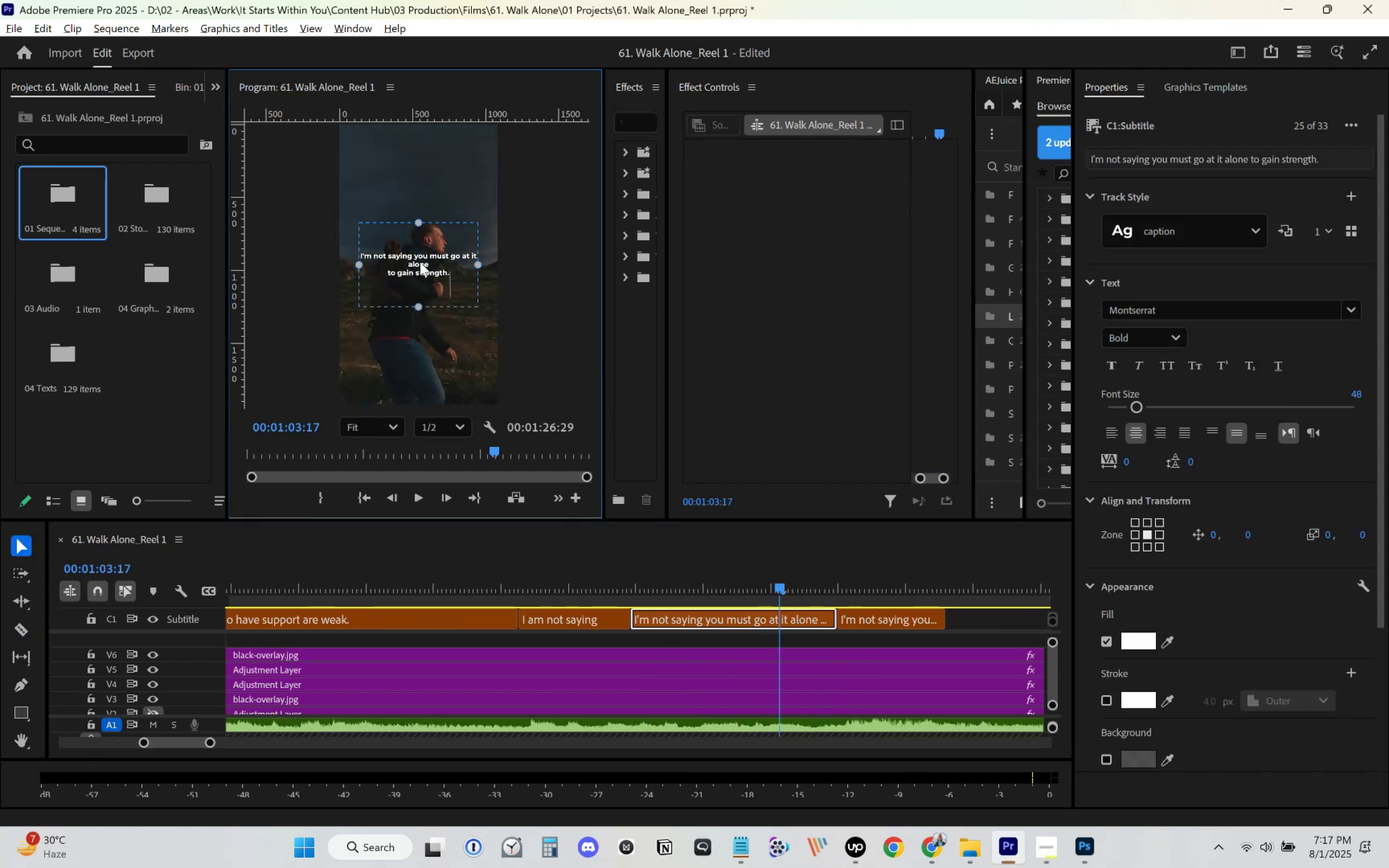 
double_click([420, 262])
 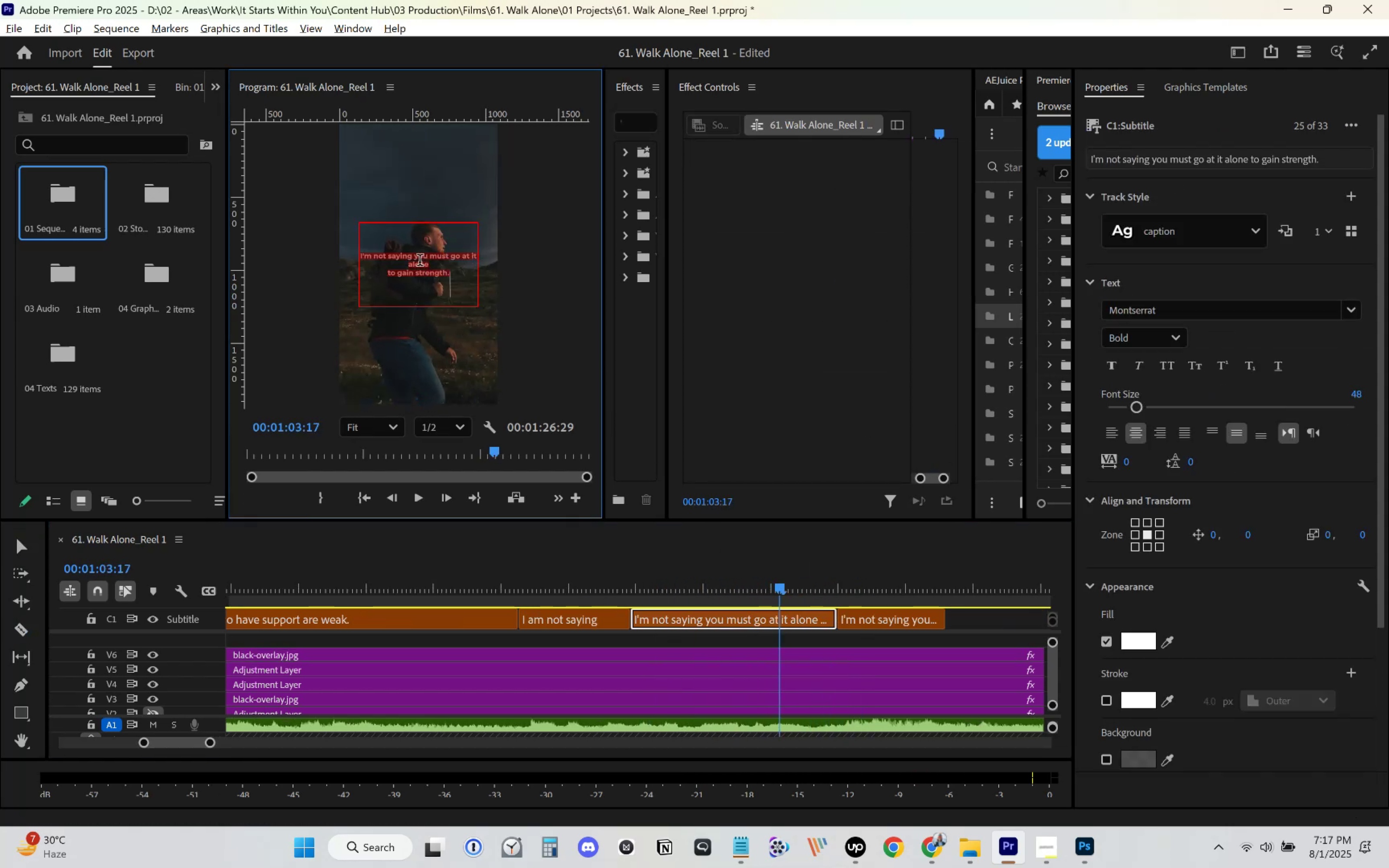 
key(Control+V)
 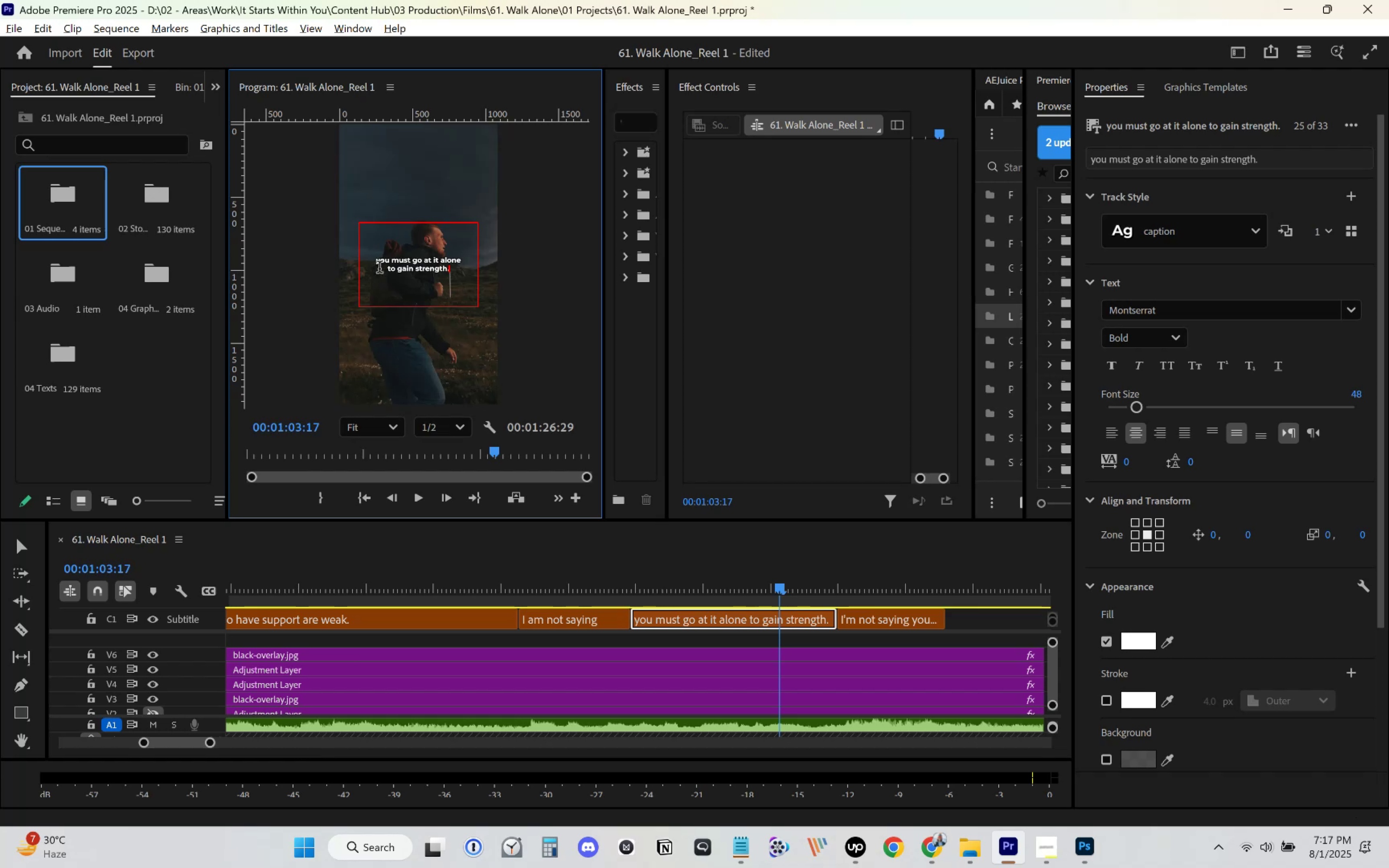 
key(Control+ControlLeft)
 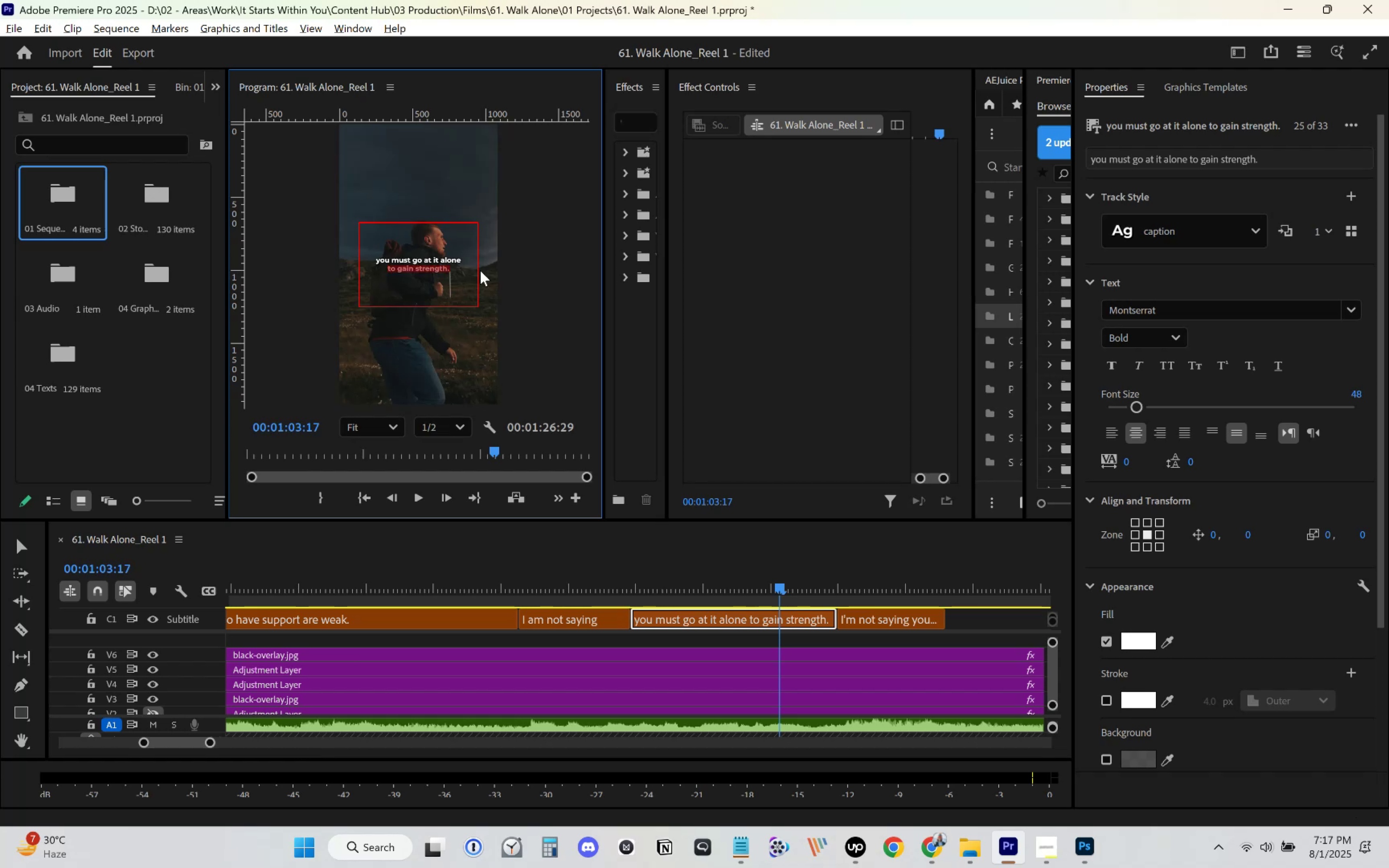 
key(Control+X)
 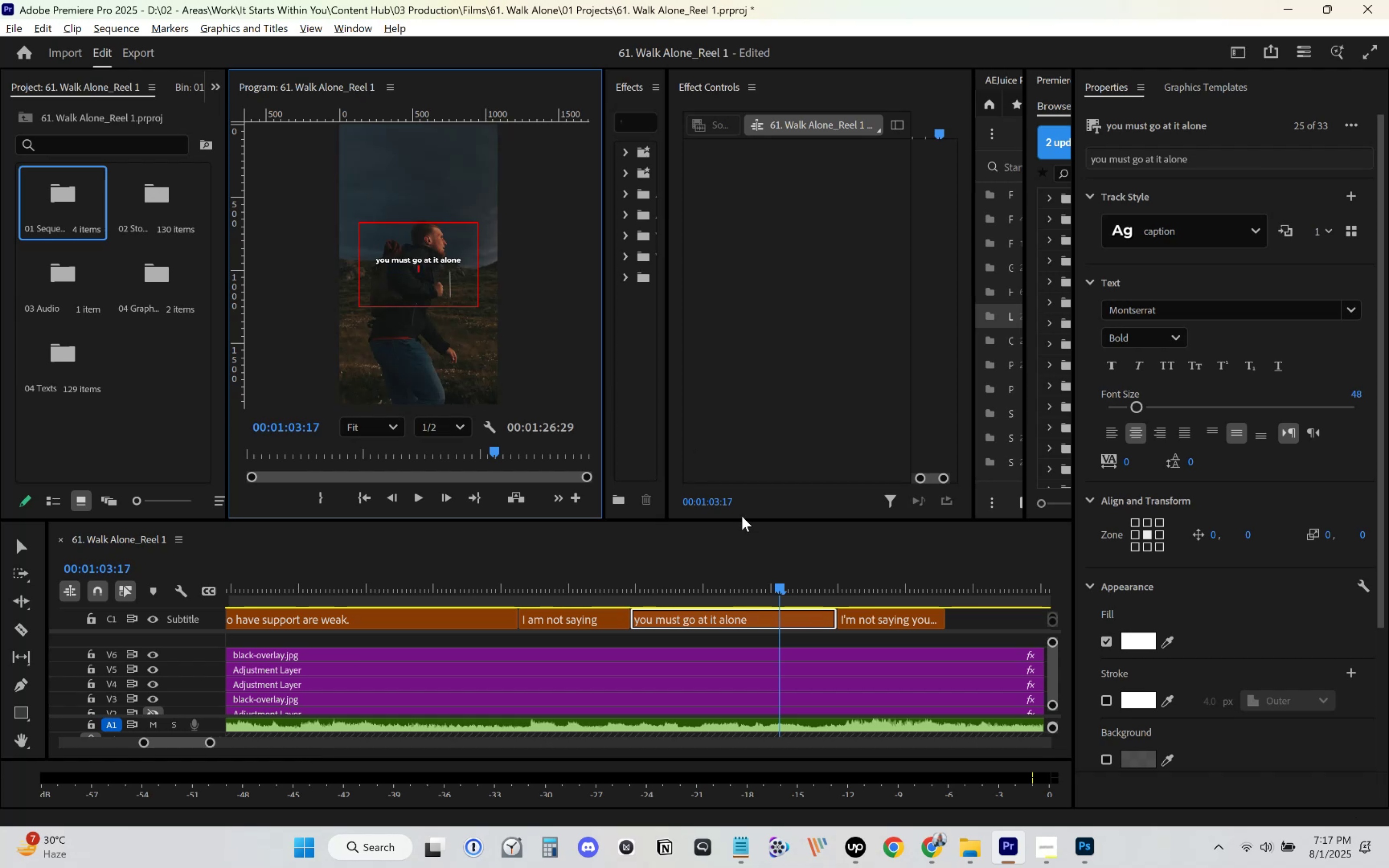 
key(Backspace)
 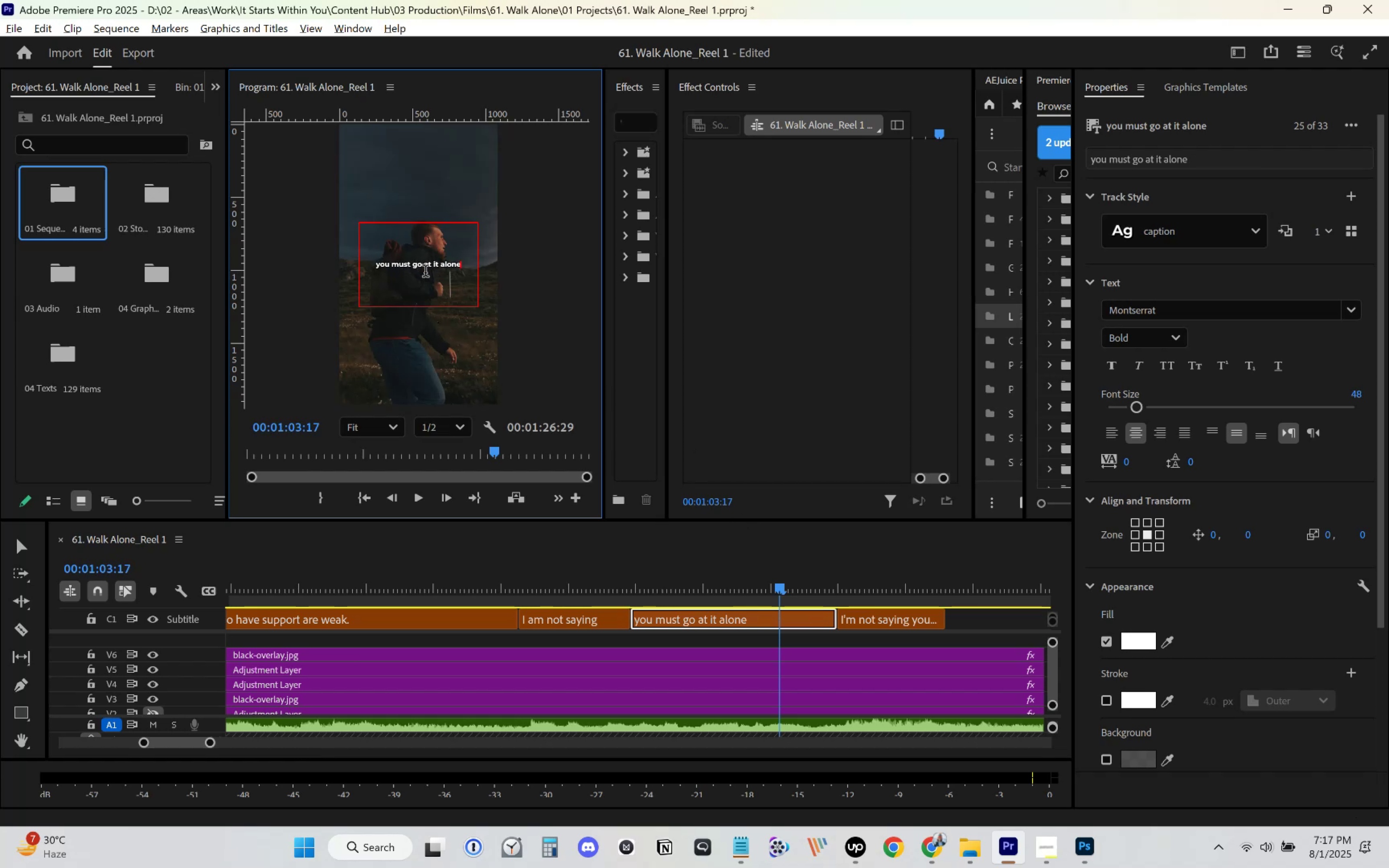 
left_click([425, 267])
 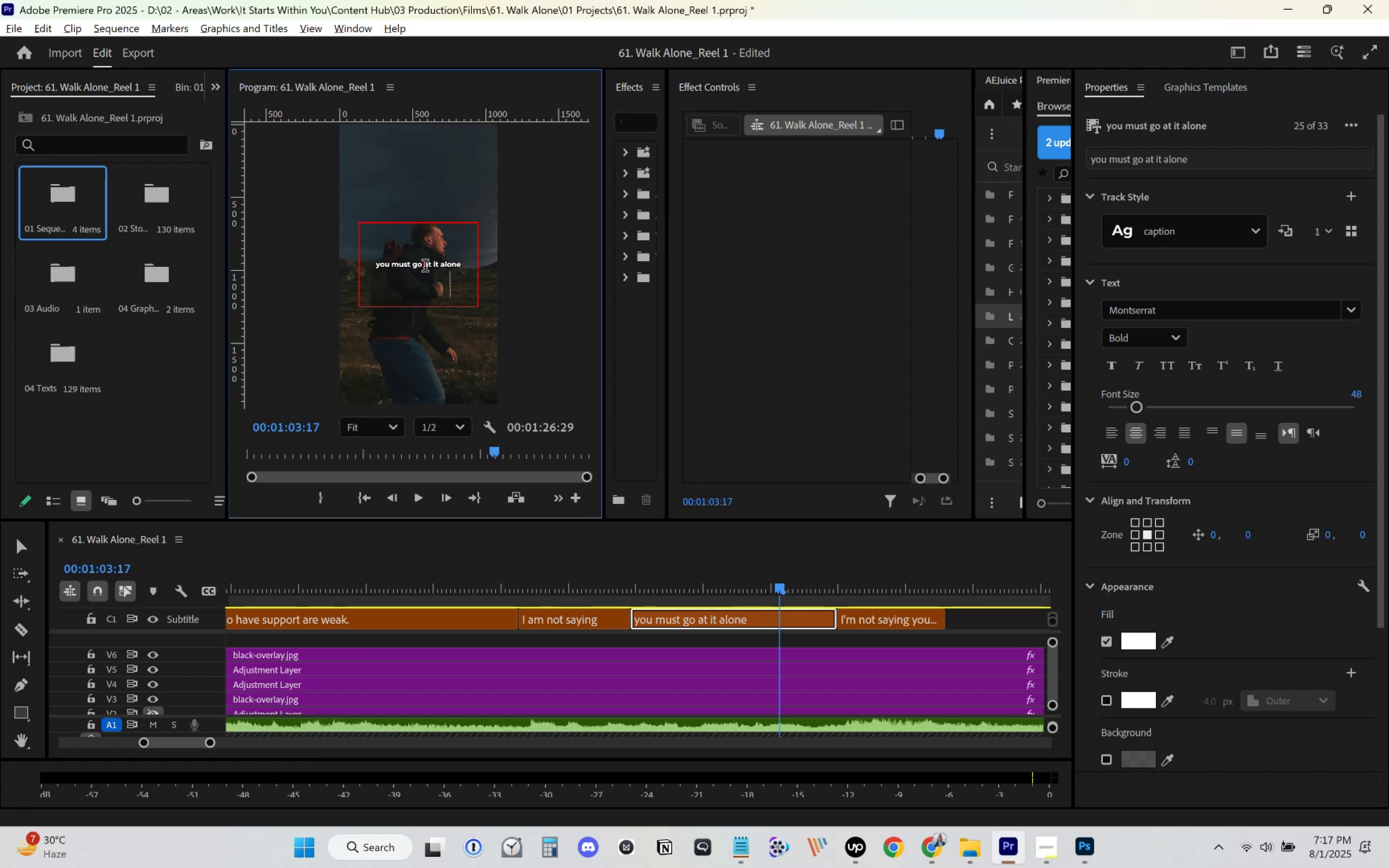 
key(Backspace)
 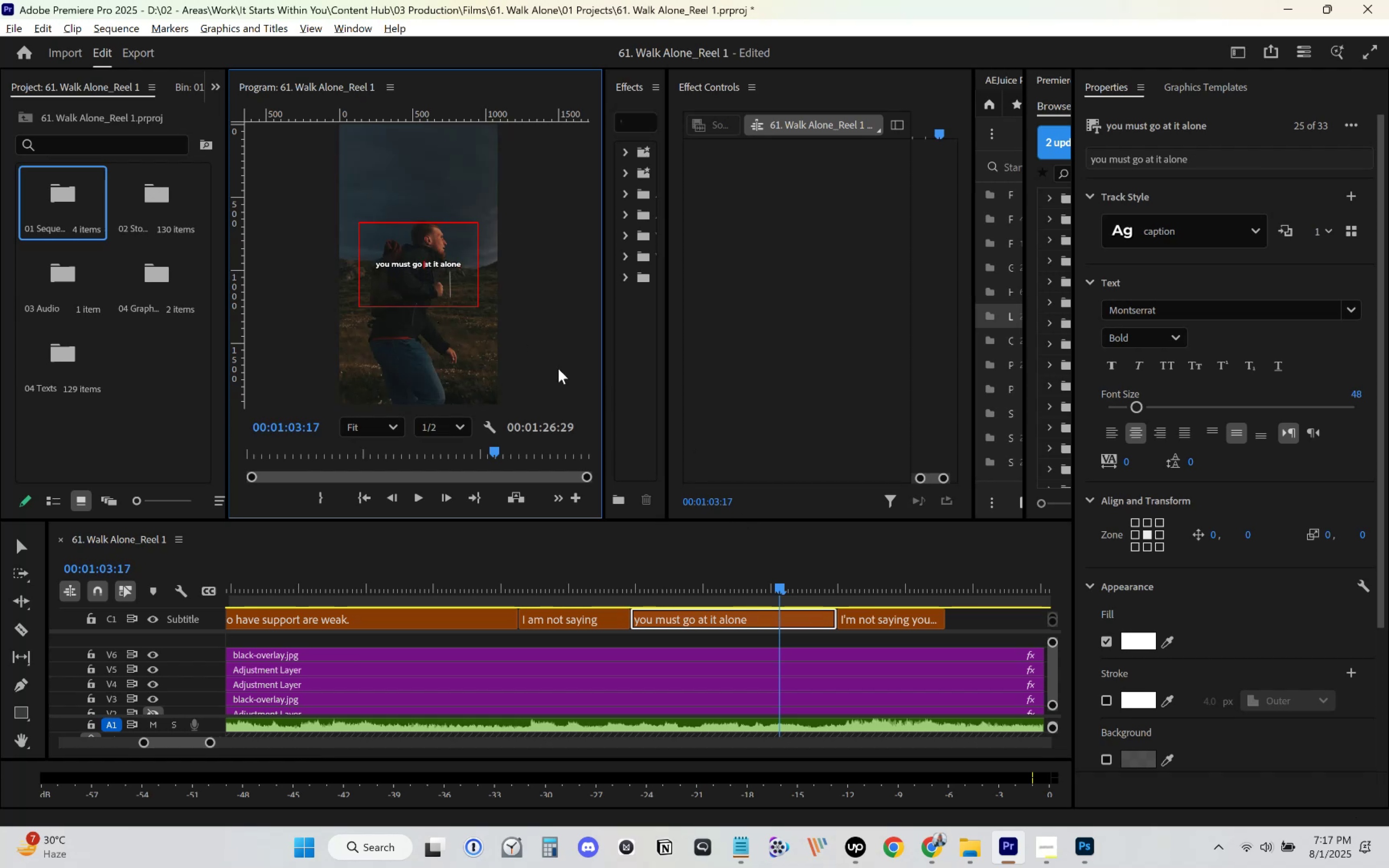 
key(Enter)
 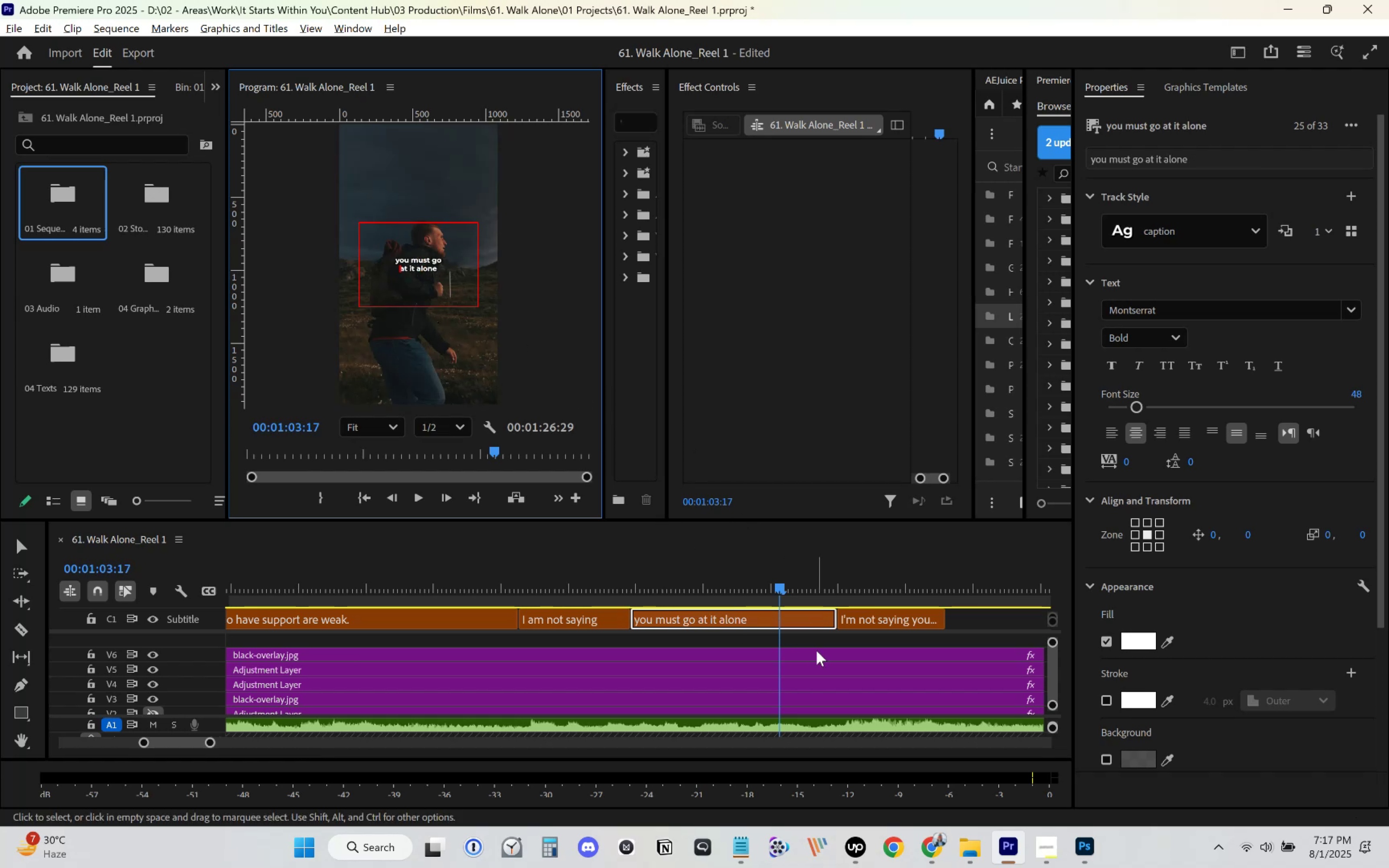 
left_click([816, 651])
 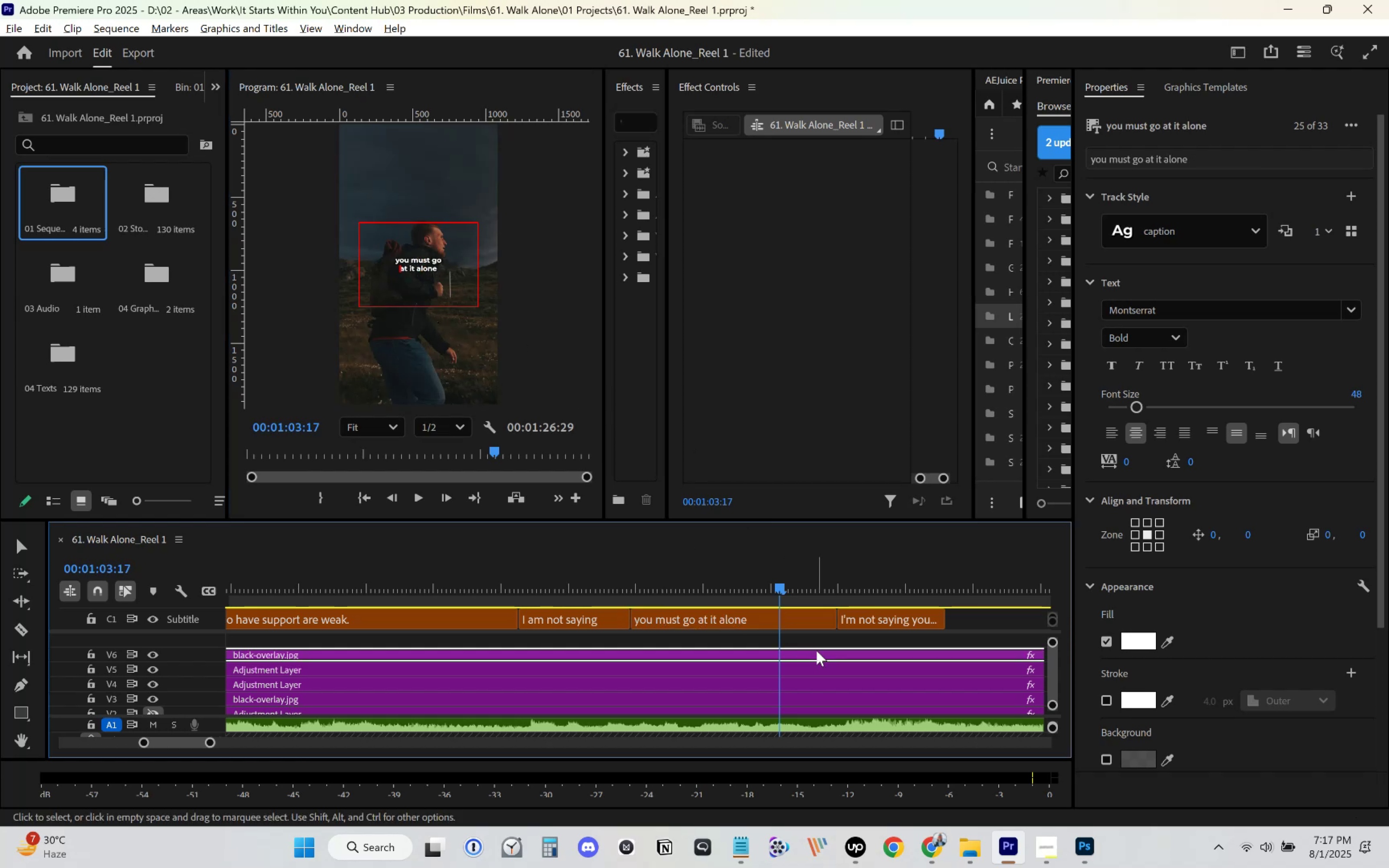 
key(Space)
 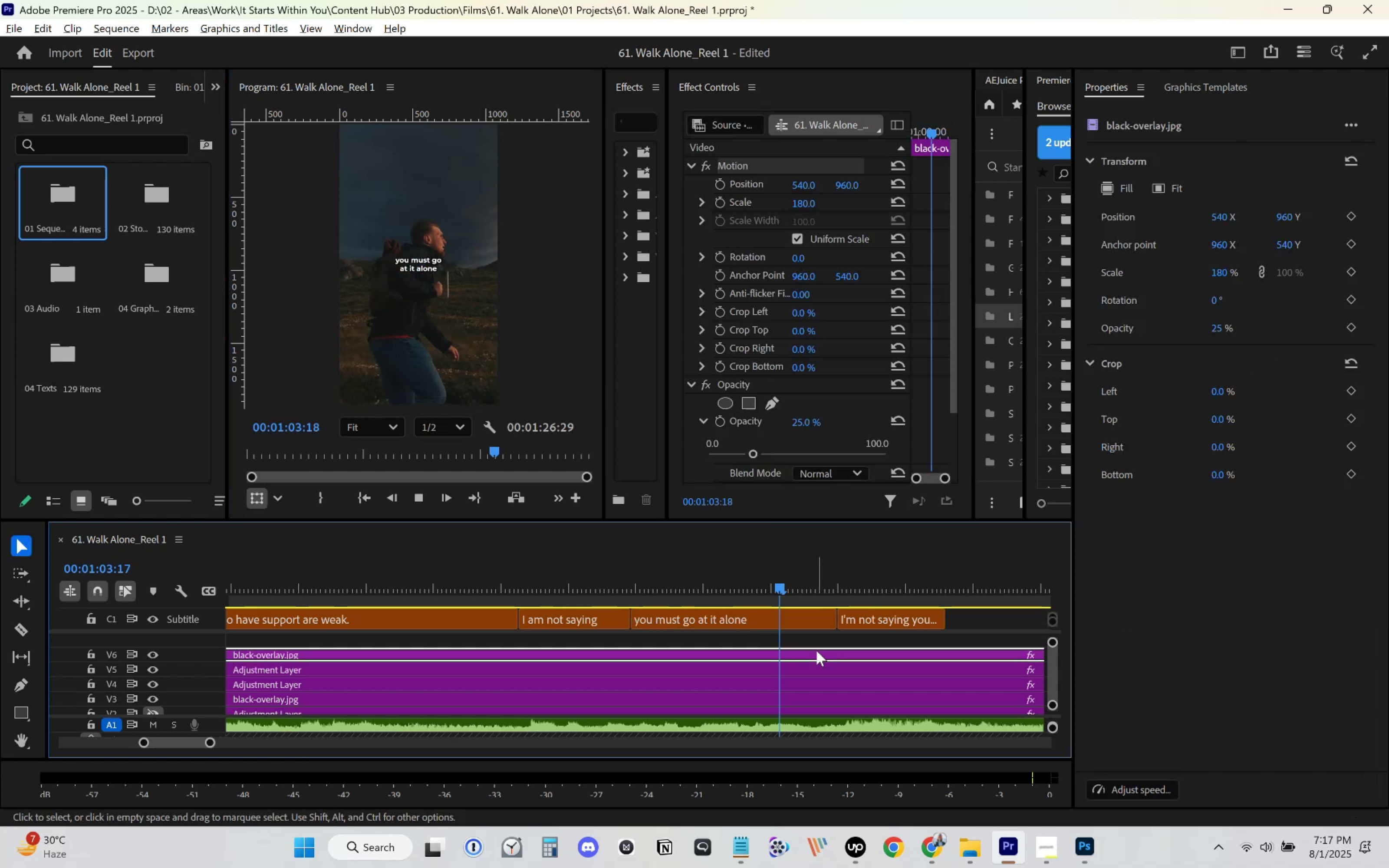 
scroll: coordinate [797, 639], scroll_direction: down, amount: 12.0
 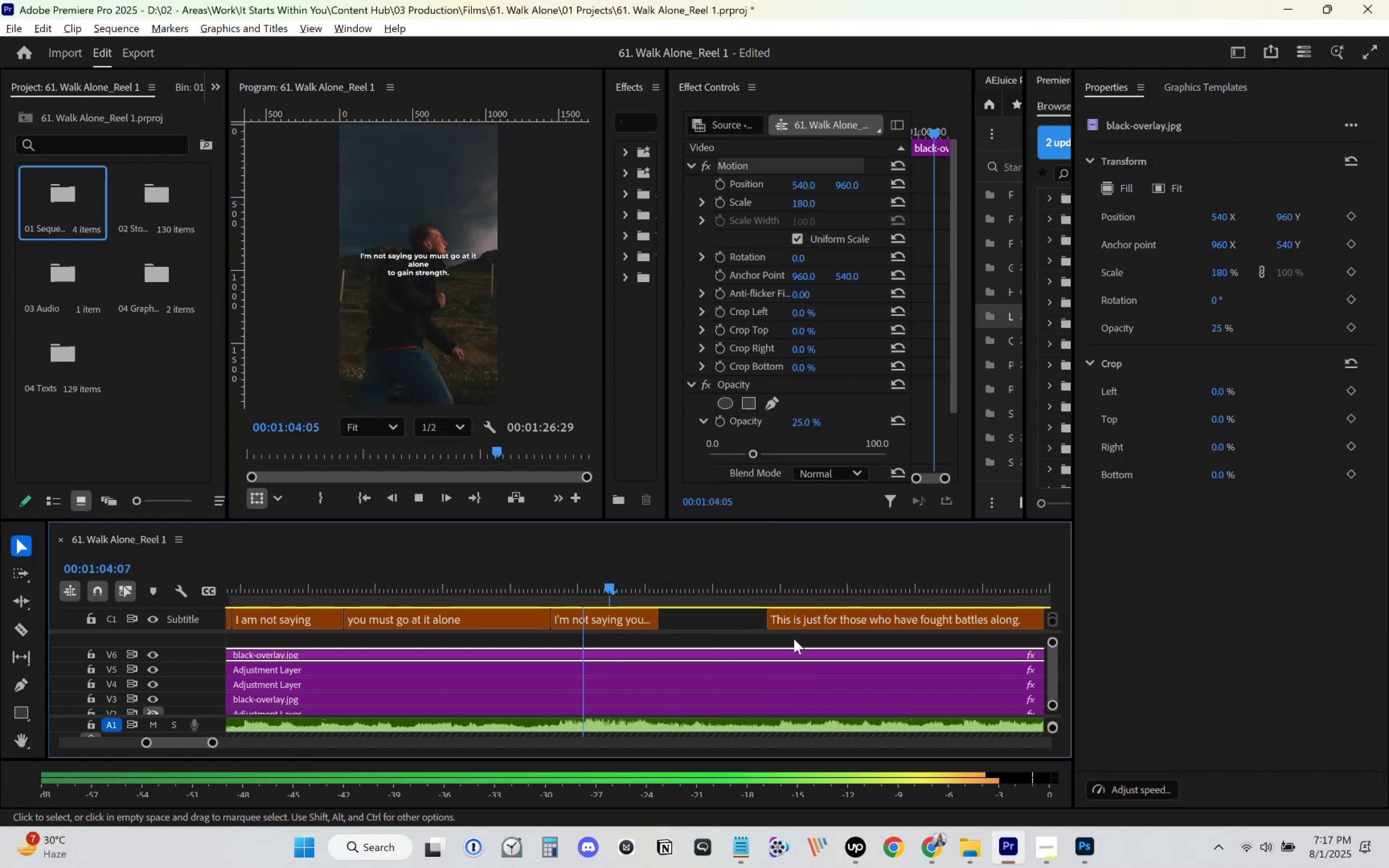 
key(Space)
 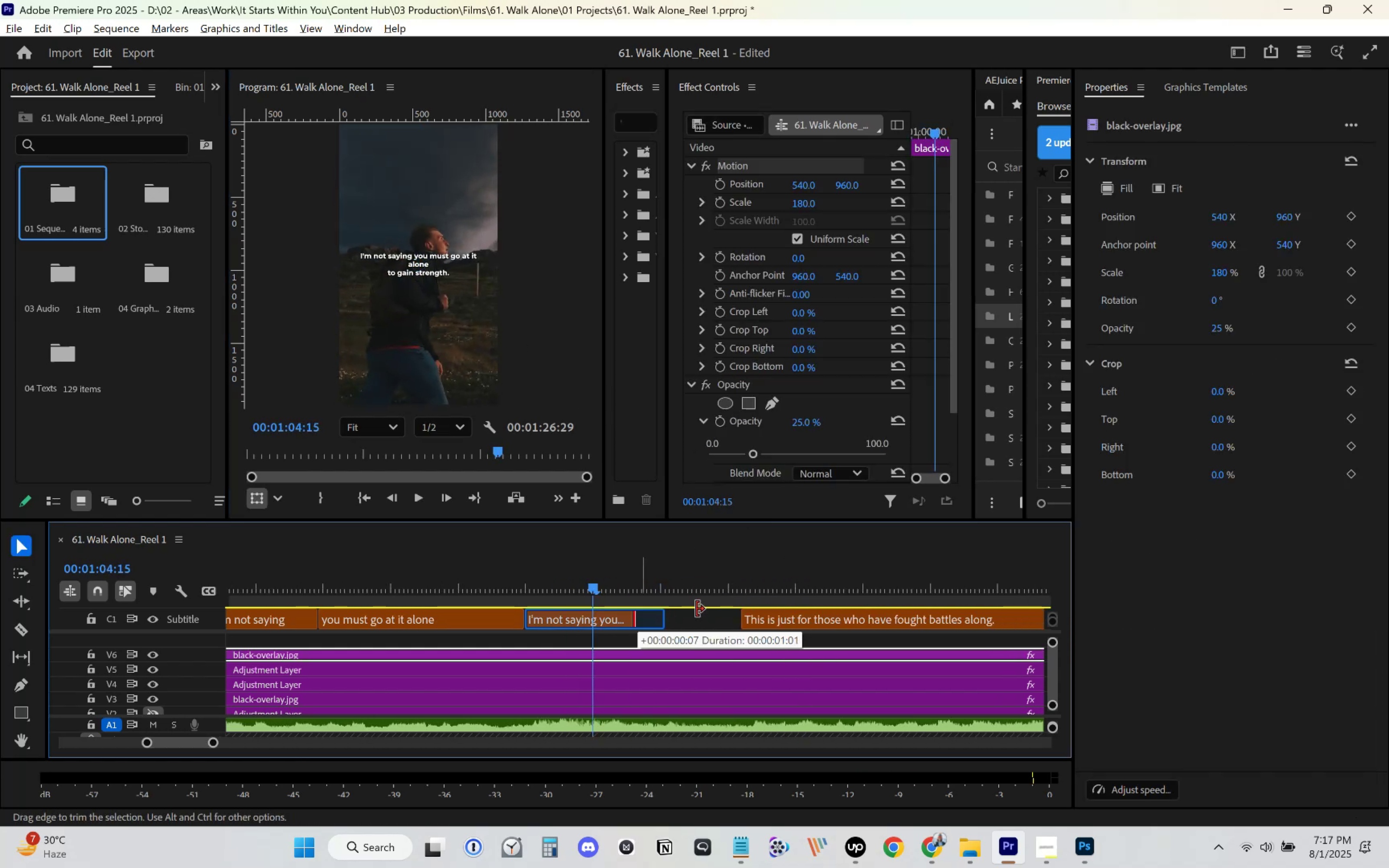 
key(Space)
 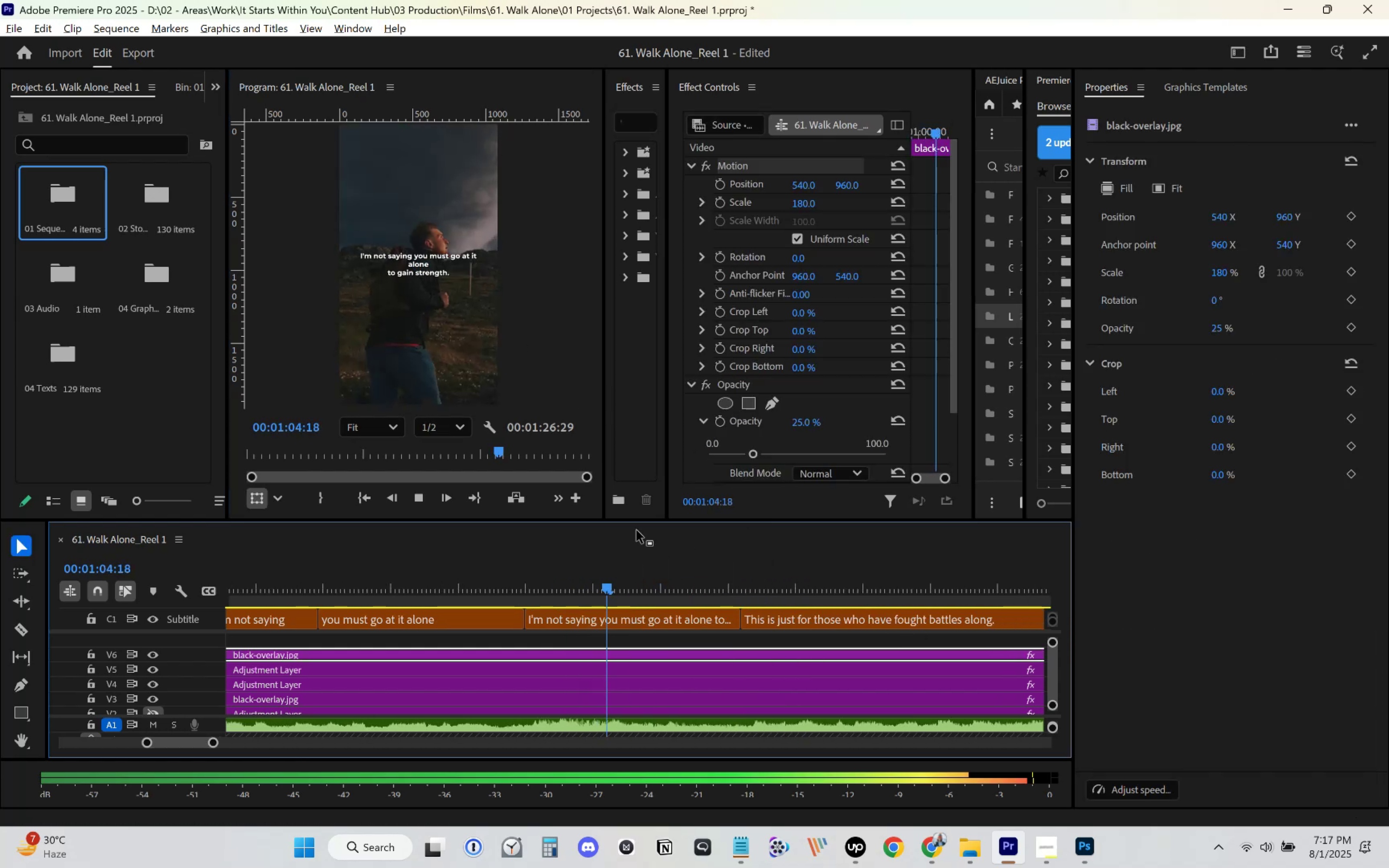 
key(Space)
 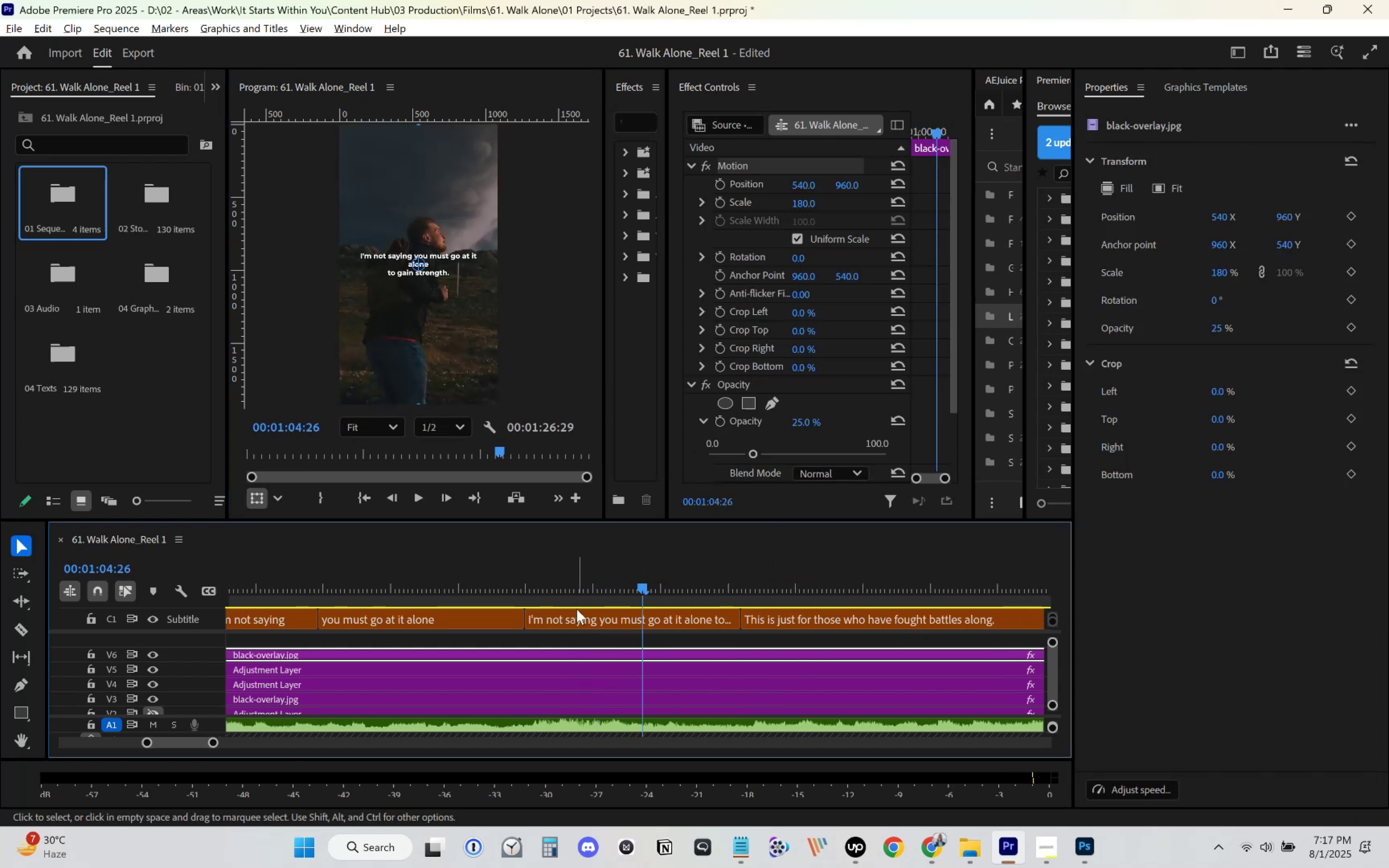 
left_click([582, 620])
 